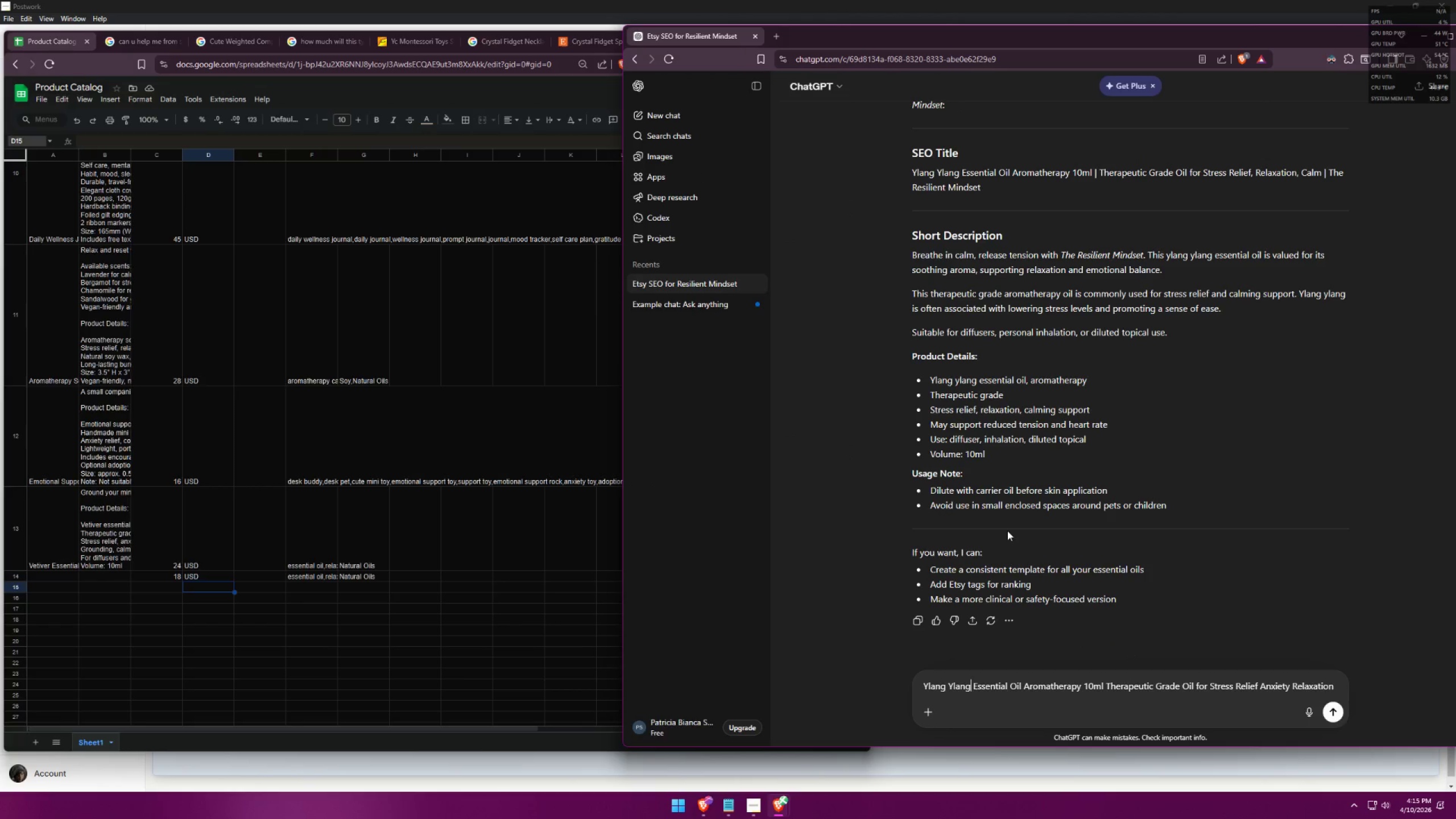 
key(Control+A)
 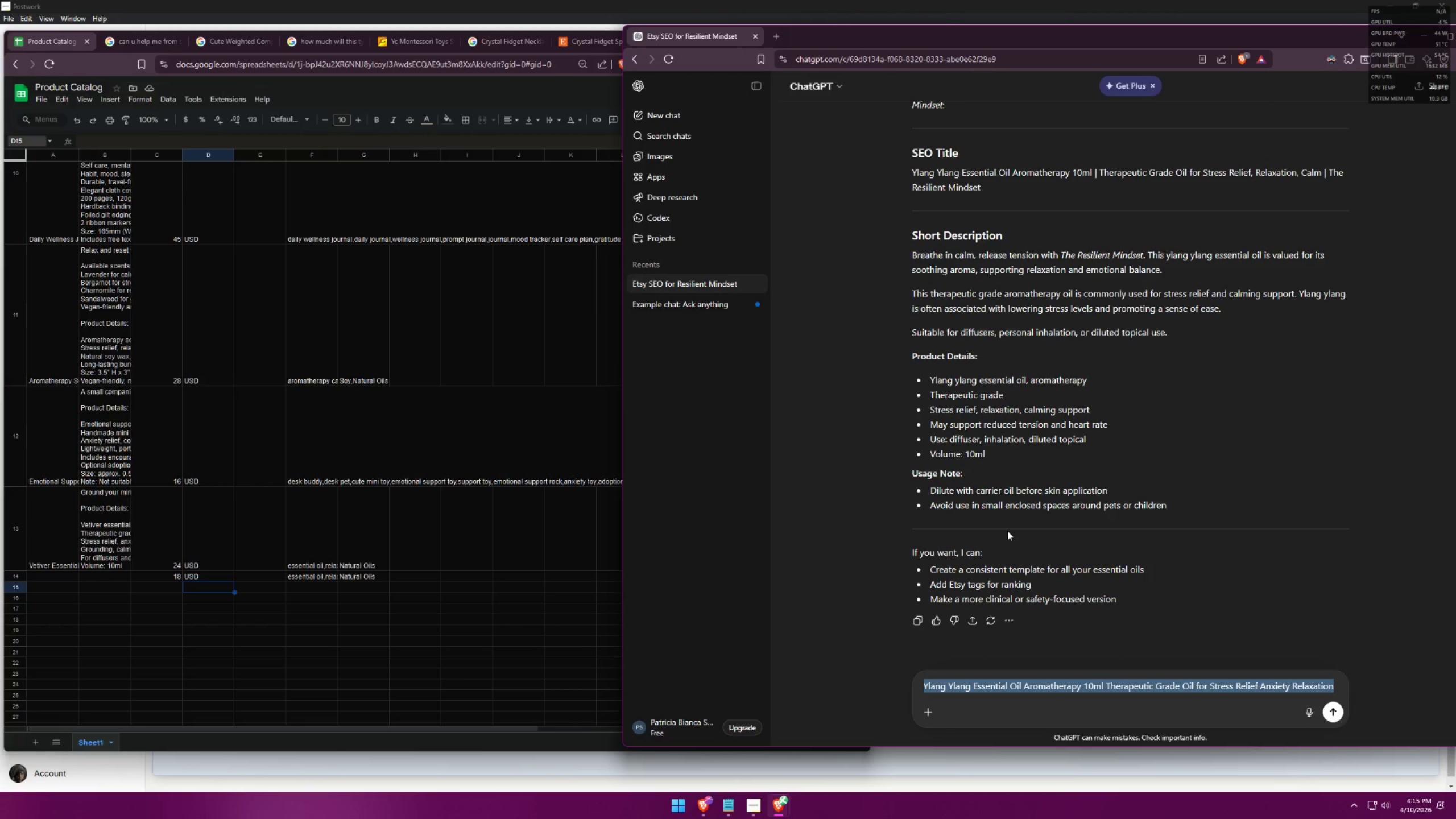 
key(Control+C)
 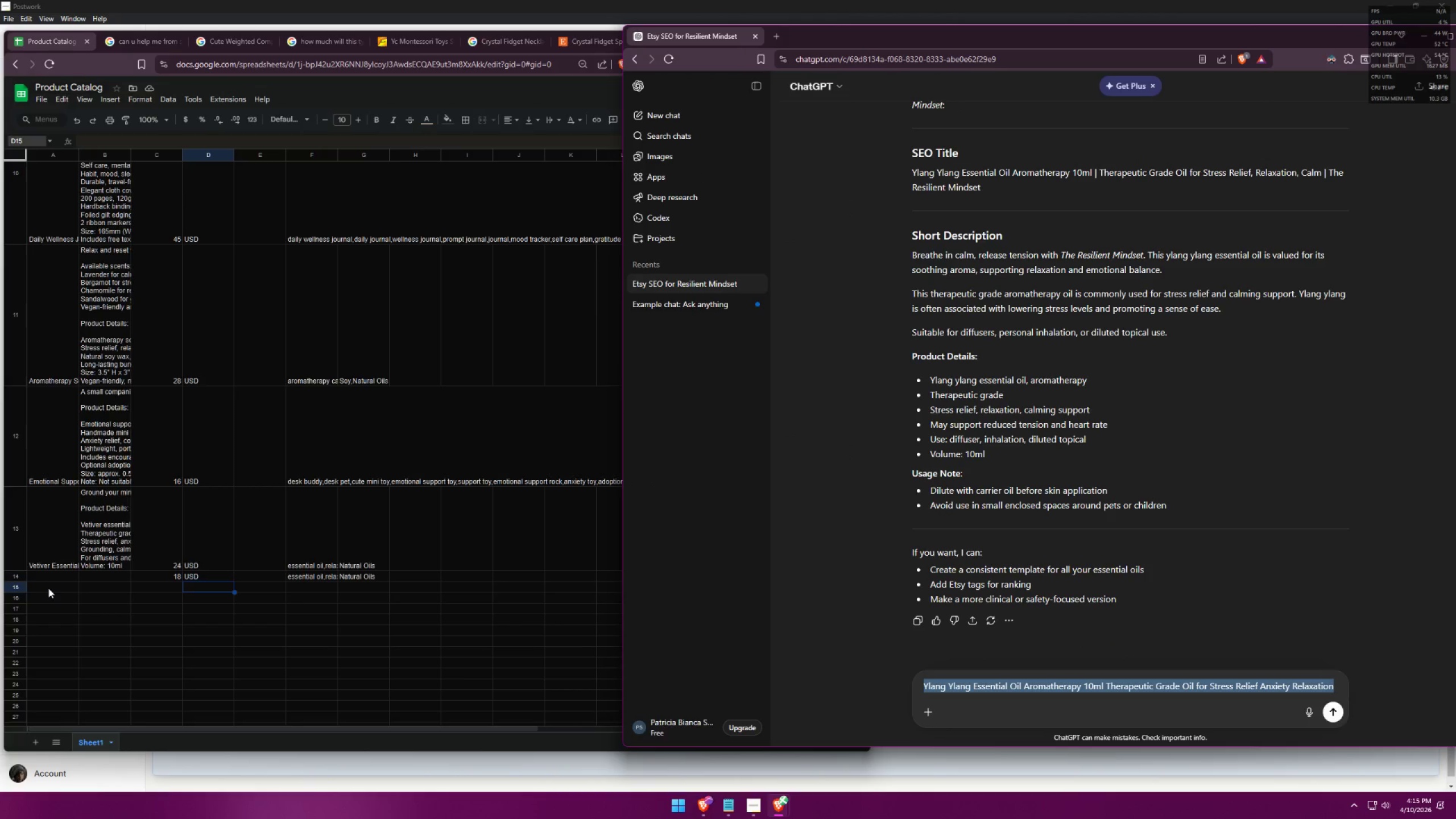 
double_click([55, 576])
 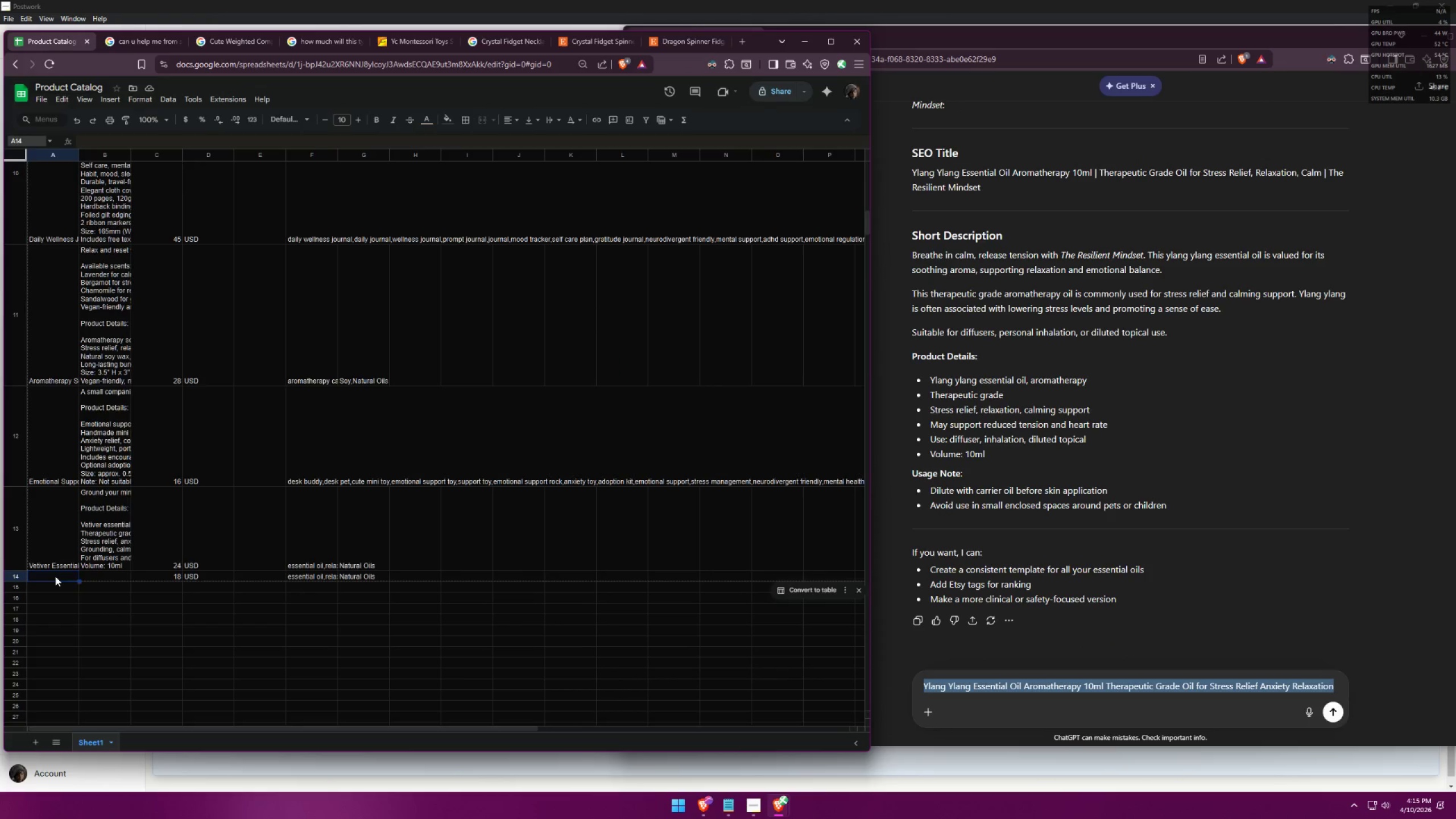 
triple_click([55, 576])
 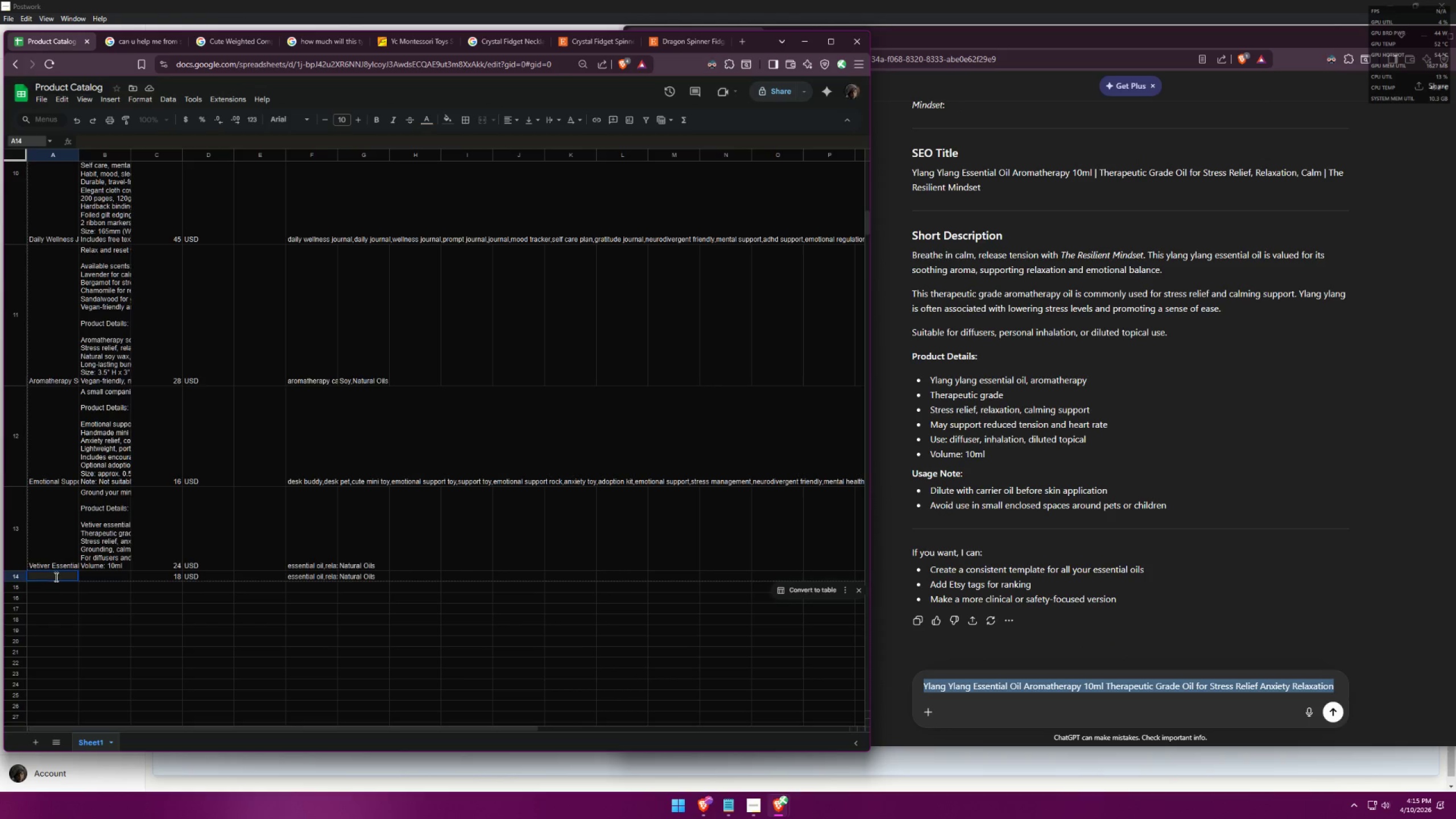 
key(Control+ControlLeft)
 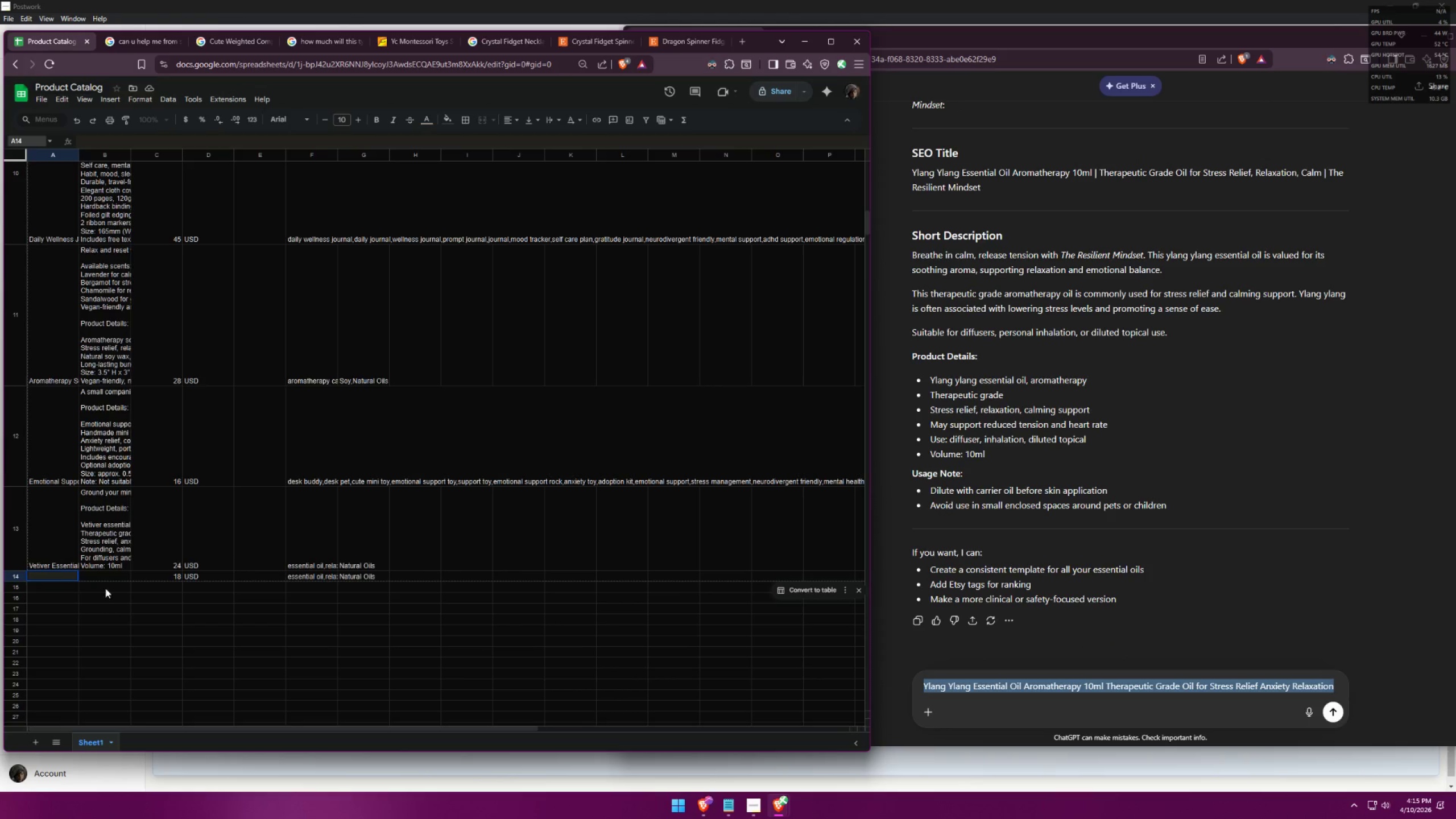 
key(Control+V)
 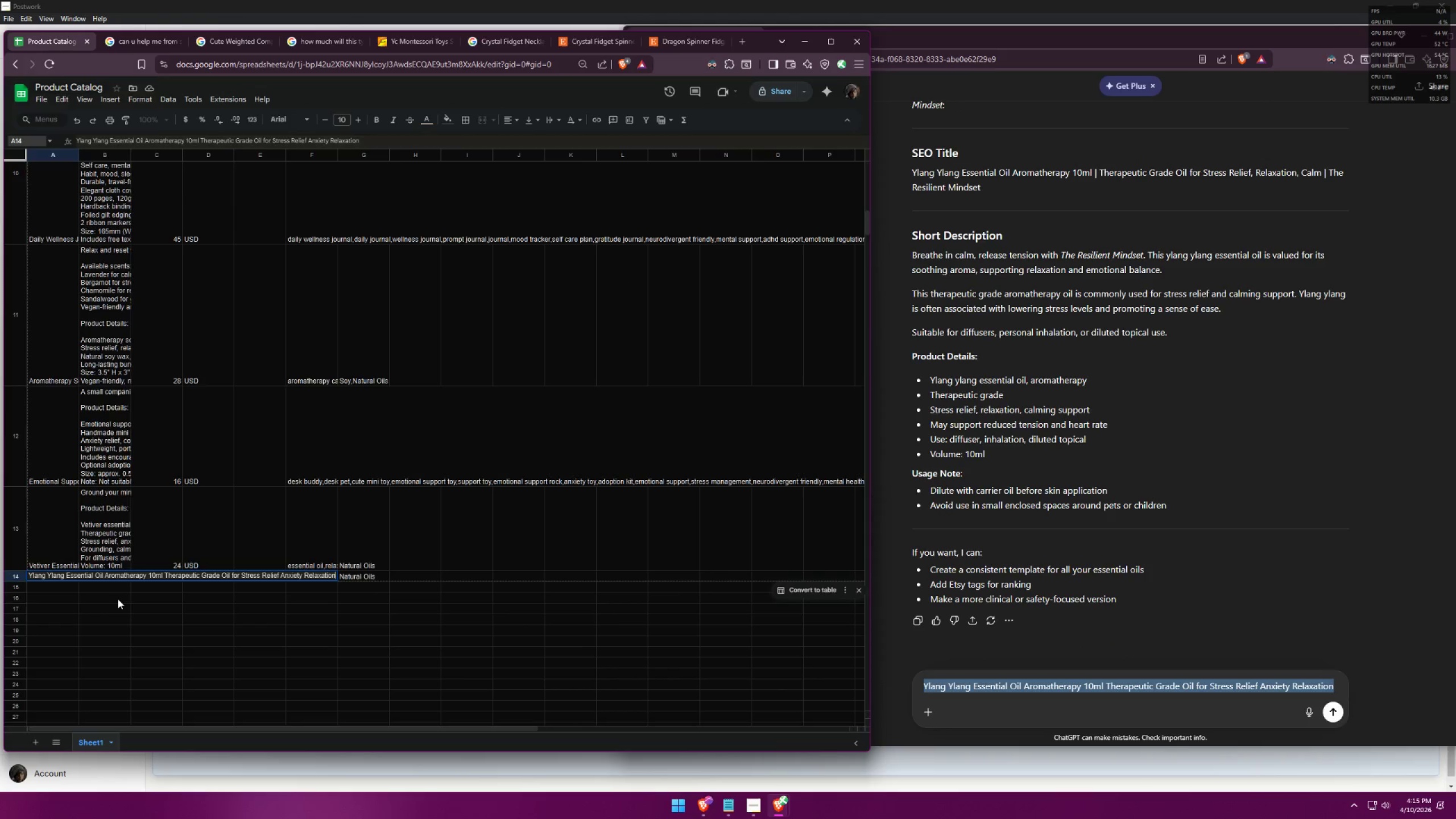 
left_click([117, 600])
 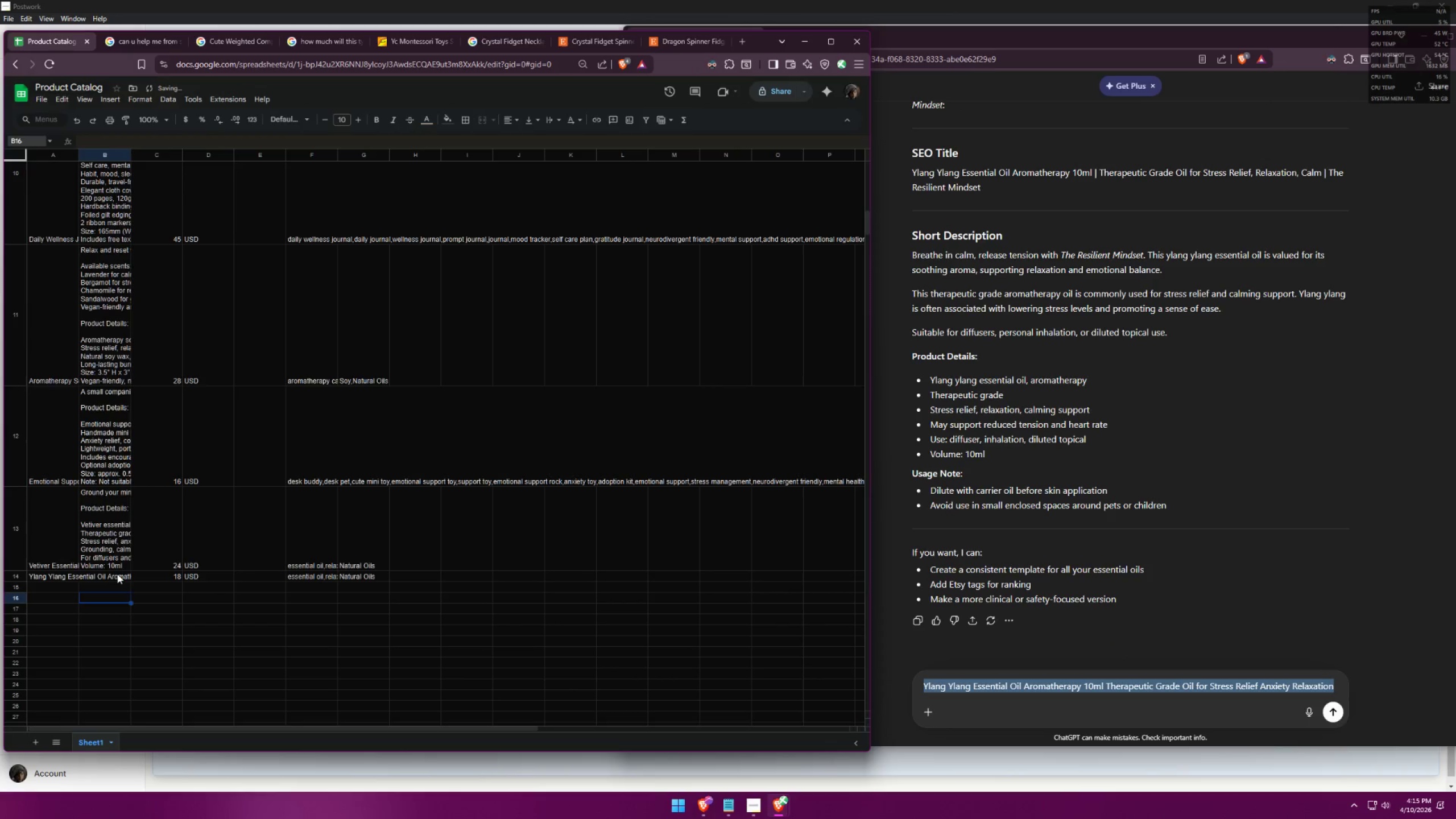 
left_click([116, 574])
 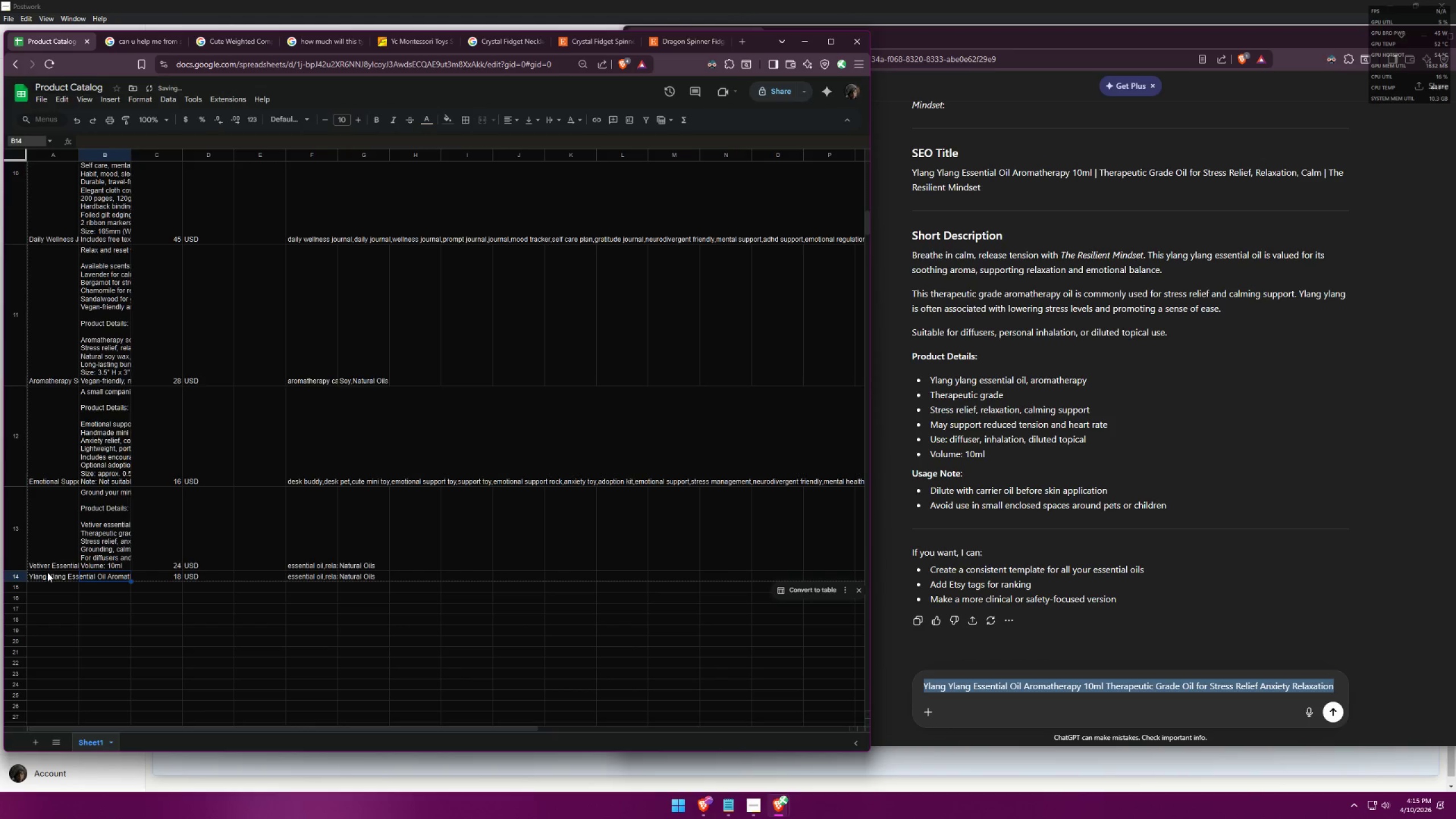 
double_click([48, 573])
 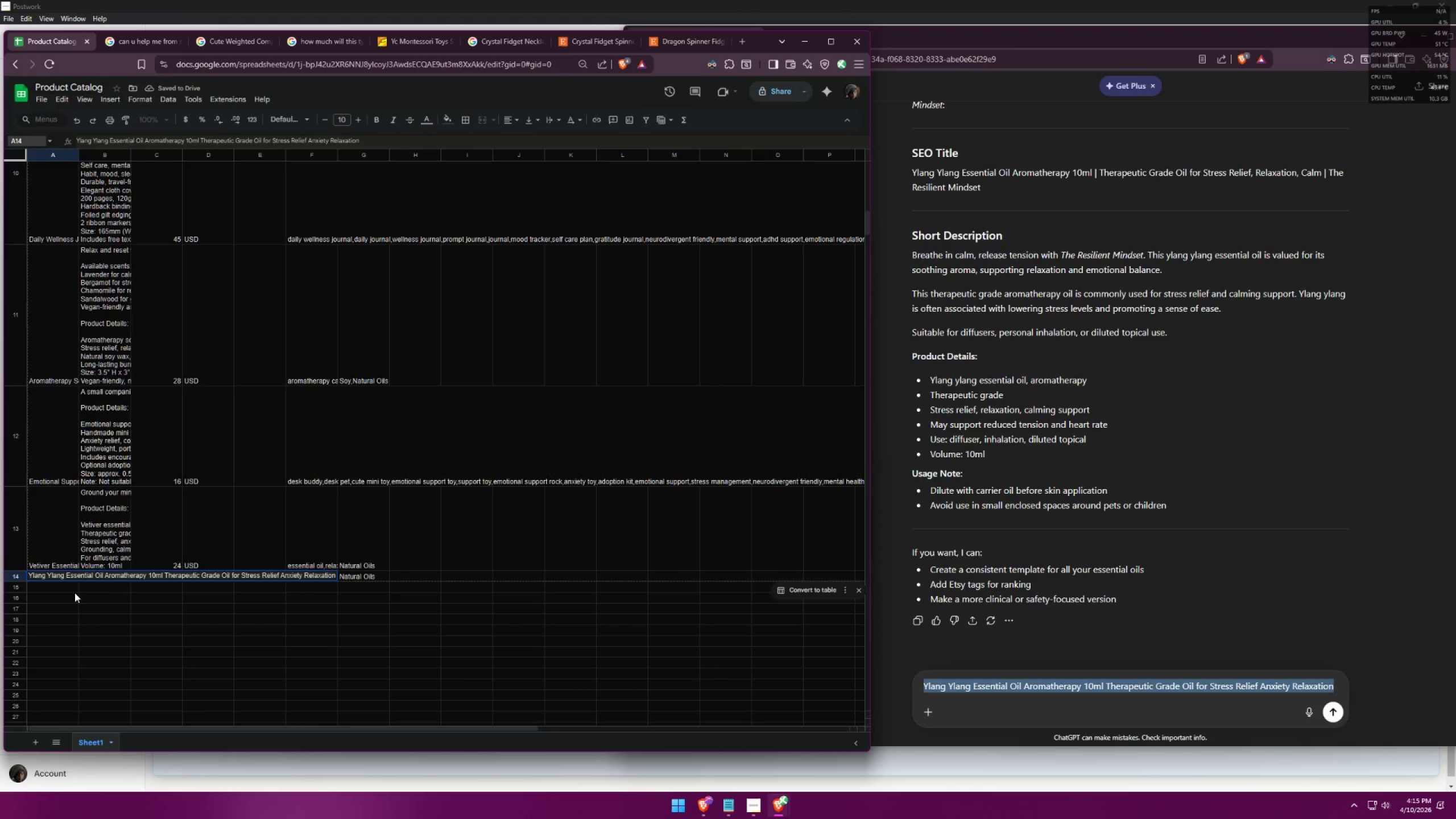 
left_click([75, 593])
 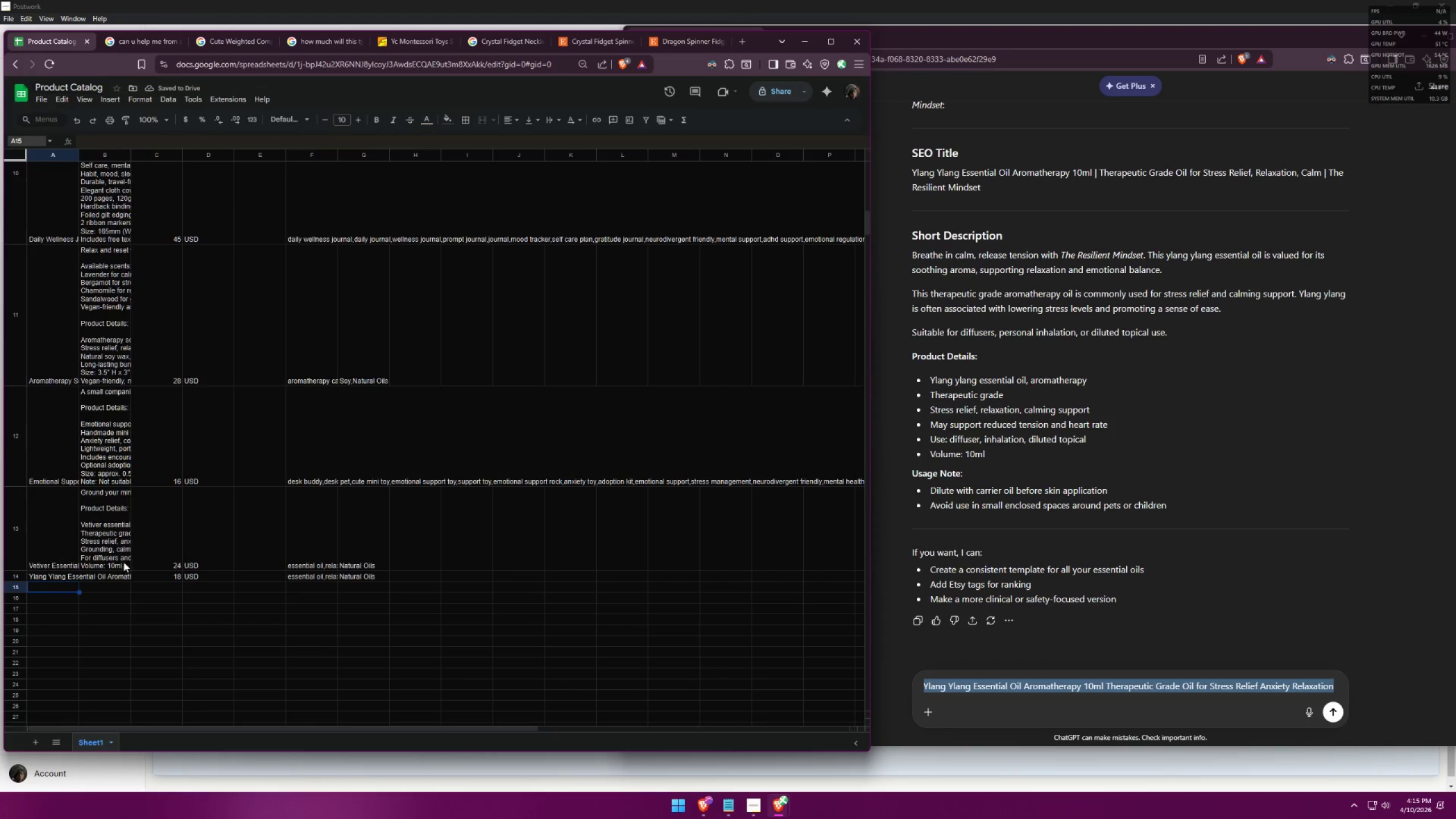 
left_click([101, 566])
 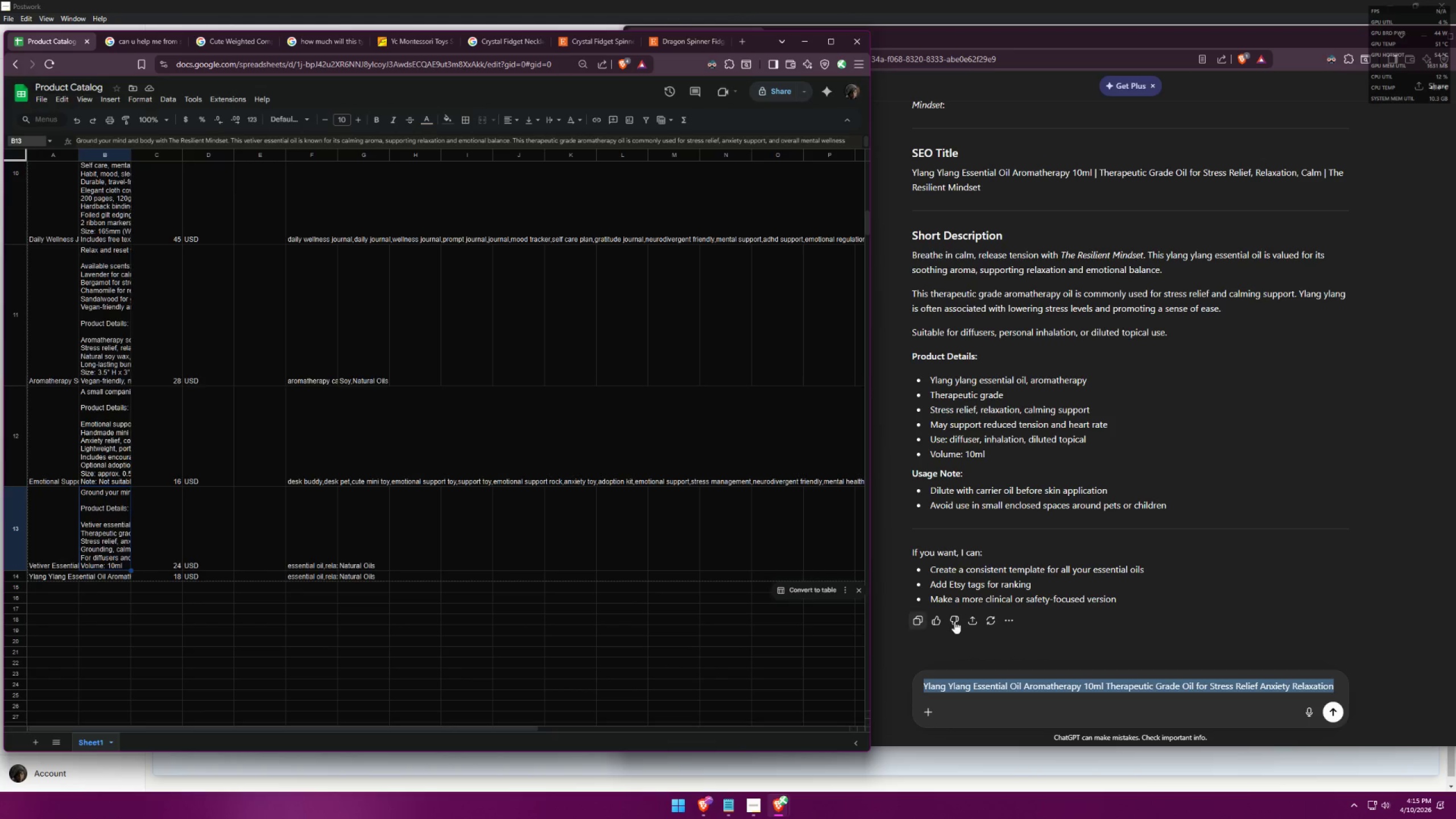 
left_click([1073, 621])
 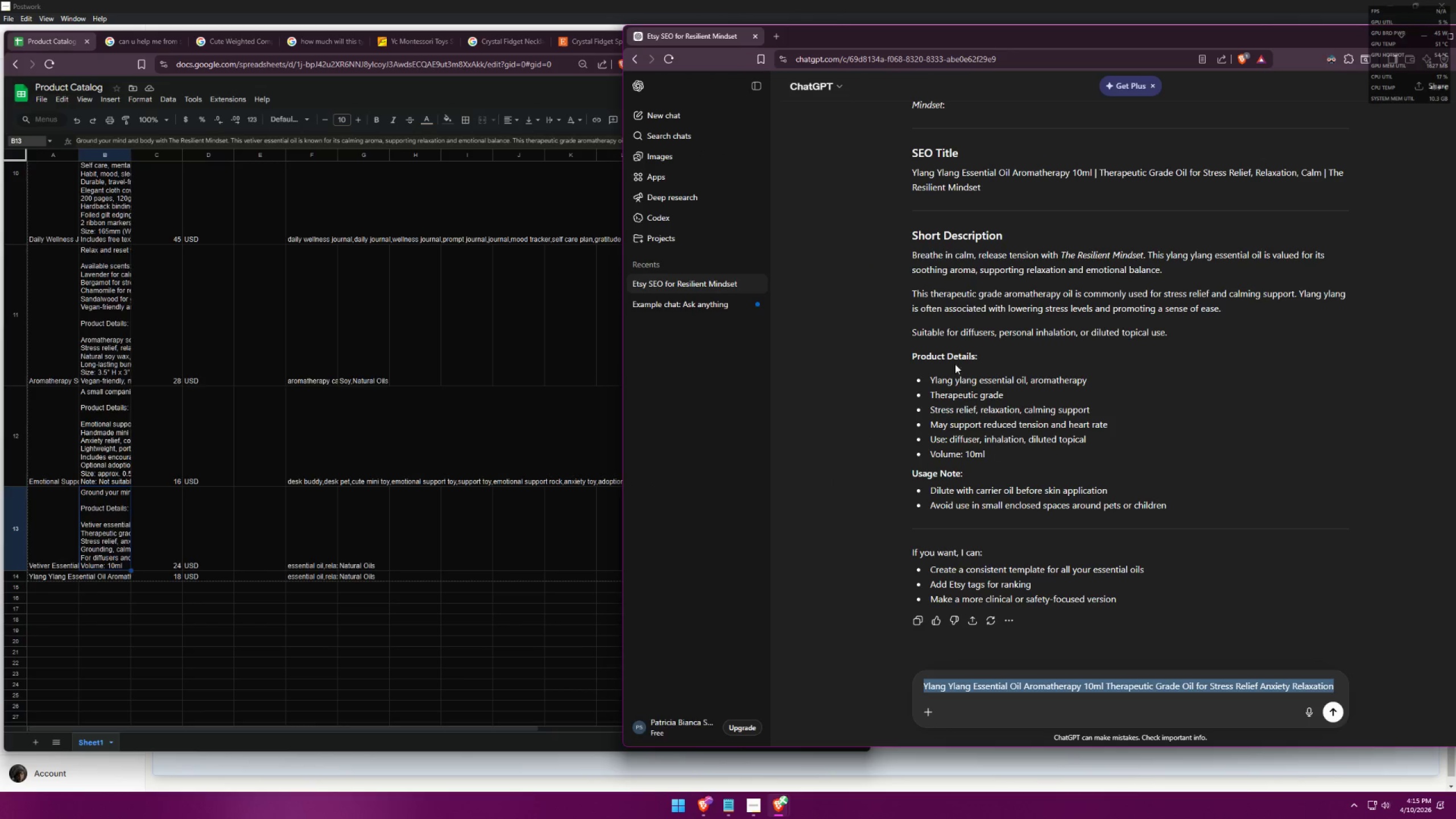 
left_click_drag(start_coordinate=[909, 254], to_coordinate=[1186, 507])
 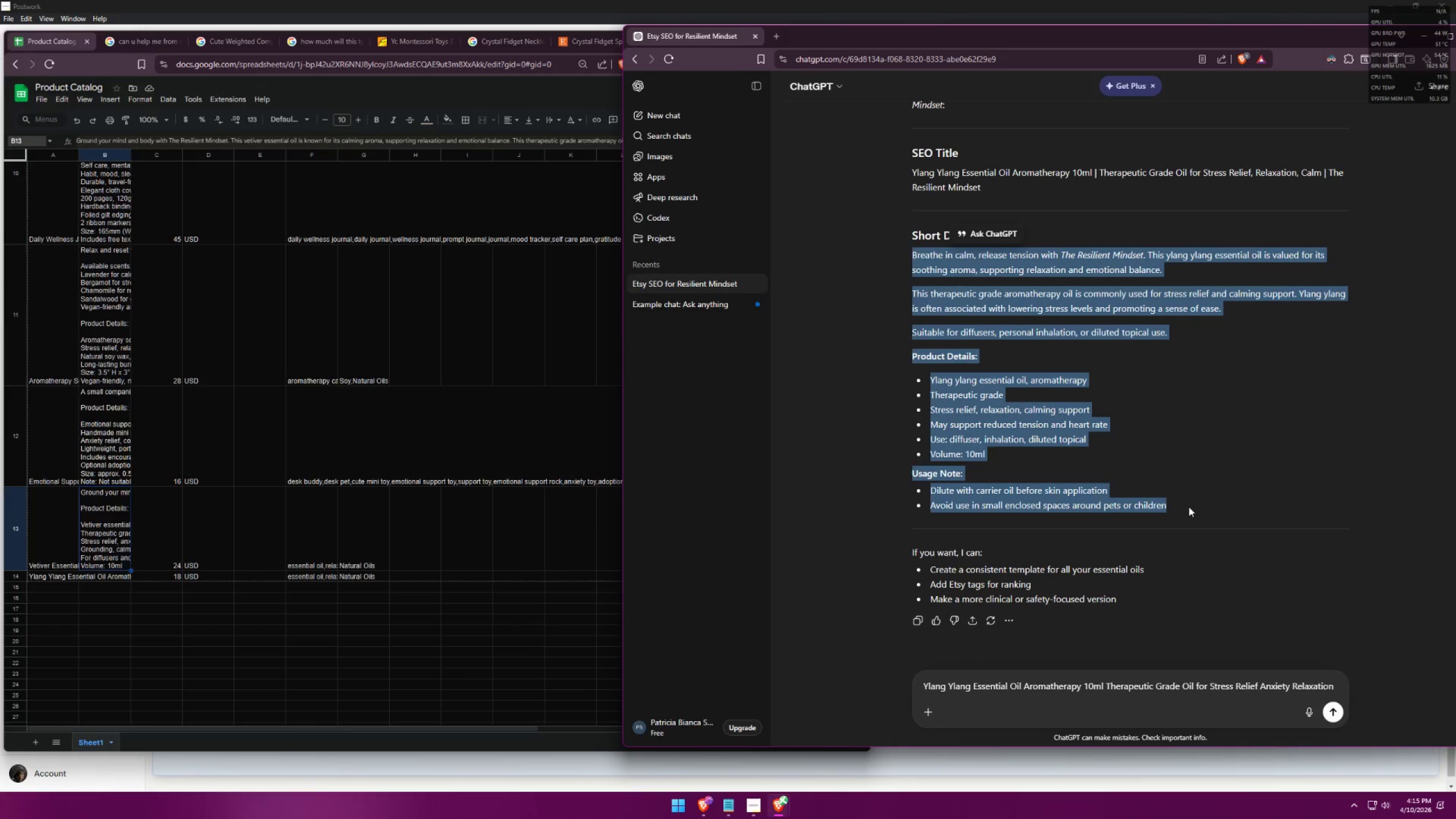 
key(Control+C)
 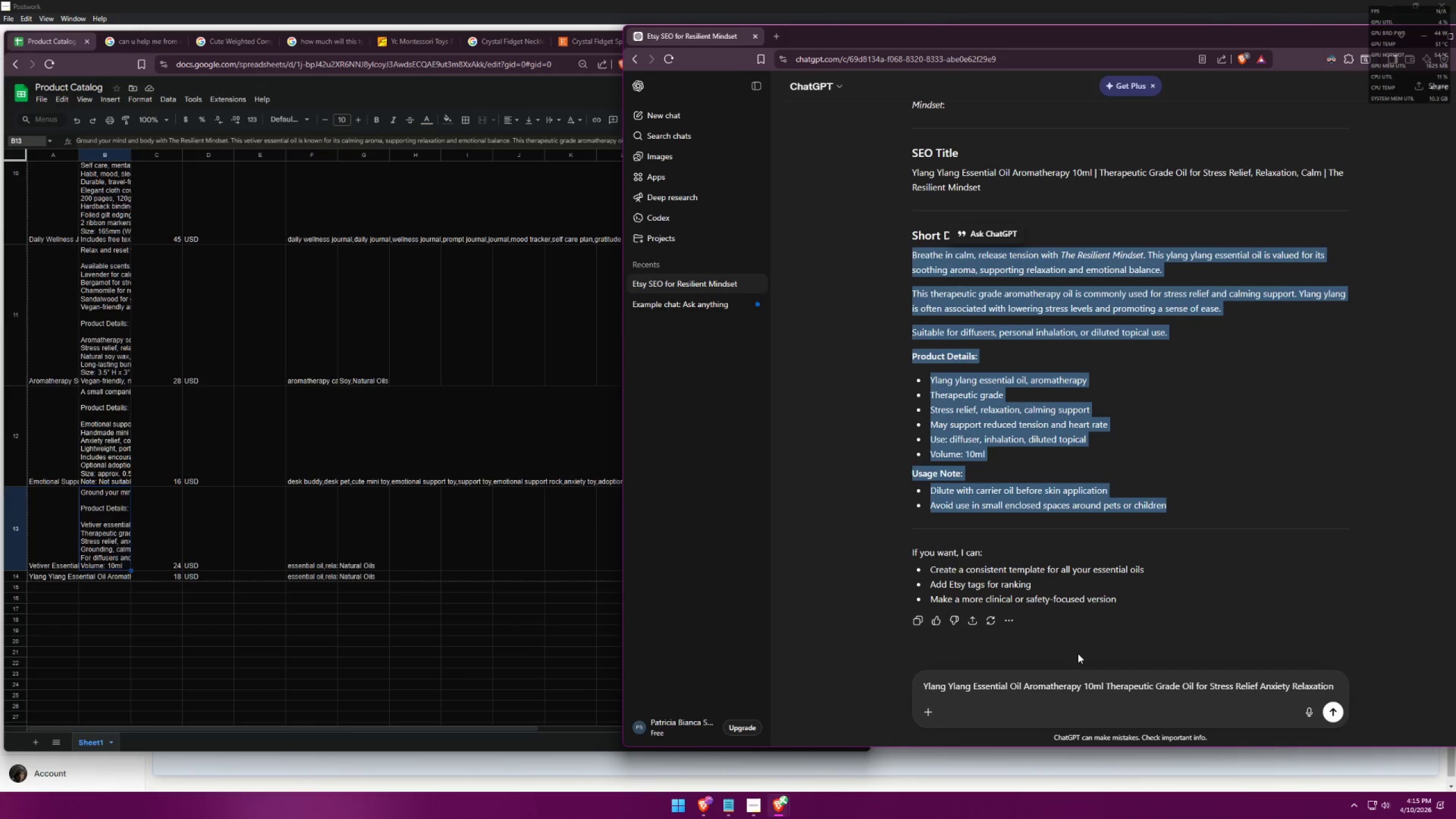 
key(Control+C)
 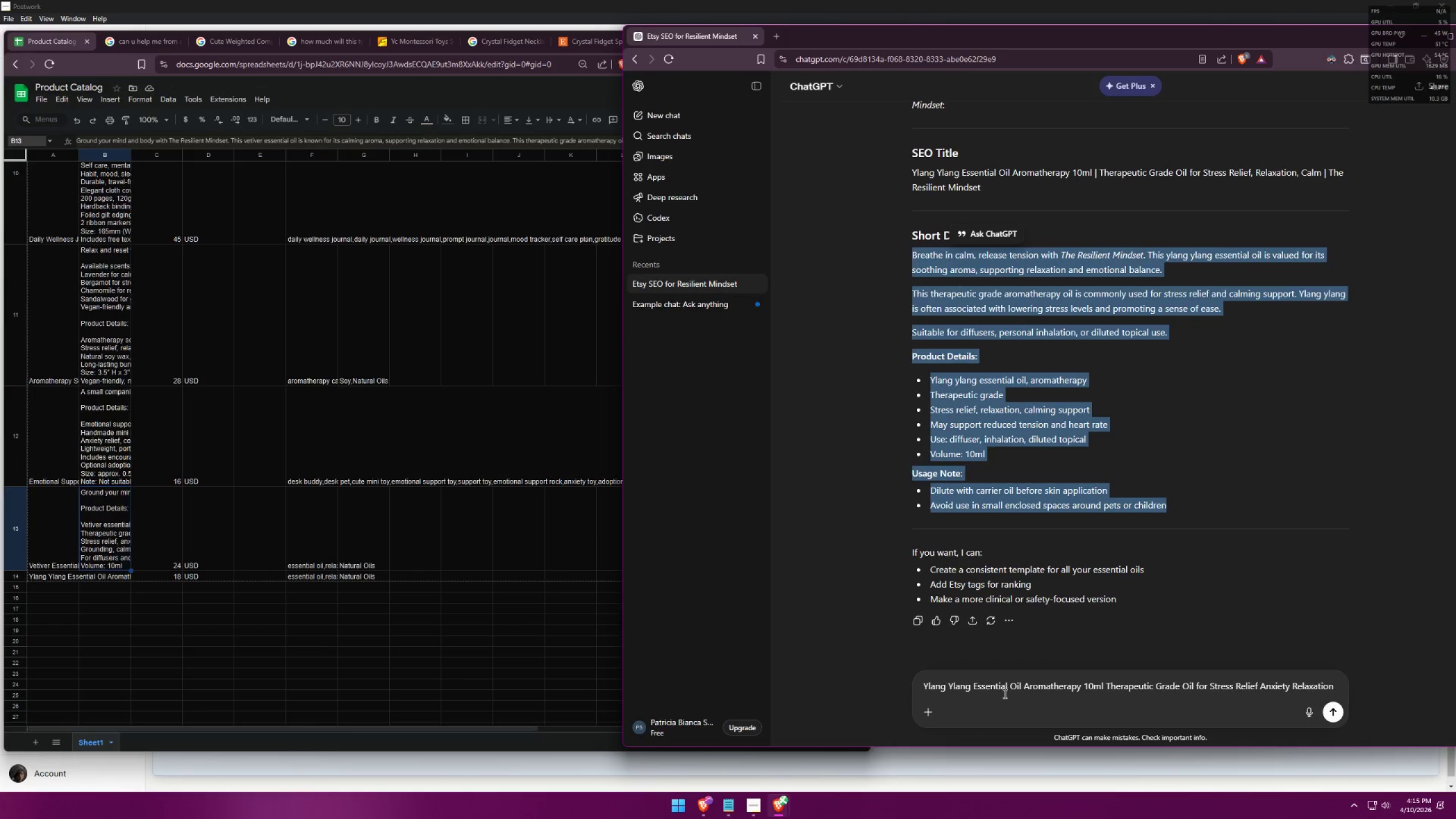 
left_click([1011, 685])
 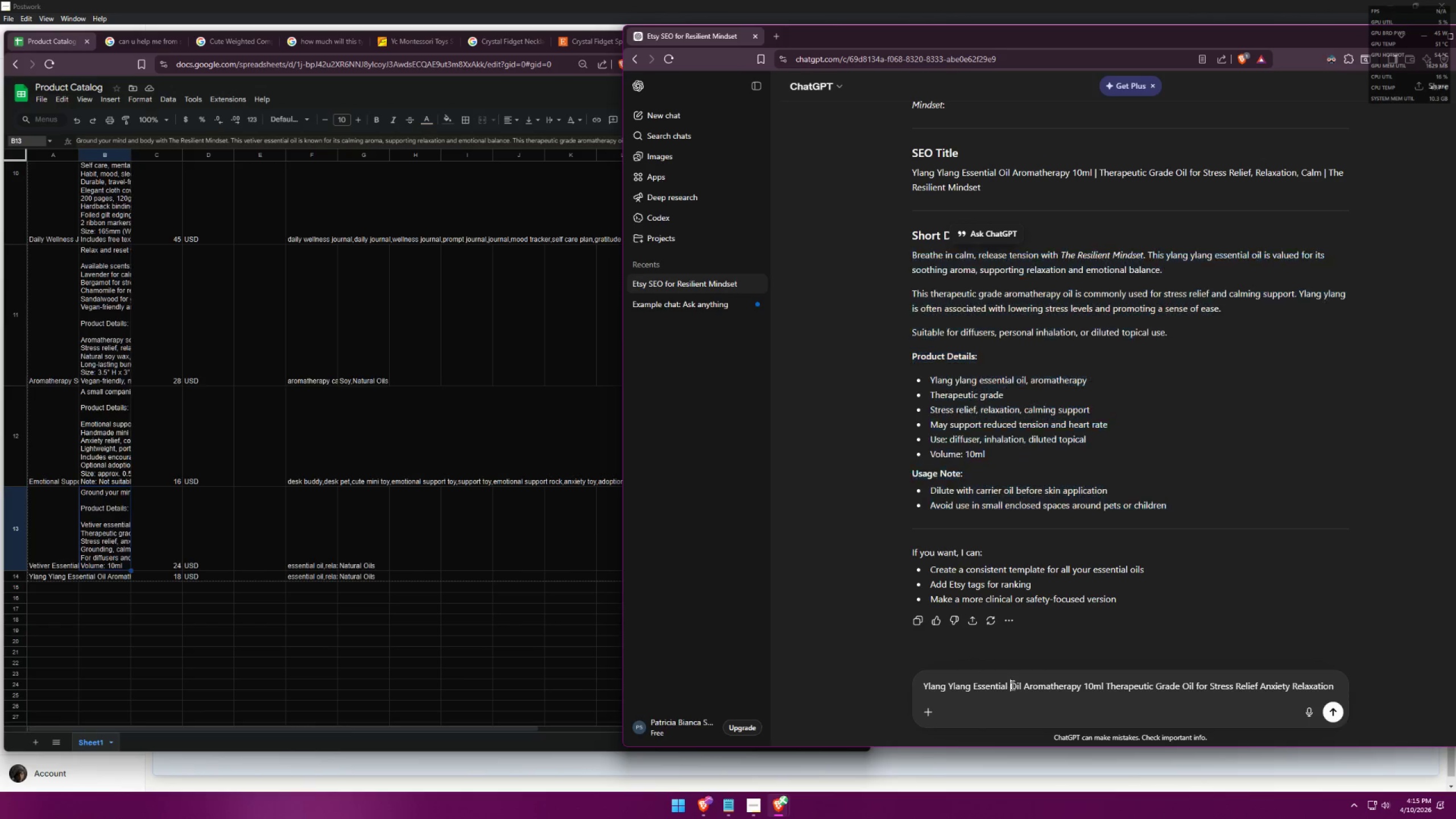 
key(Control+A)
 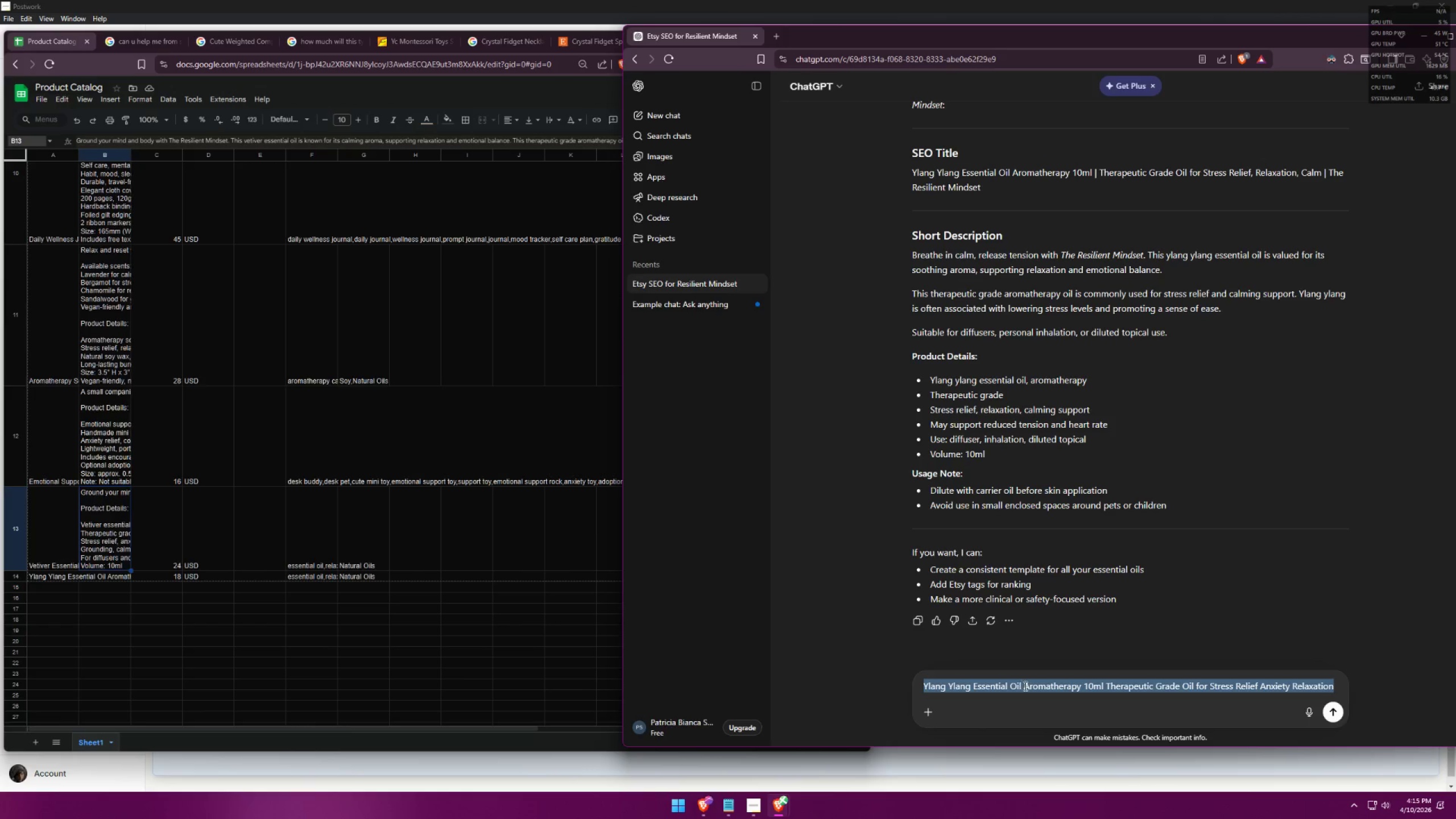 
key(Control+V)
 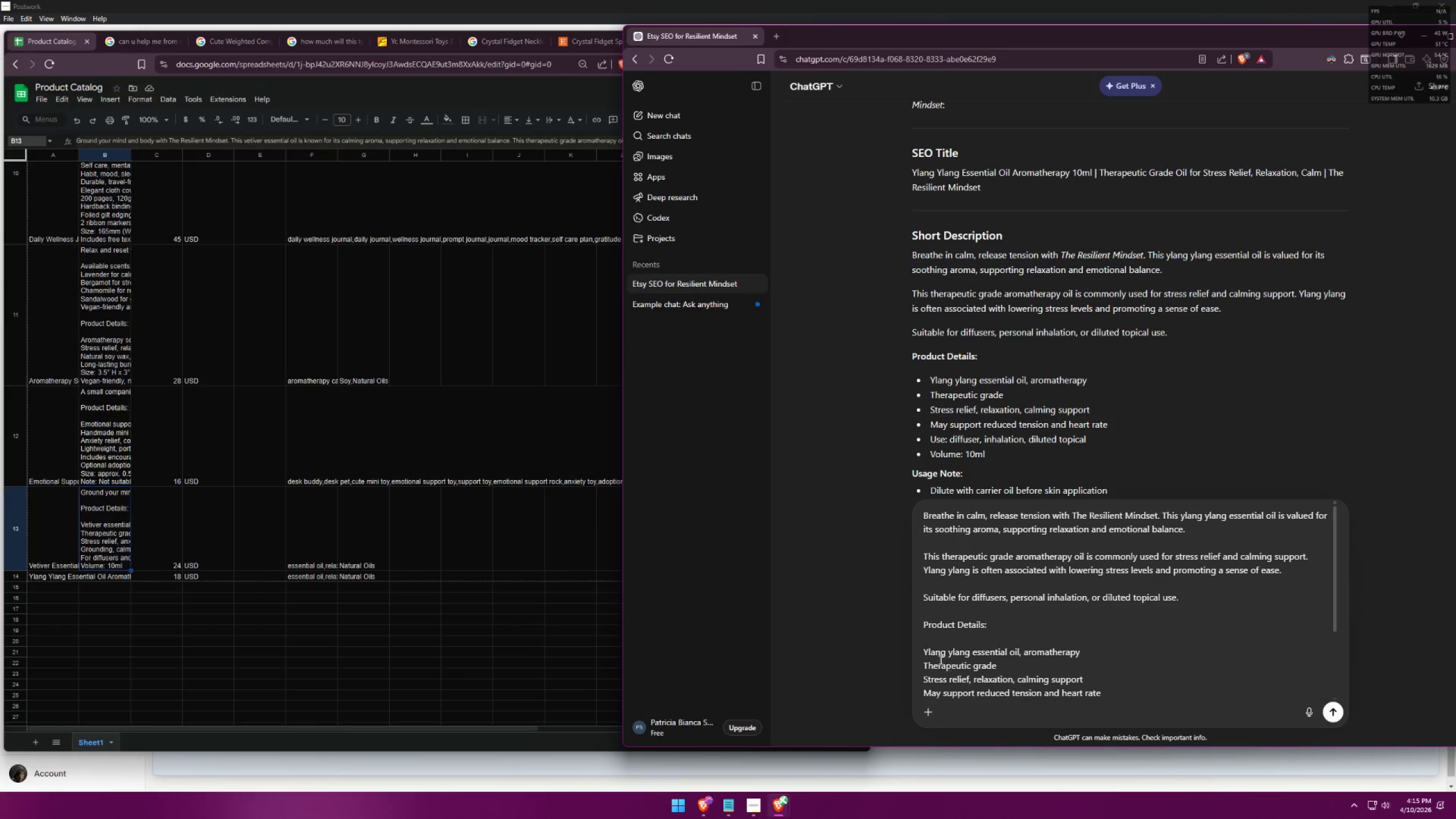 
scroll: coordinate [967, 618], scroll_direction: down, amount: 1.0
 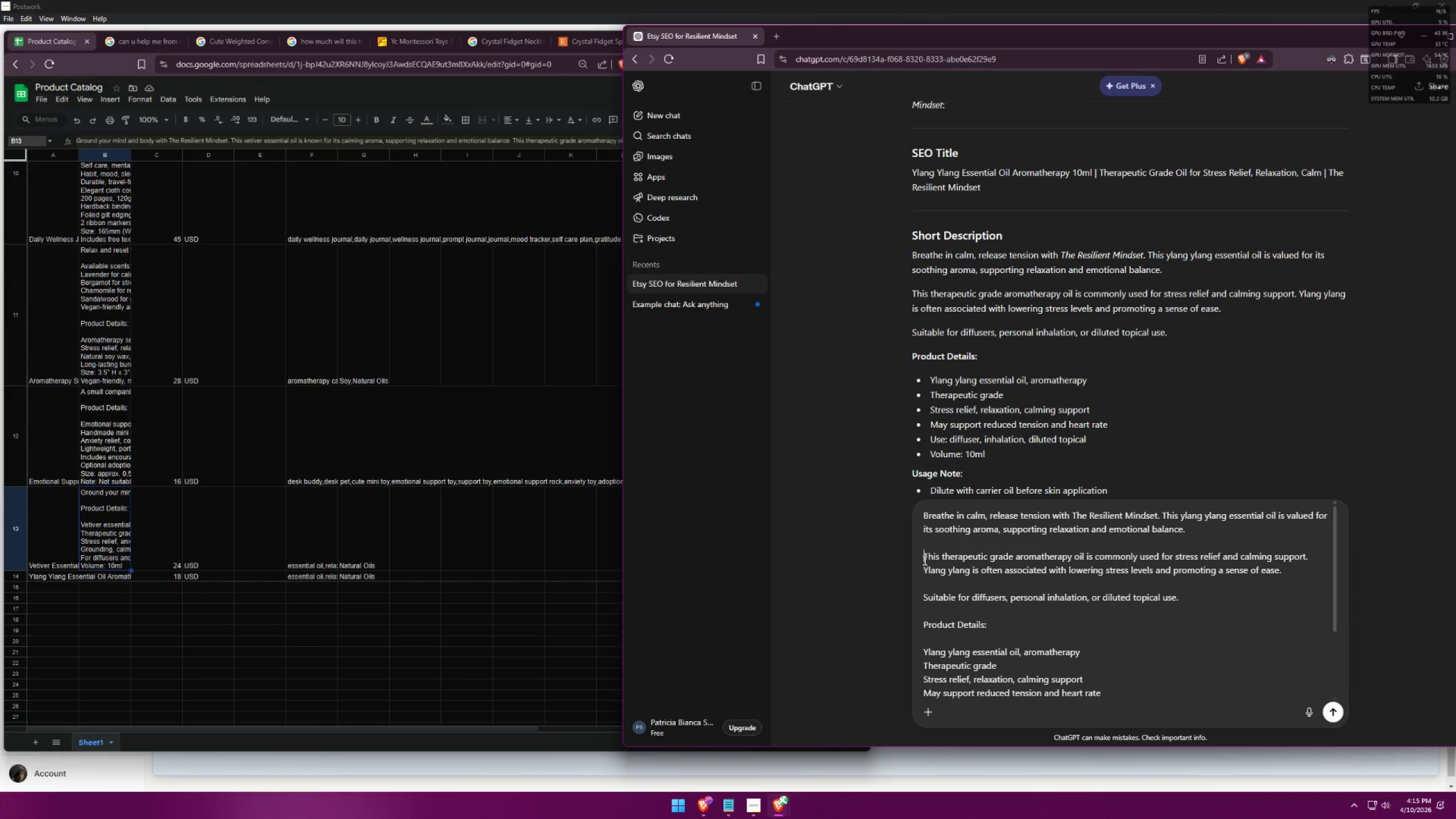 
key(Control+Backspace)
 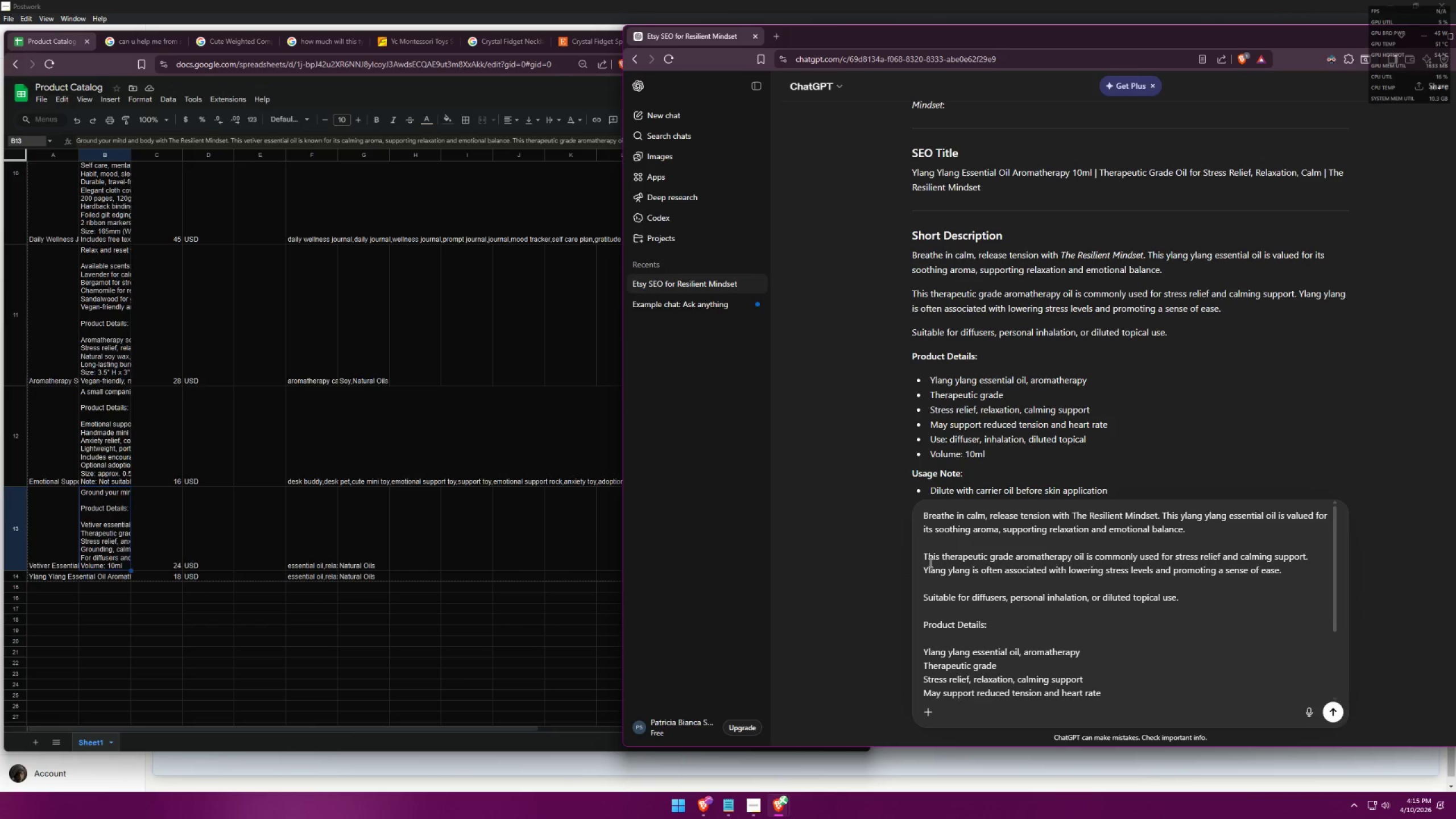 
key(Backspace)
 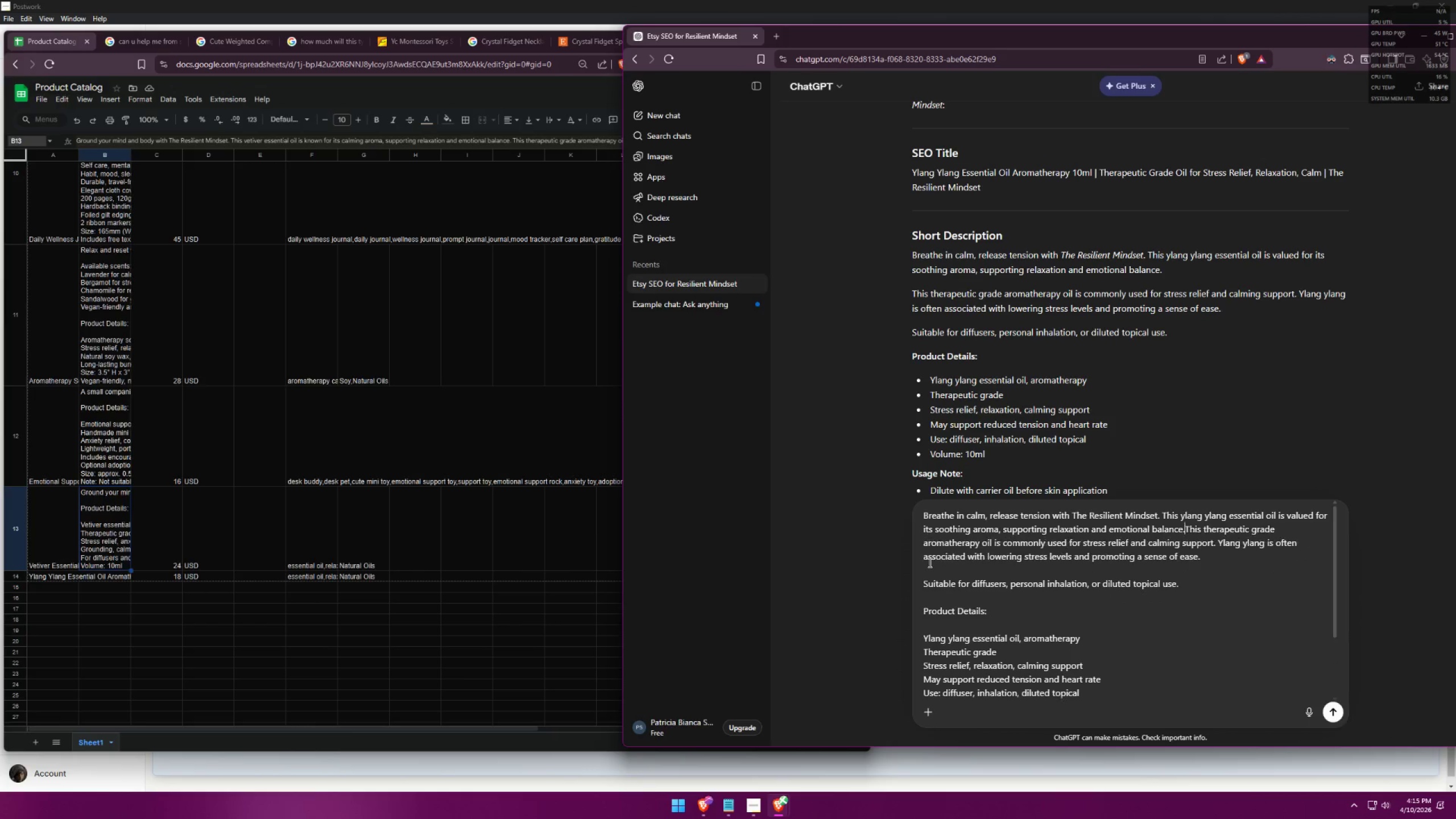 
key(Space)
 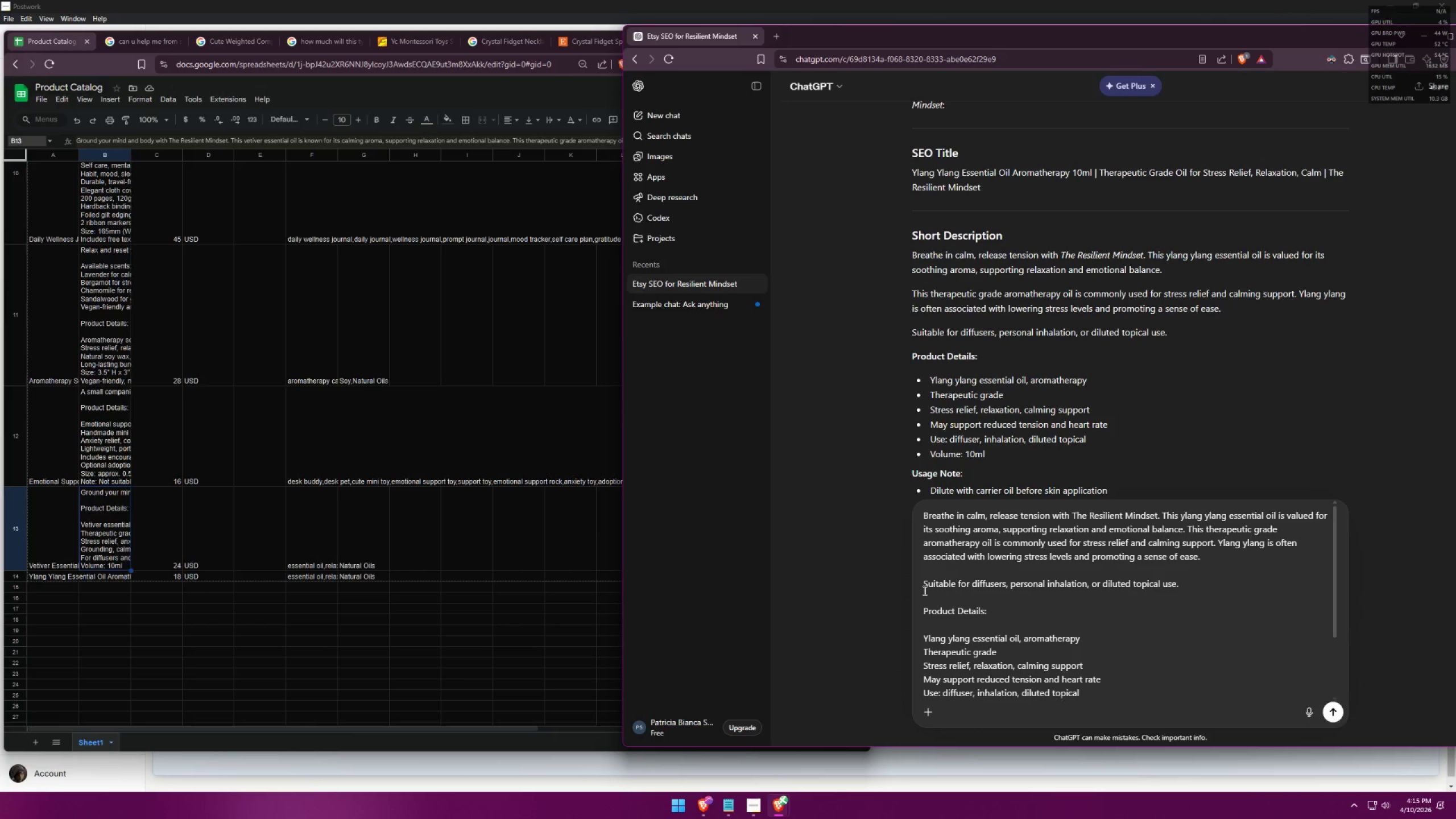 
left_click([924, 590])
 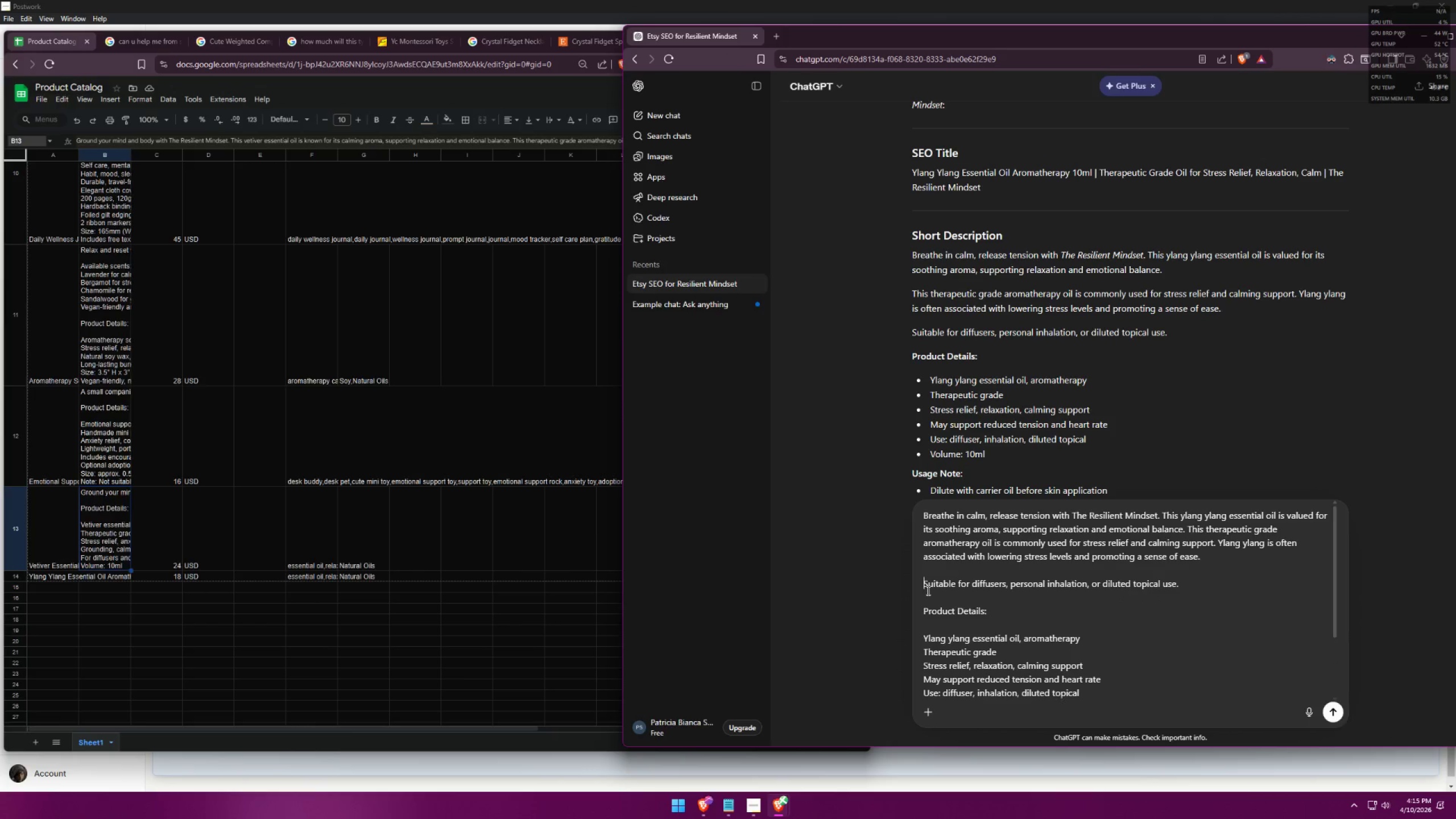 
key(Backspace)
 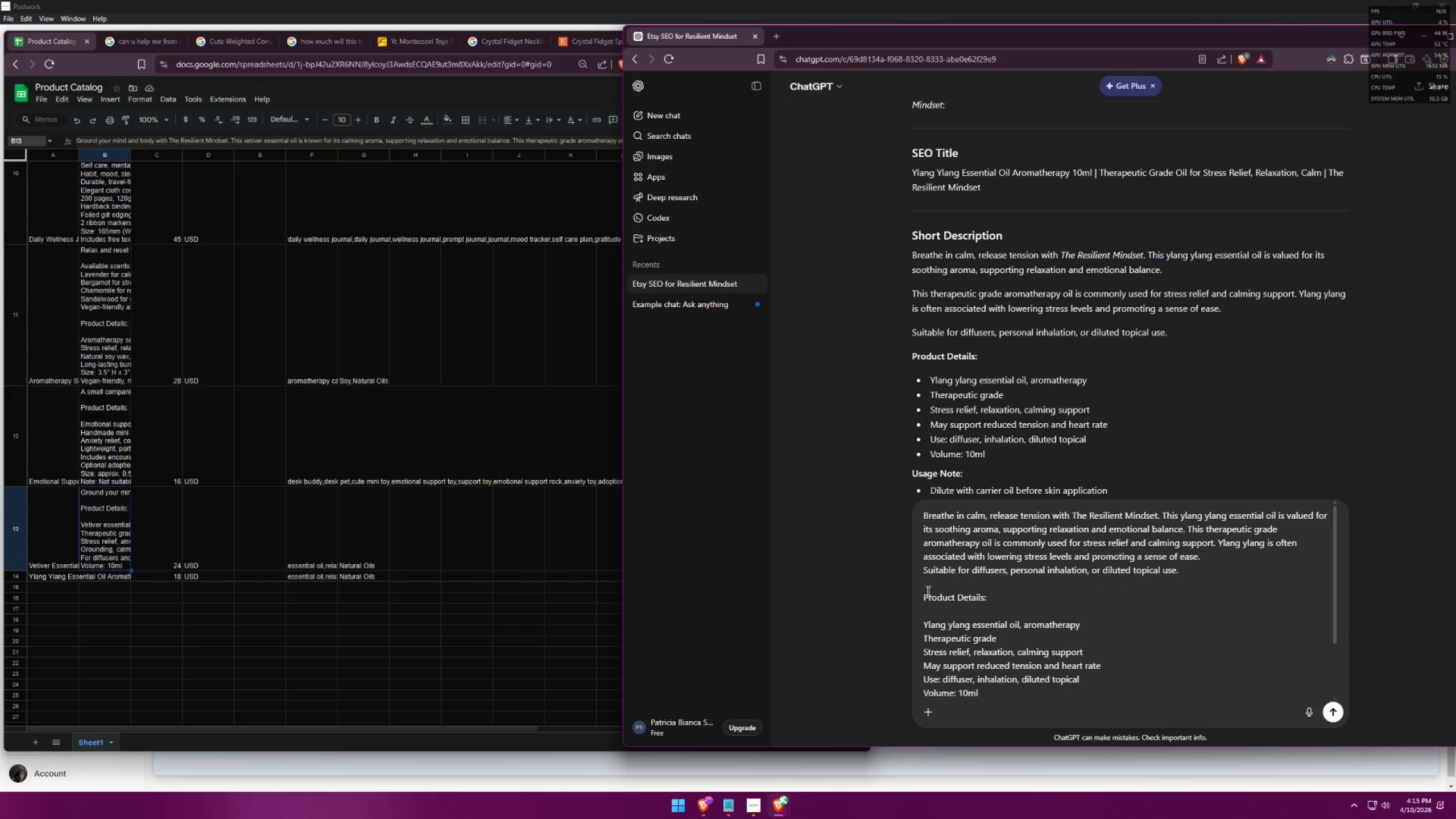 
key(Backspace)
 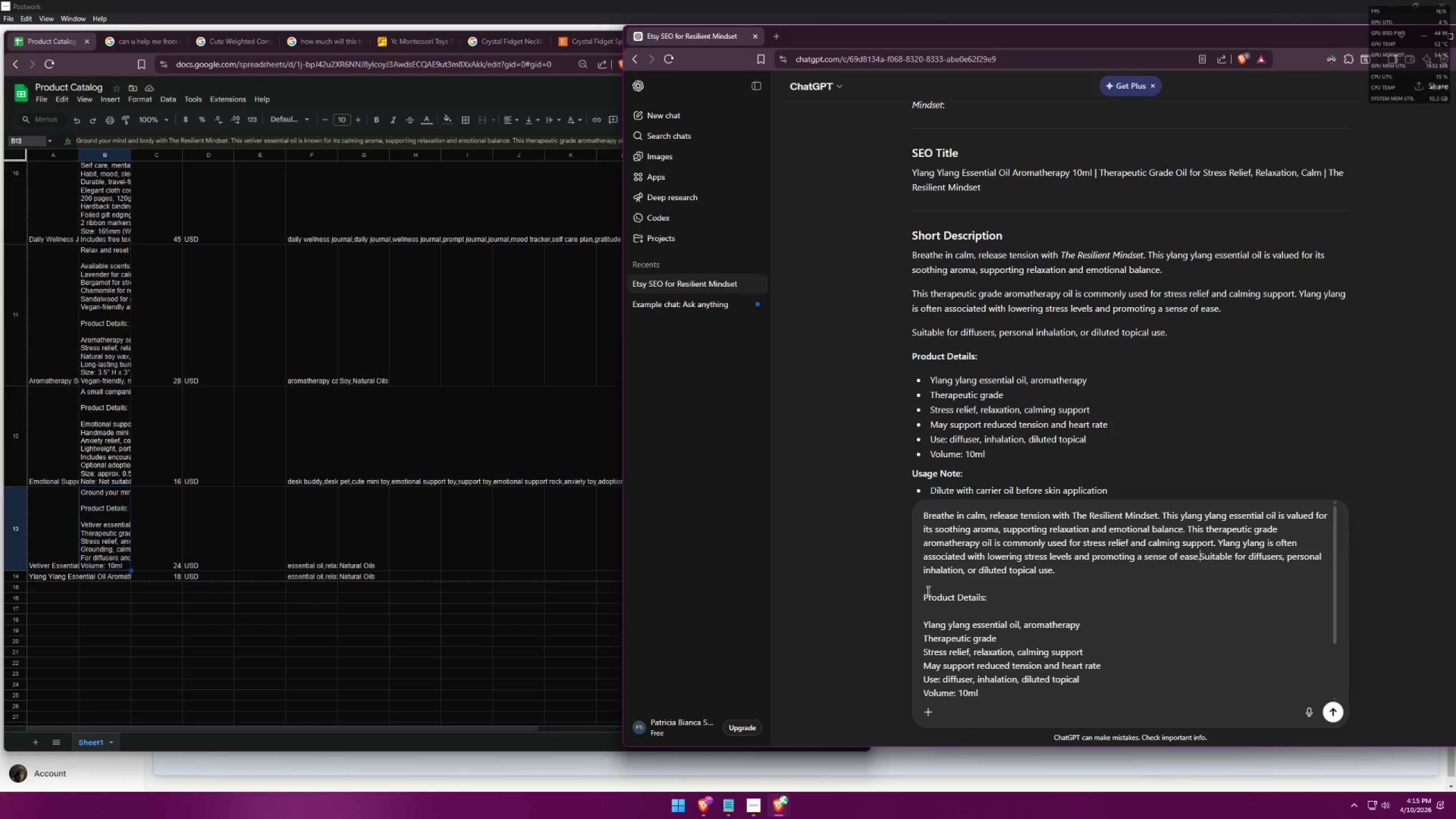 
key(Space)
 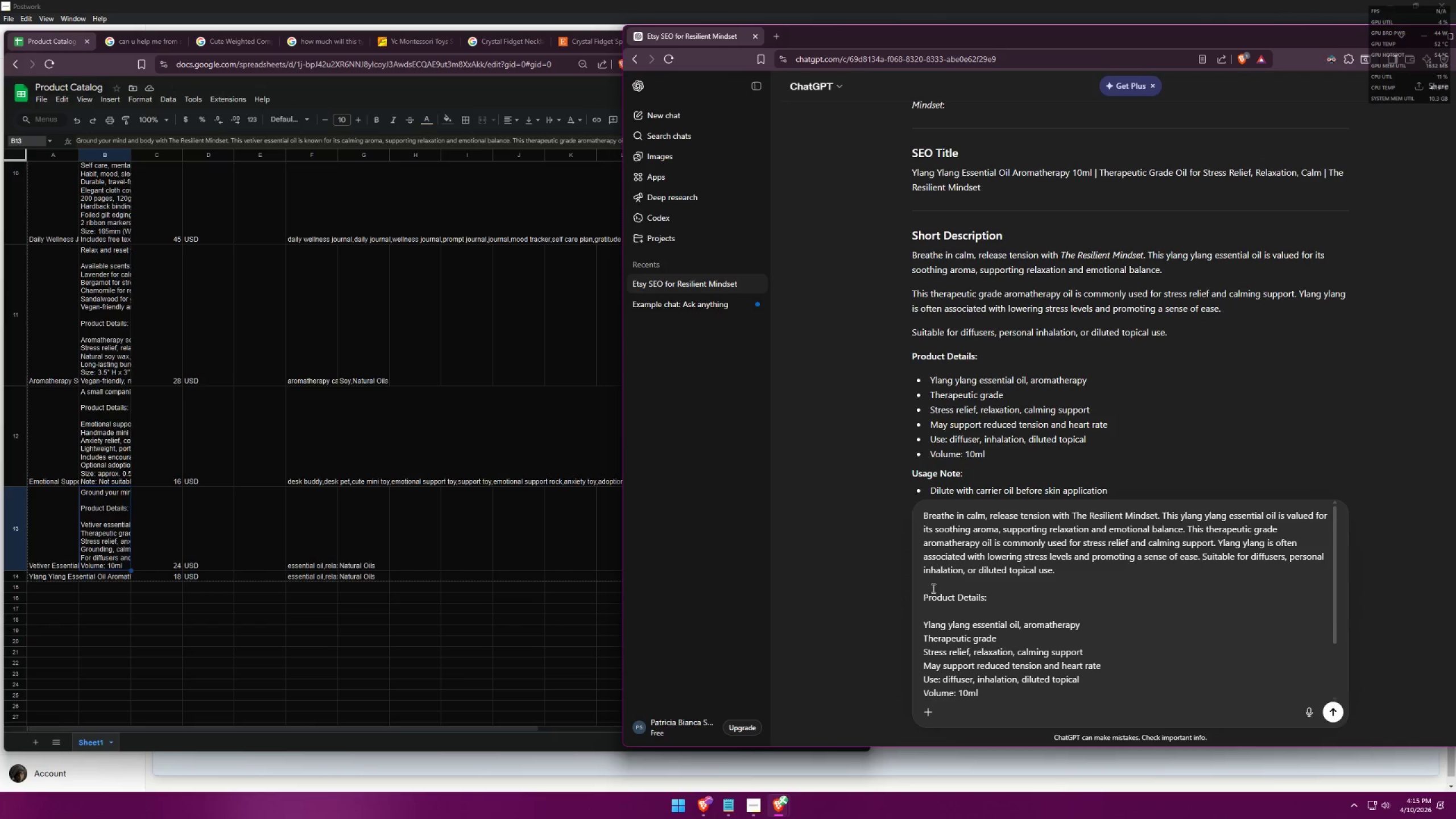 
scroll: coordinate [1004, 583], scroll_direction: down, amount: 4.0
 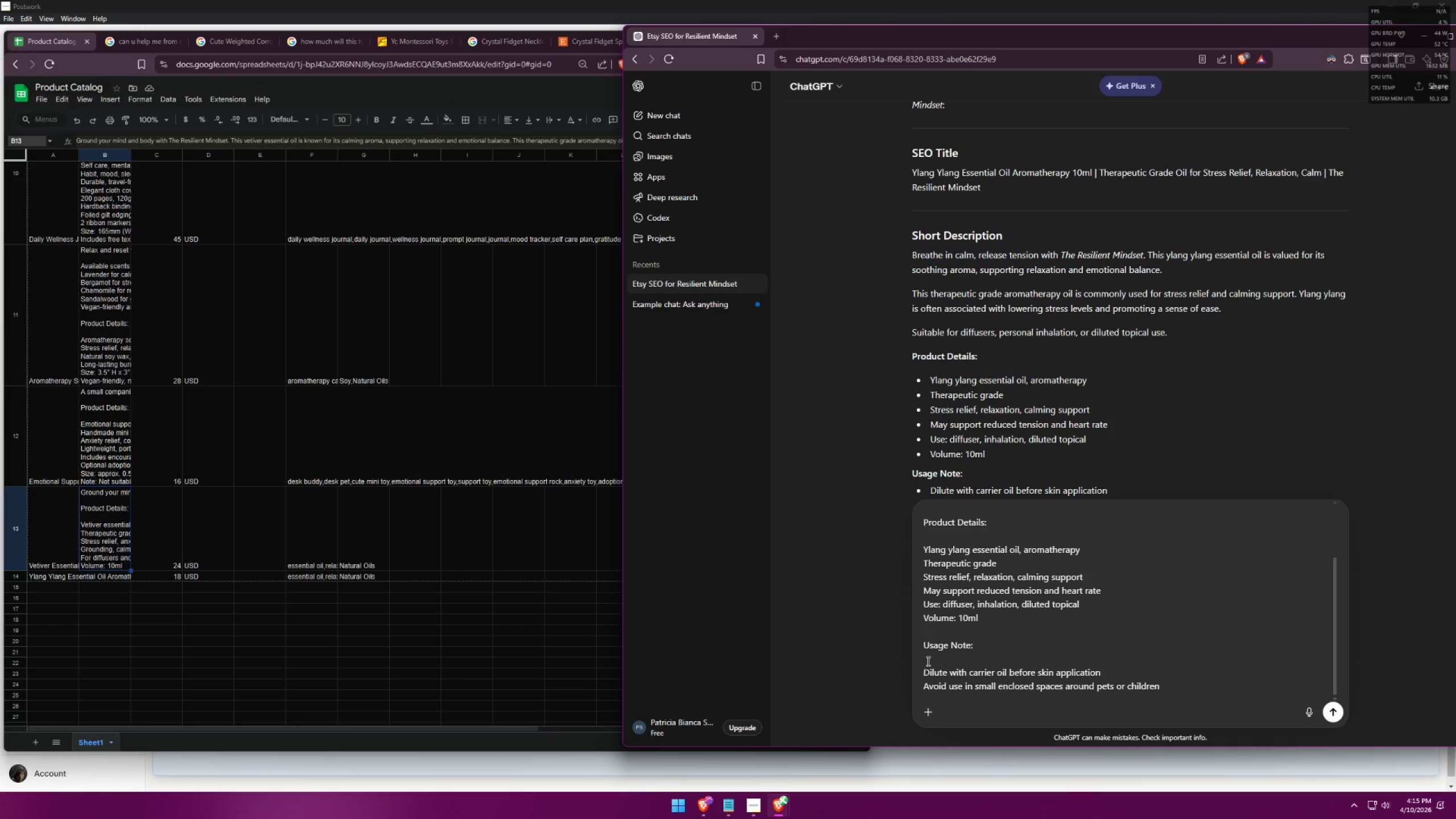 
left_click([924, 645])
 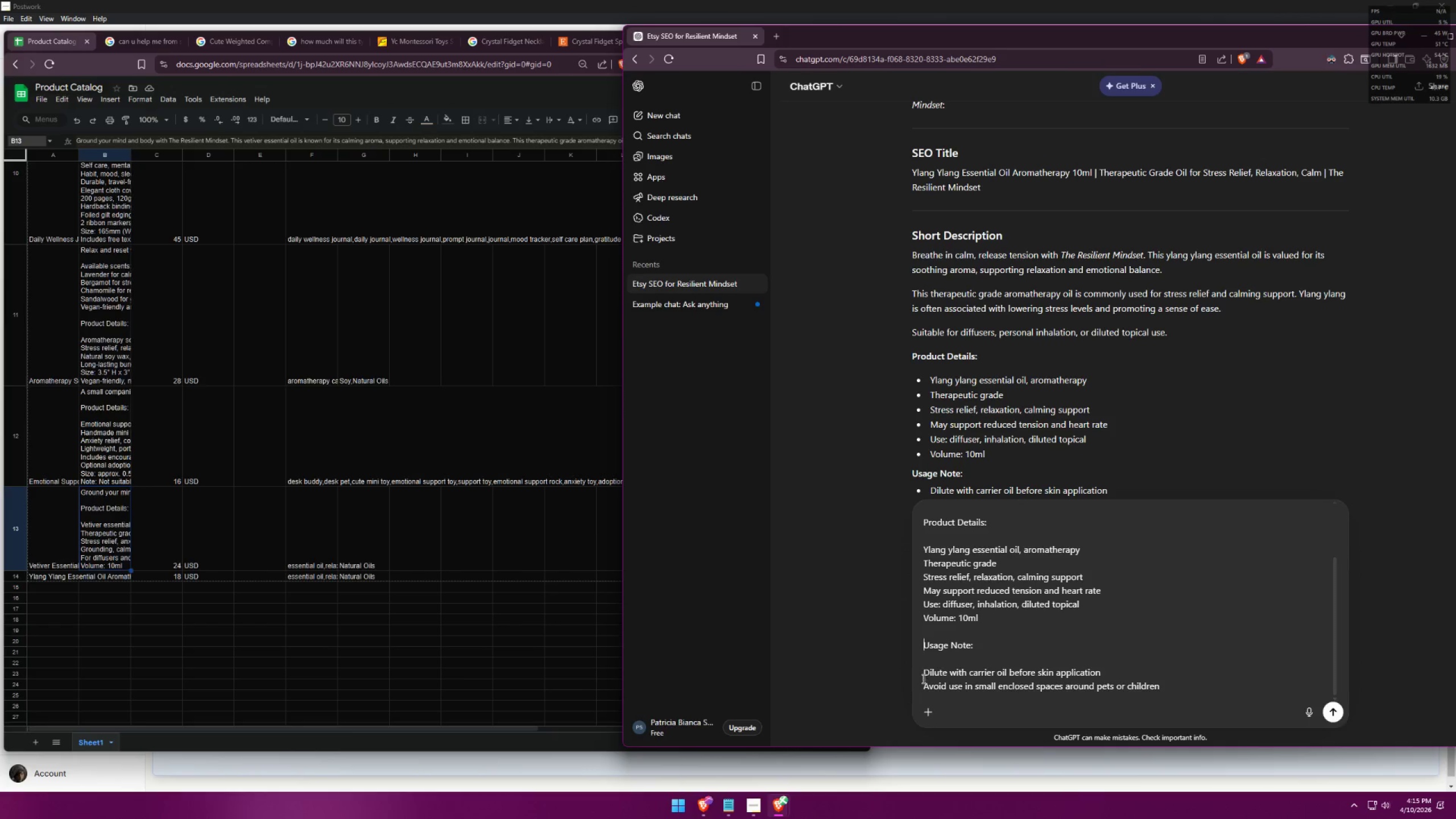 
left_click([923, 678])
 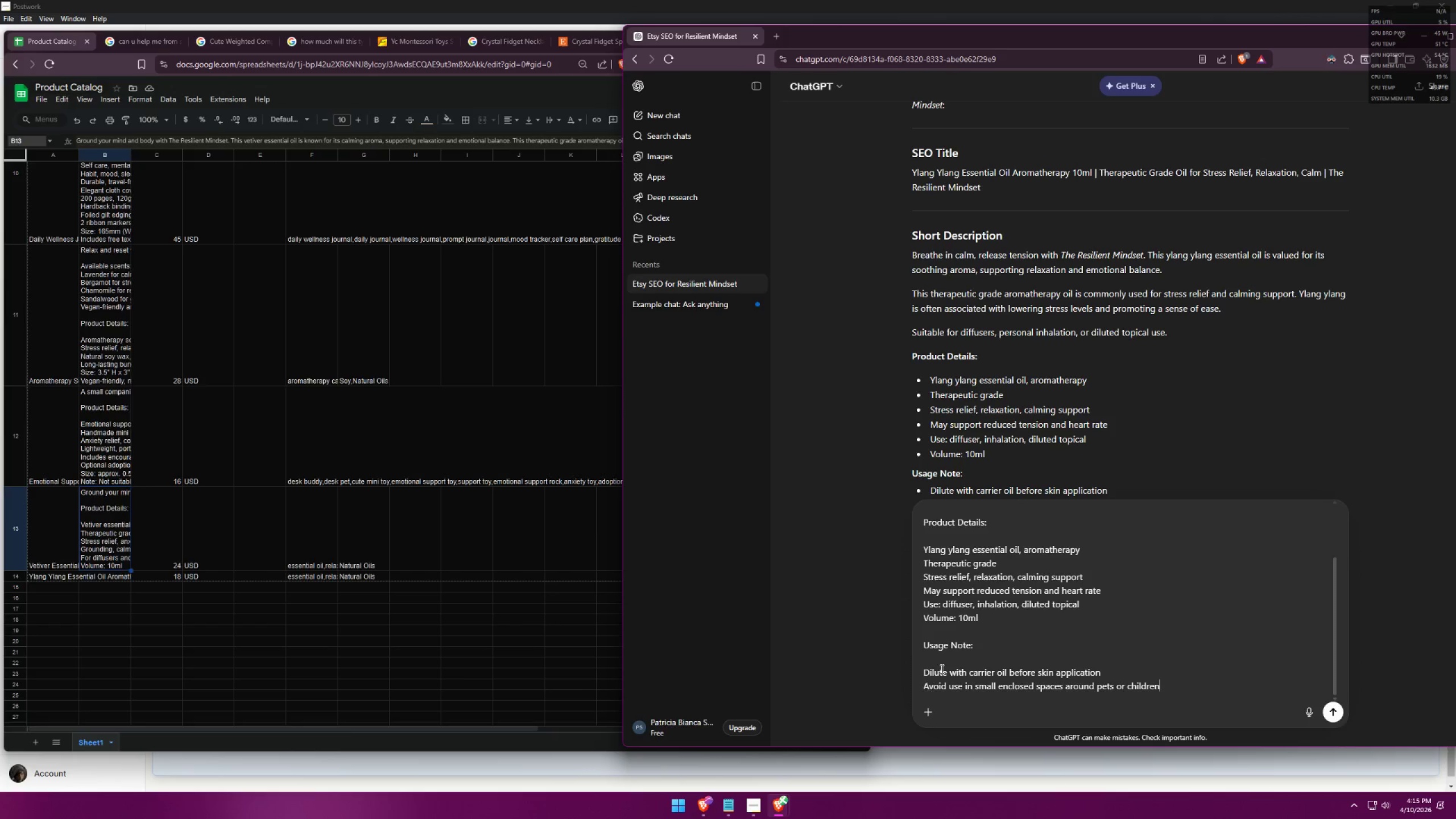 
left_click([924, 673])
 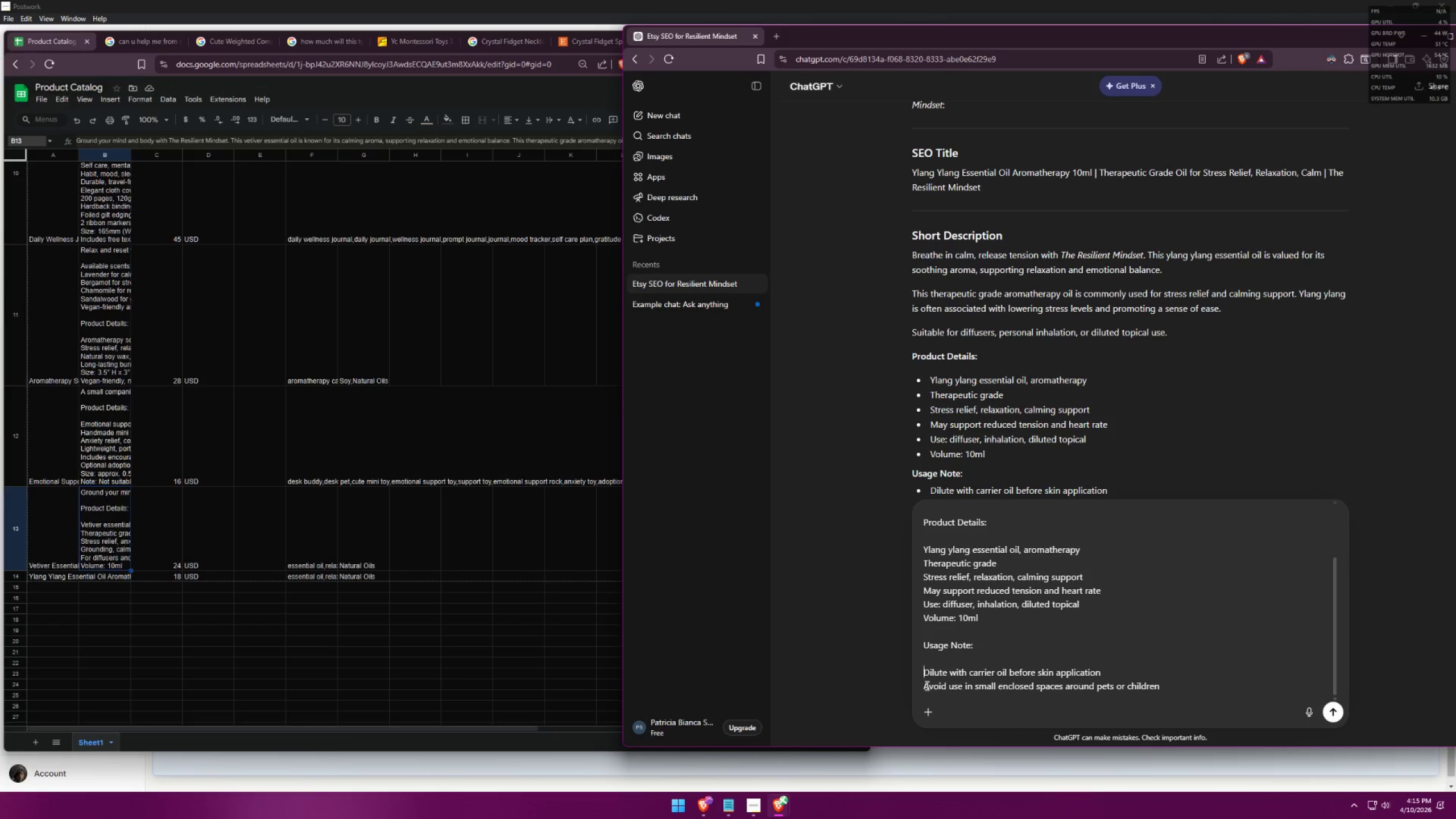 
key(Backspace)
 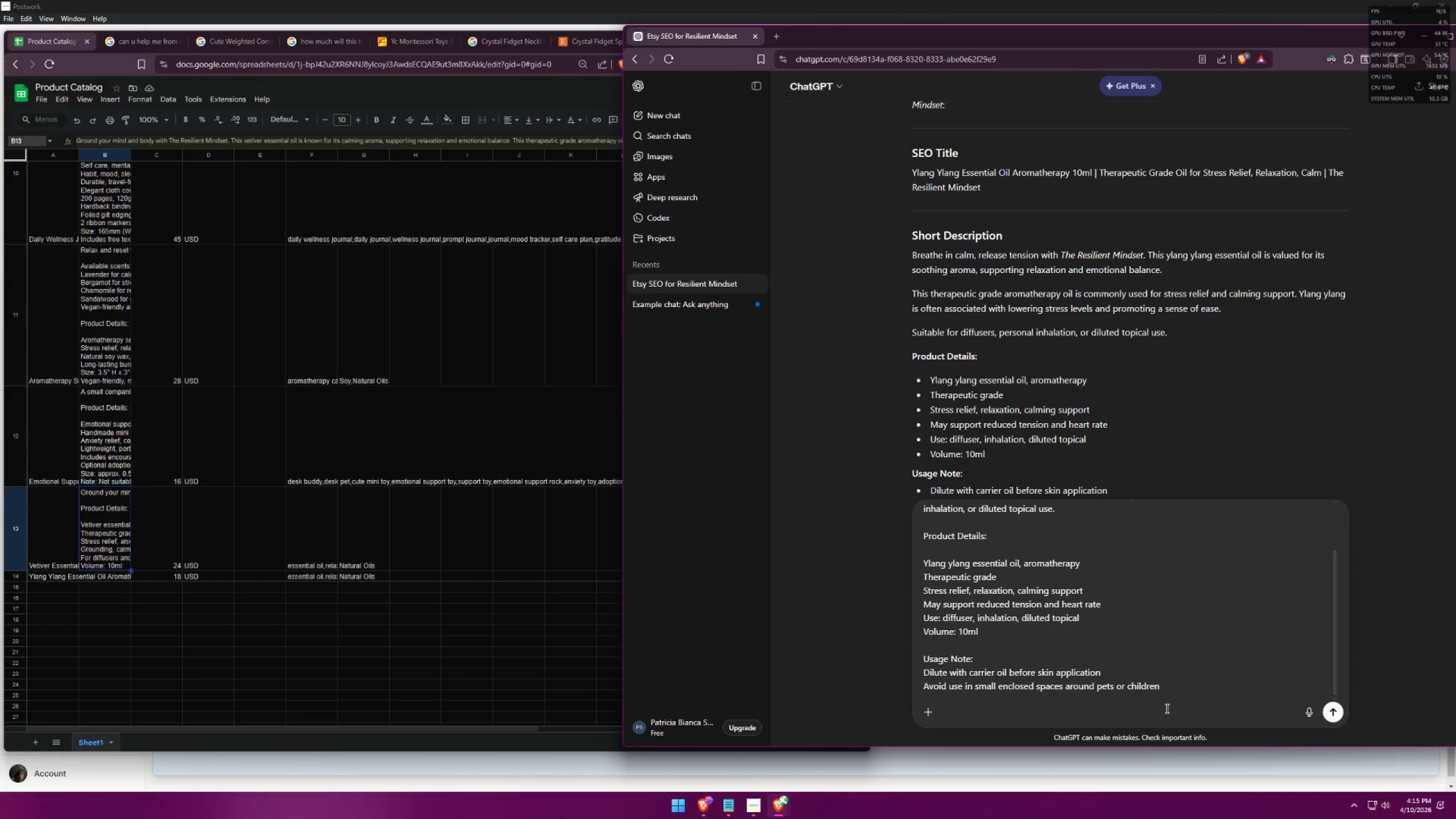 
left_click_drag(start_coordinate=[1208, 685], to_coordinate=[820, 433])
 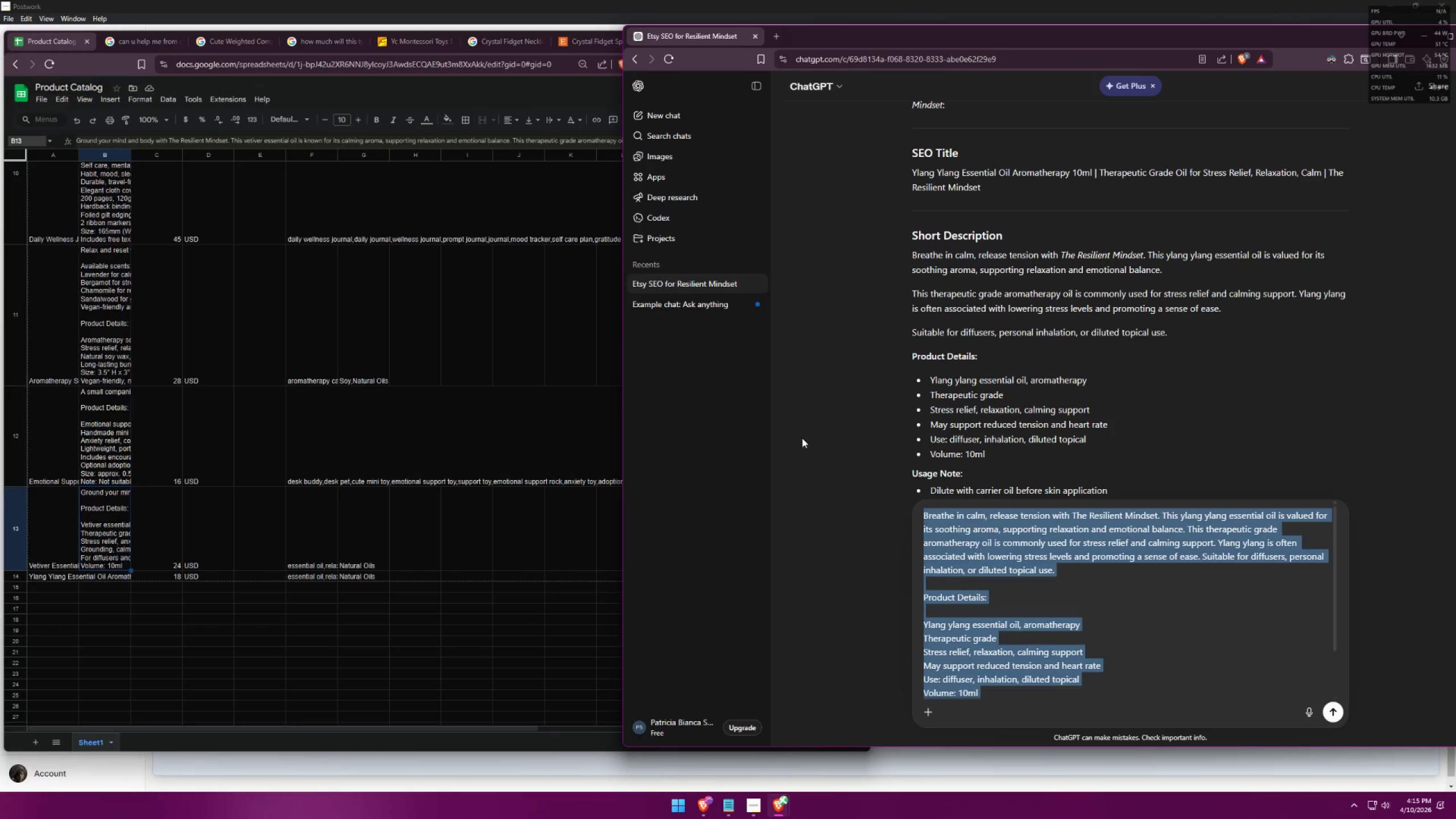 
key(Control+ControlLeft)
 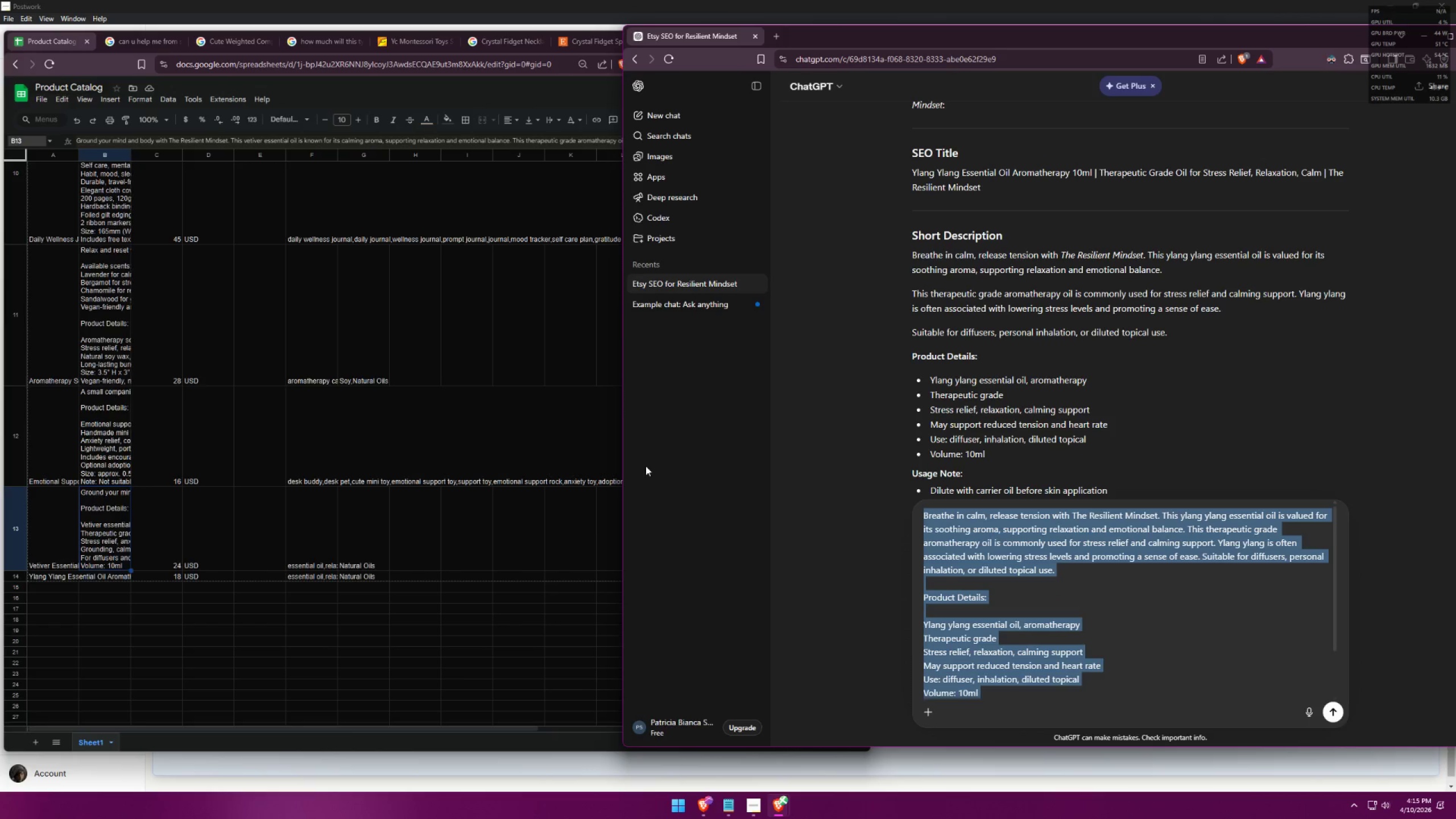 
key(Control+C)
 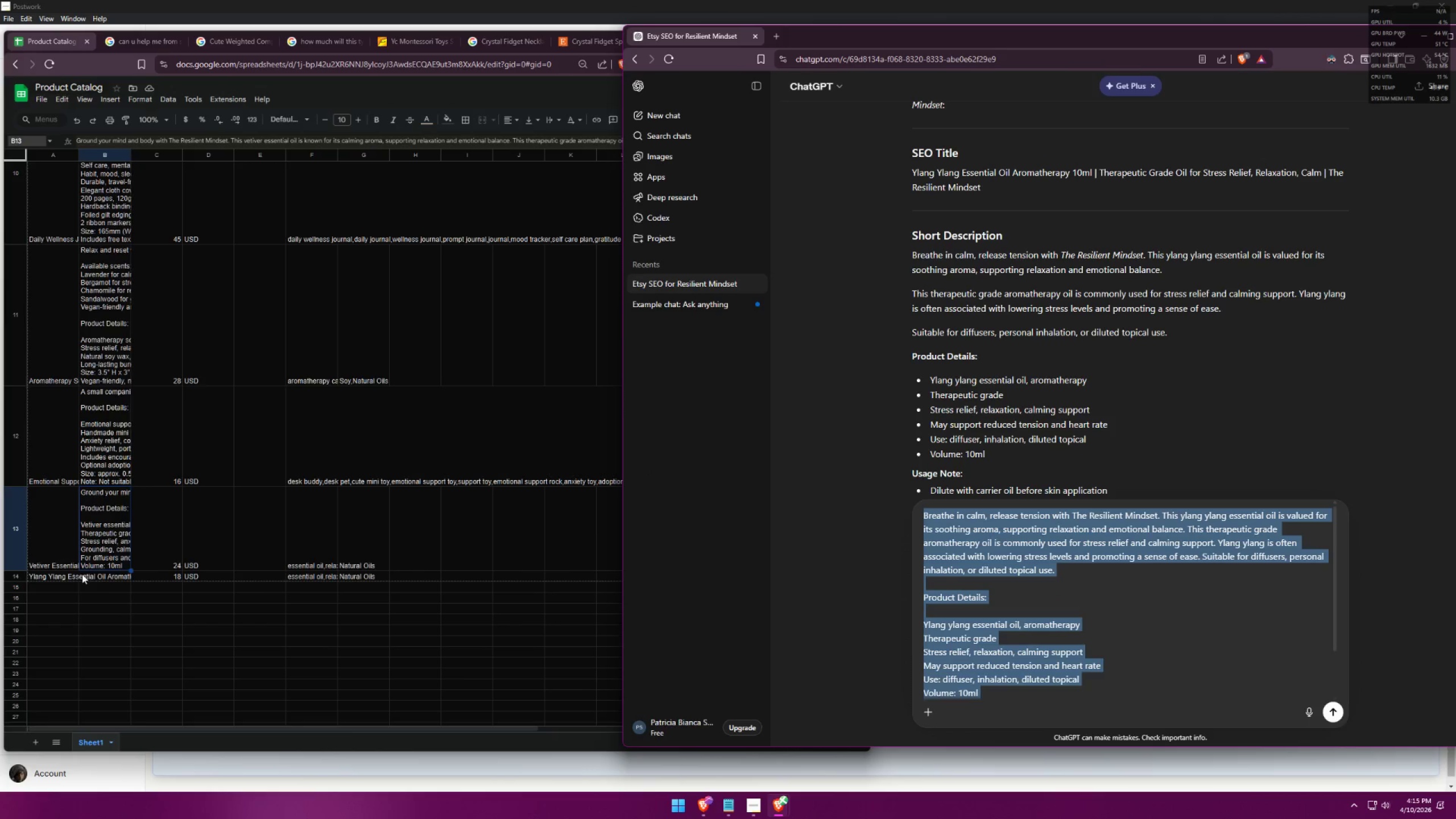 
double_click([104, 574])
 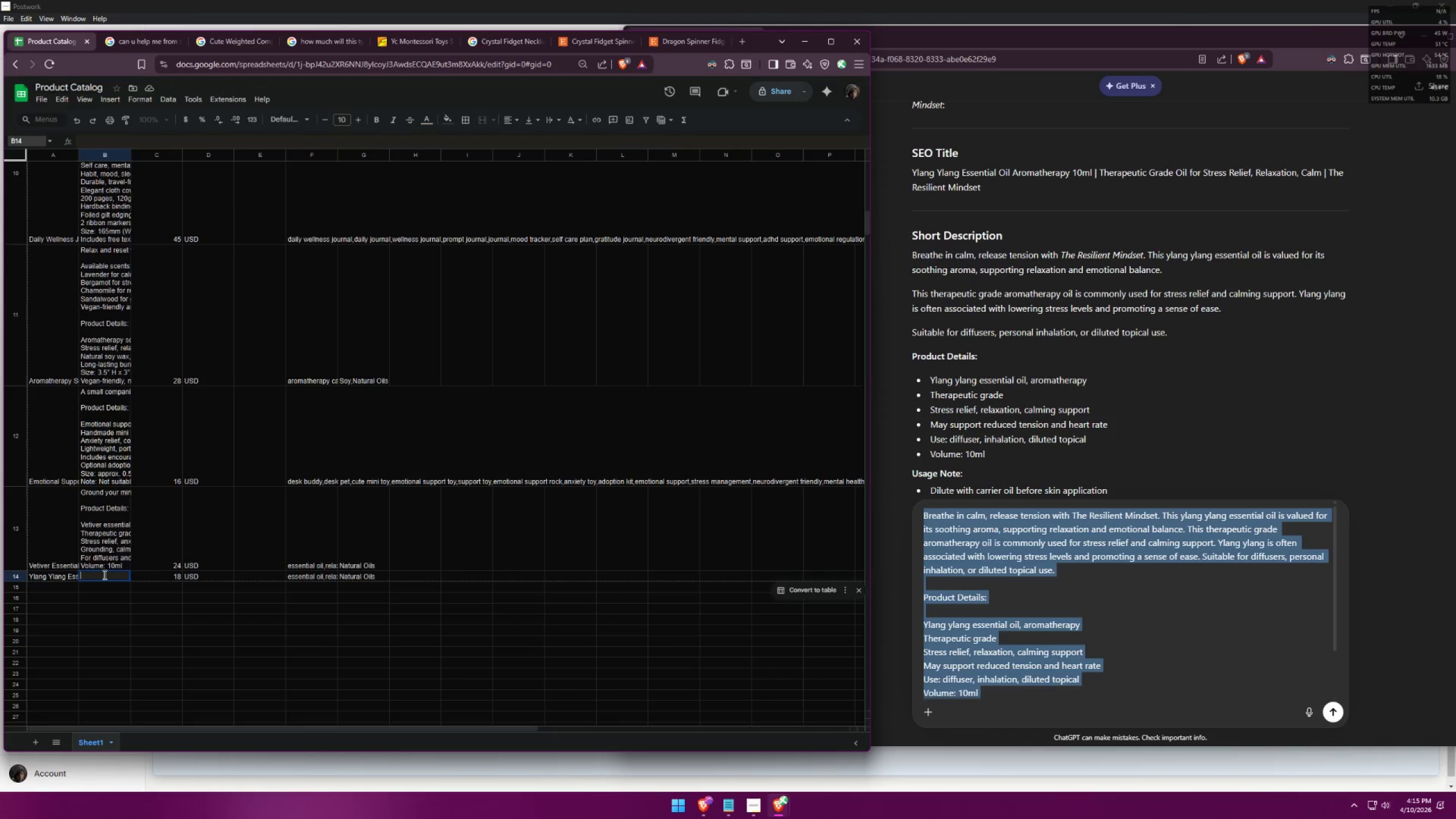 
key(Control+ControlLeft)
 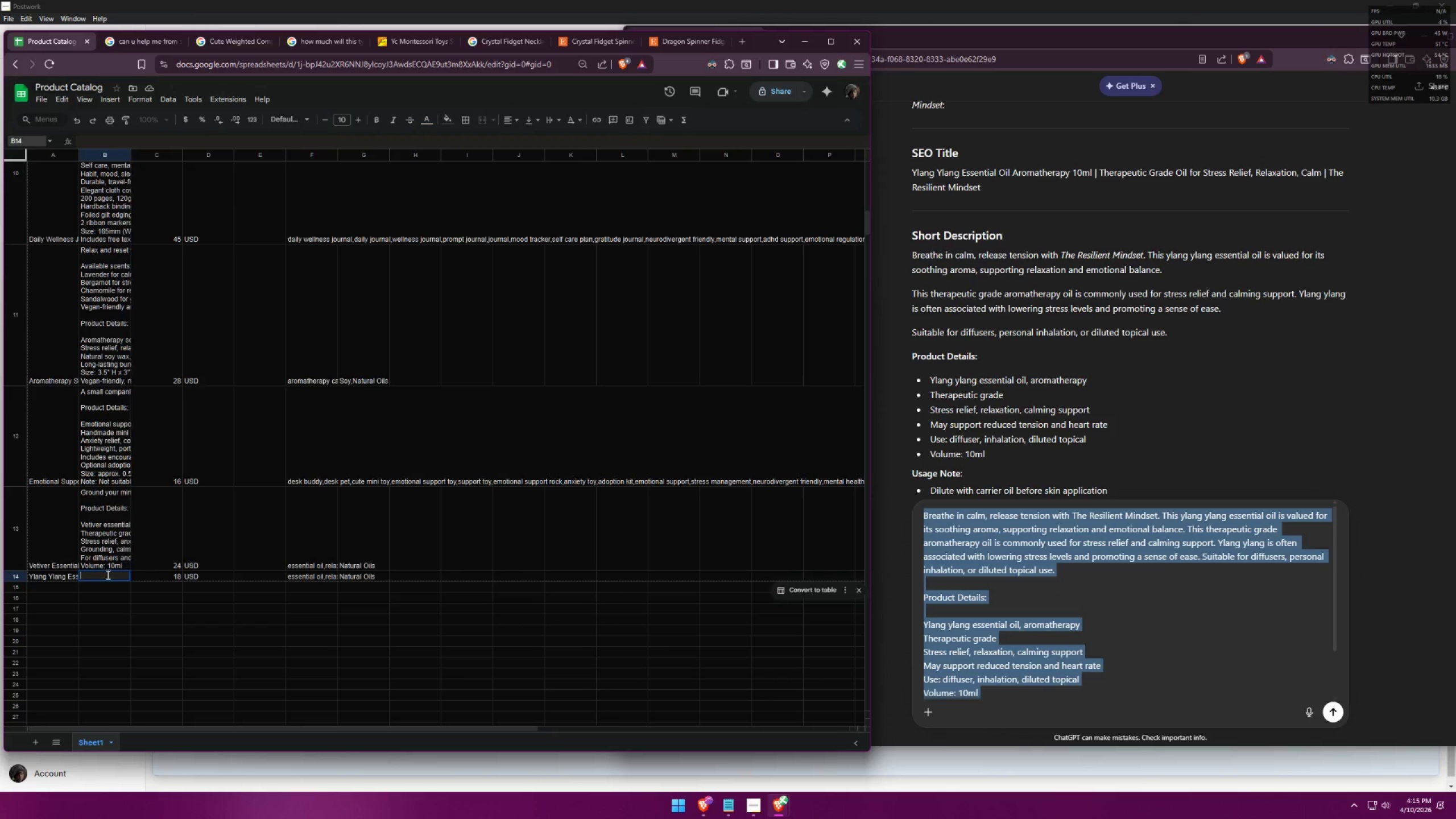 
key(Control+V)
 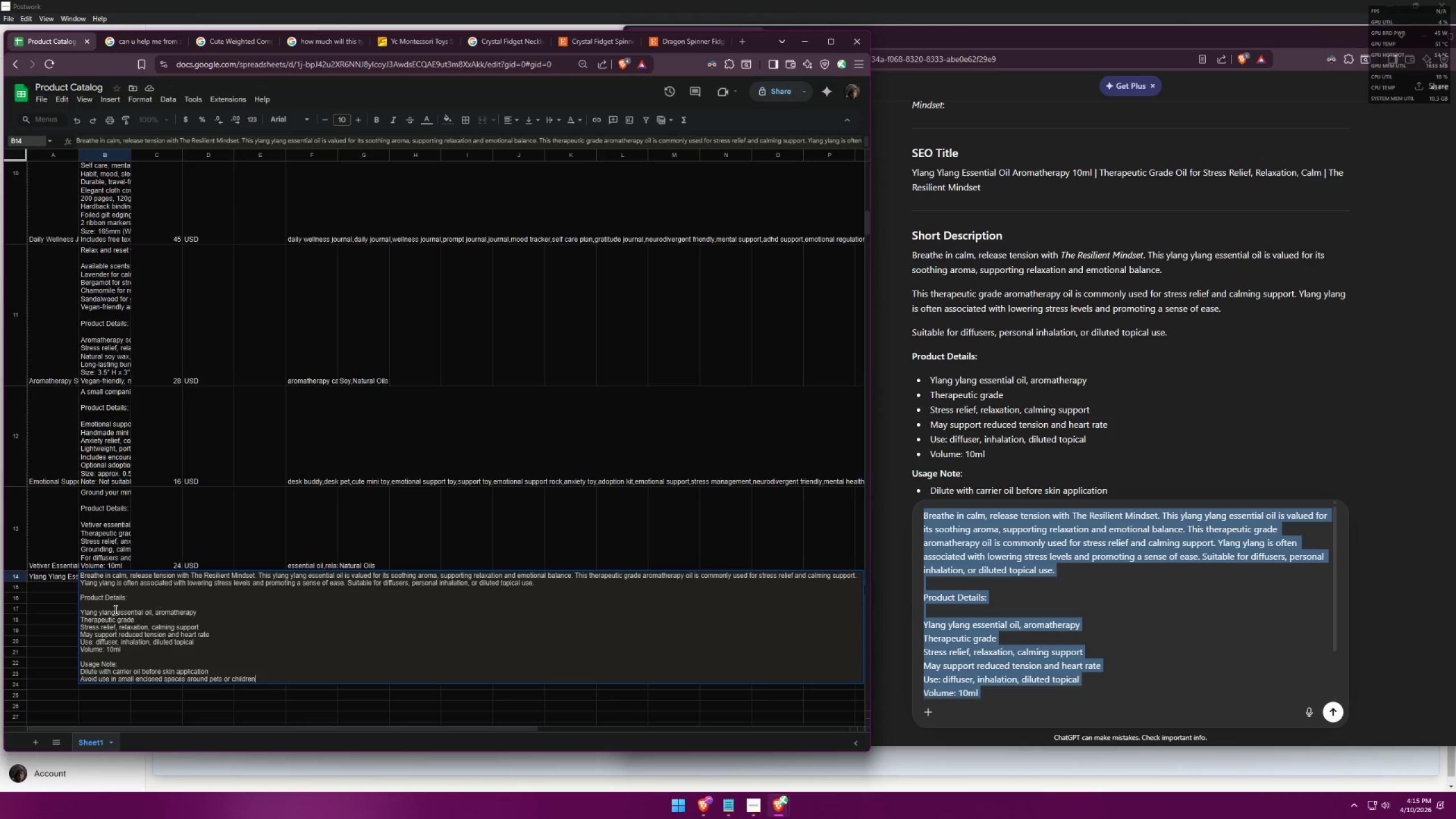 
left_click([59, 619])
 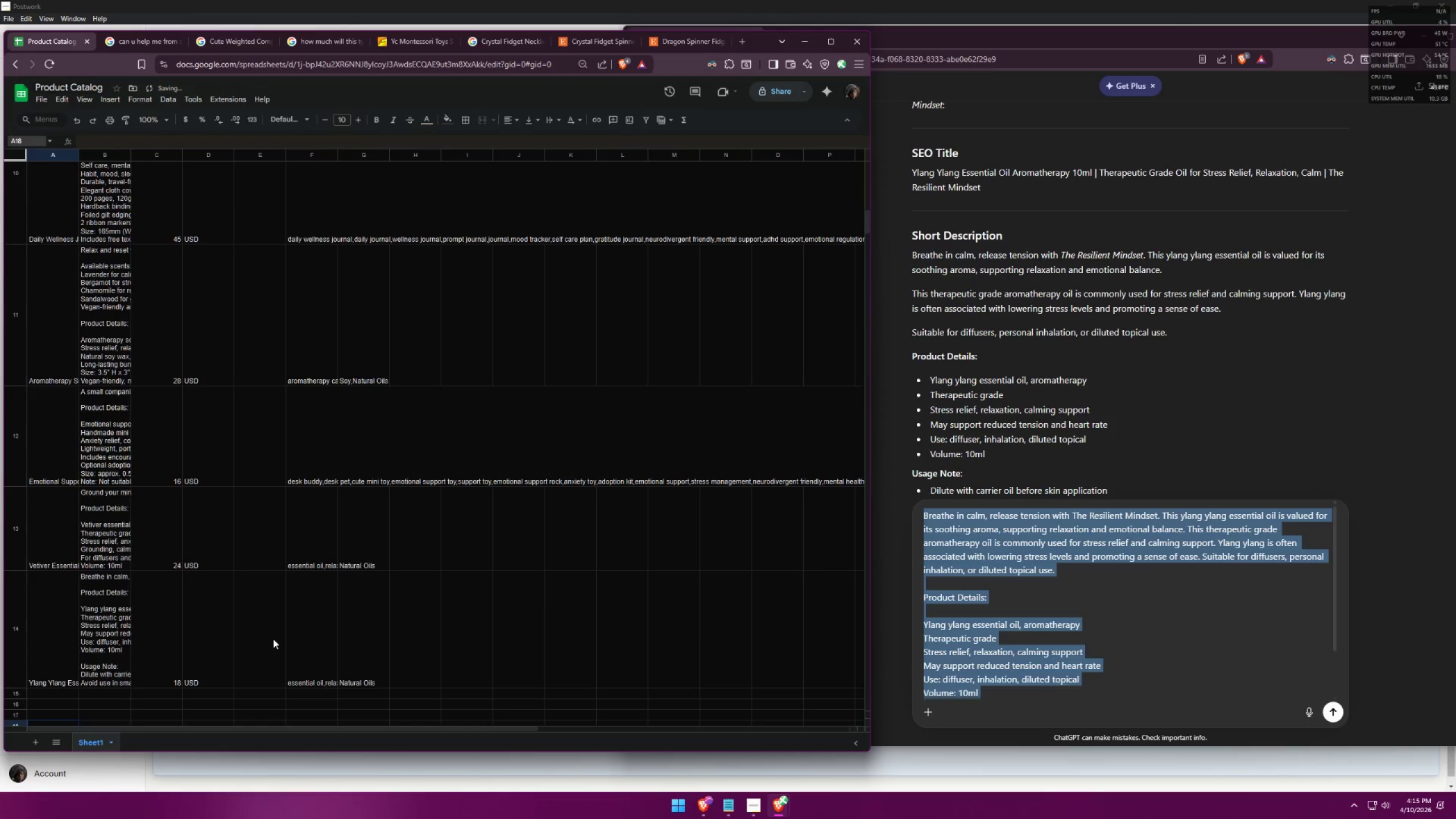 
scroll: coordinate [193, 602], scroll_direction: down, amount: 3.0
 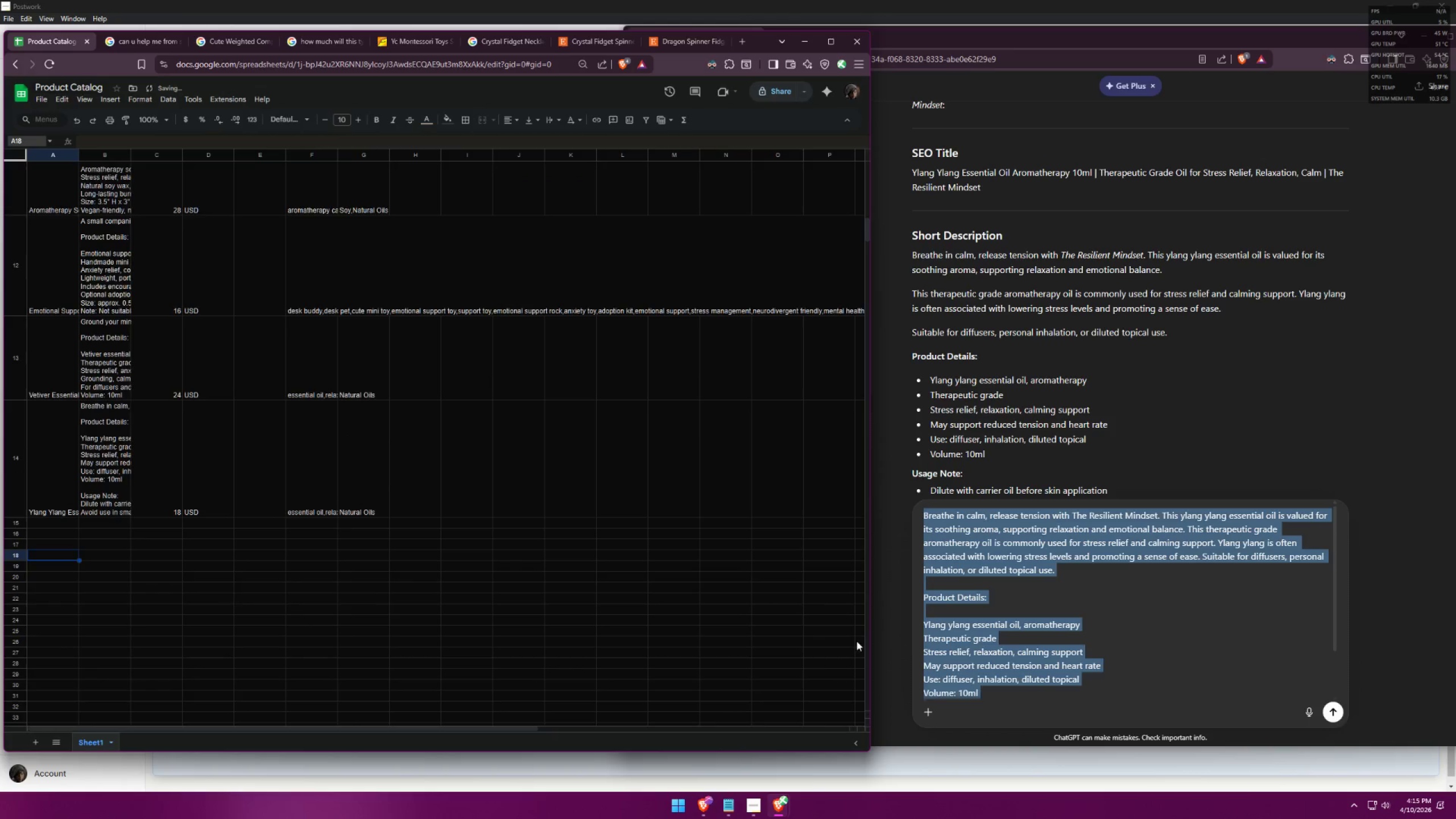 
left_click([1019, 643])
 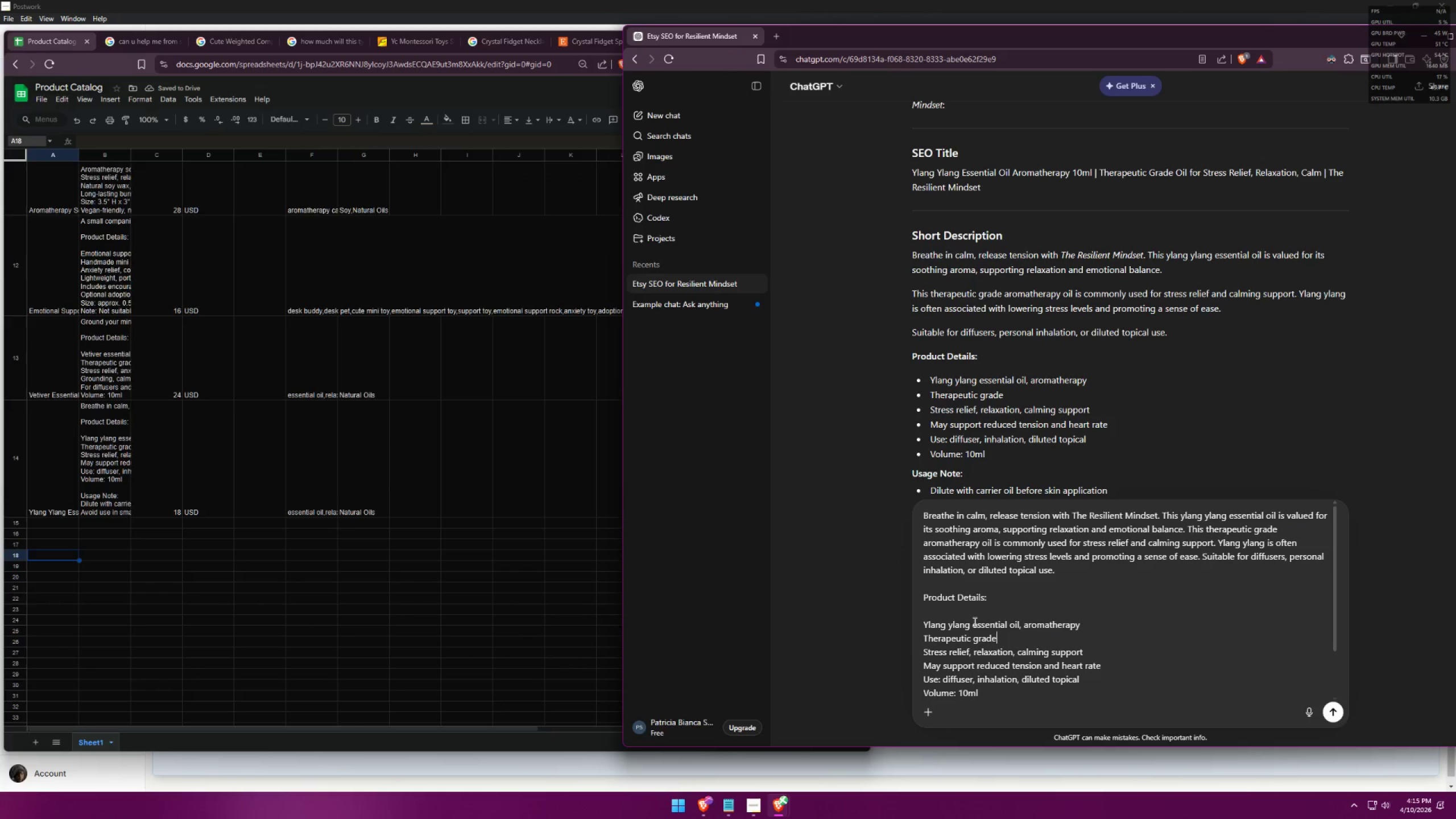 
scroll: coordinate [979, 647], scroll_direction: down, amount: 4.0
 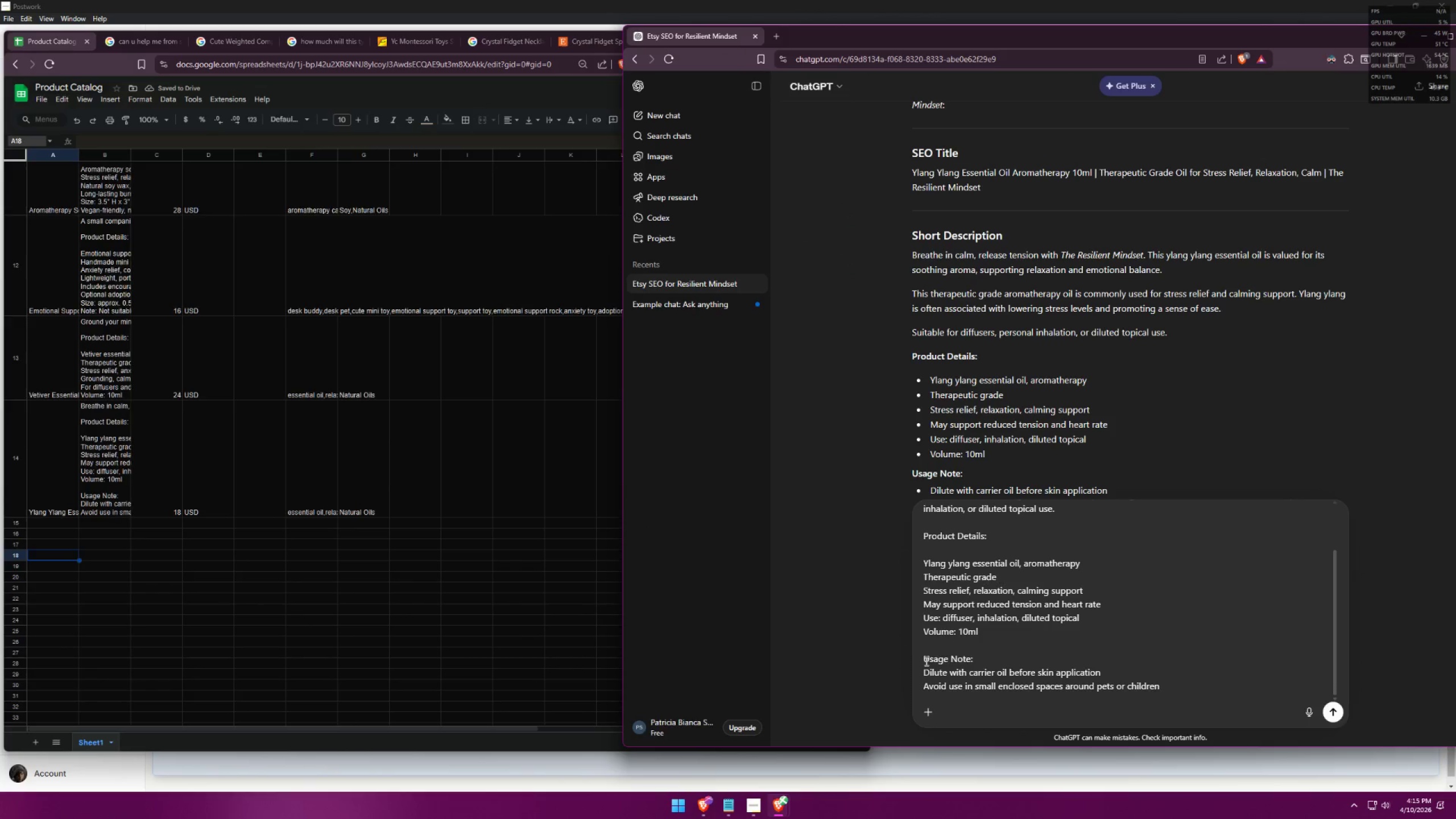 
left_click_drag(start_coordinate=[925, 661], to_coordinate=[1160, 685])
 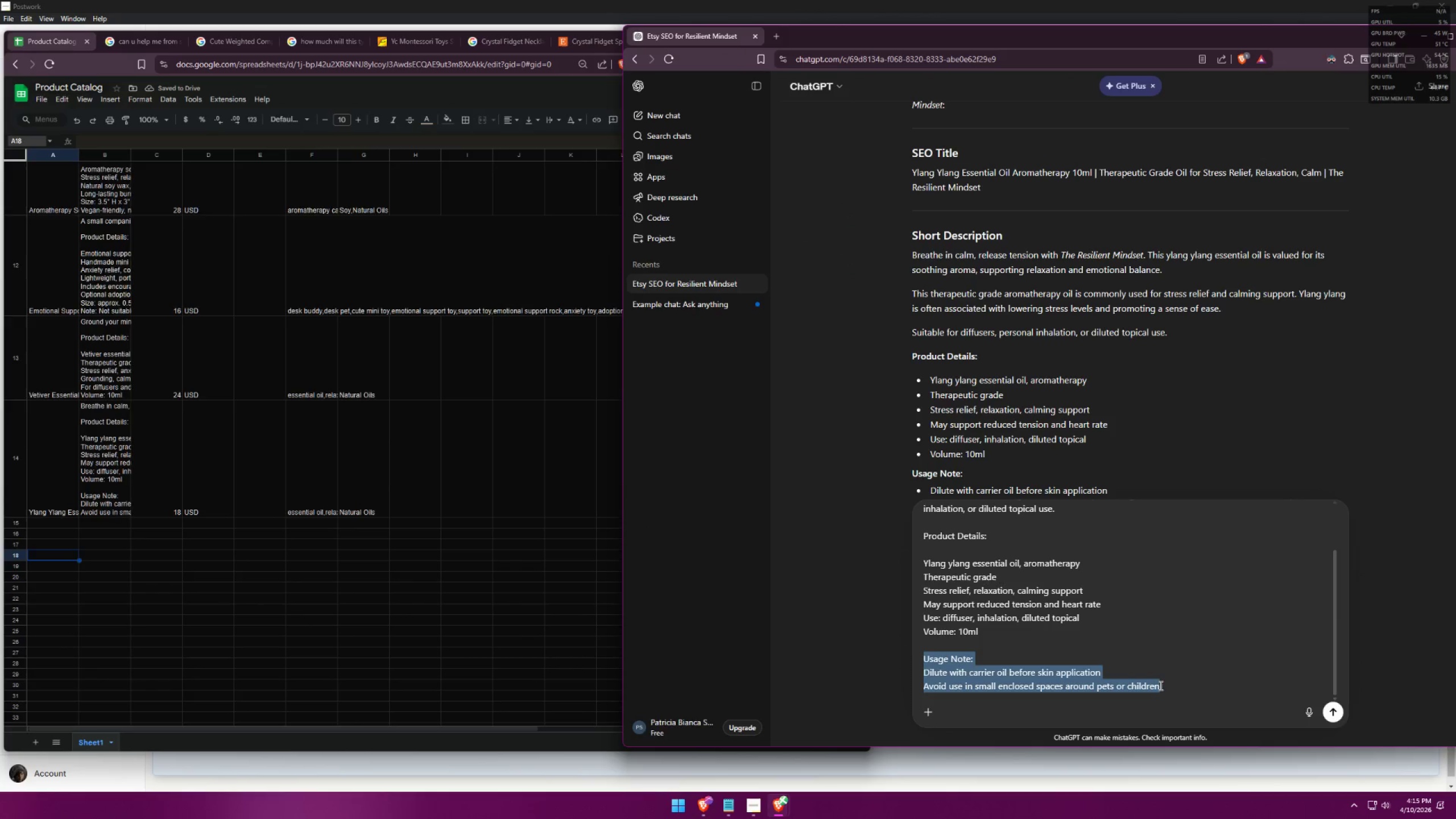 
key(Control+ControlLeft)
 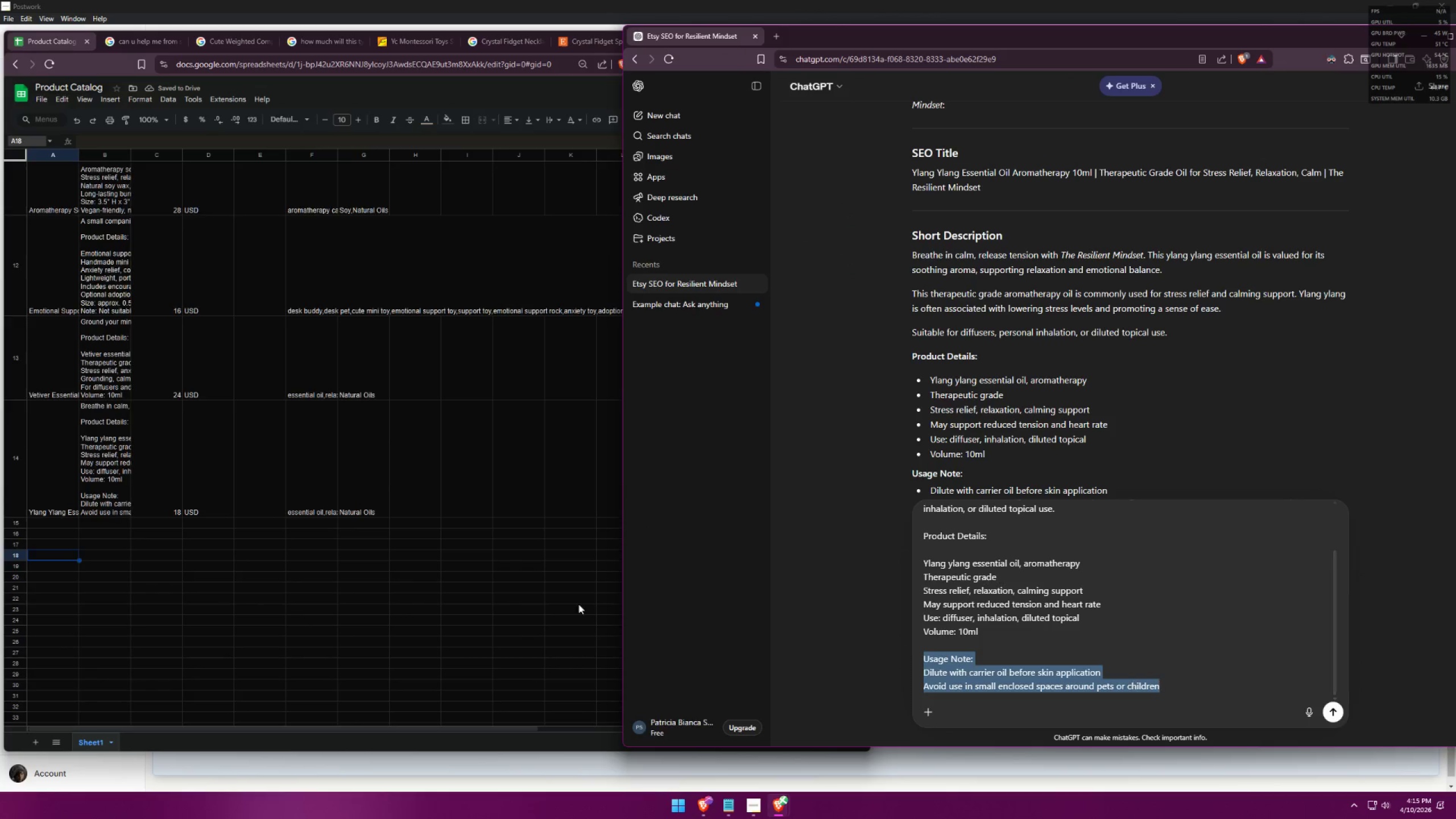 
key(Control+C)
 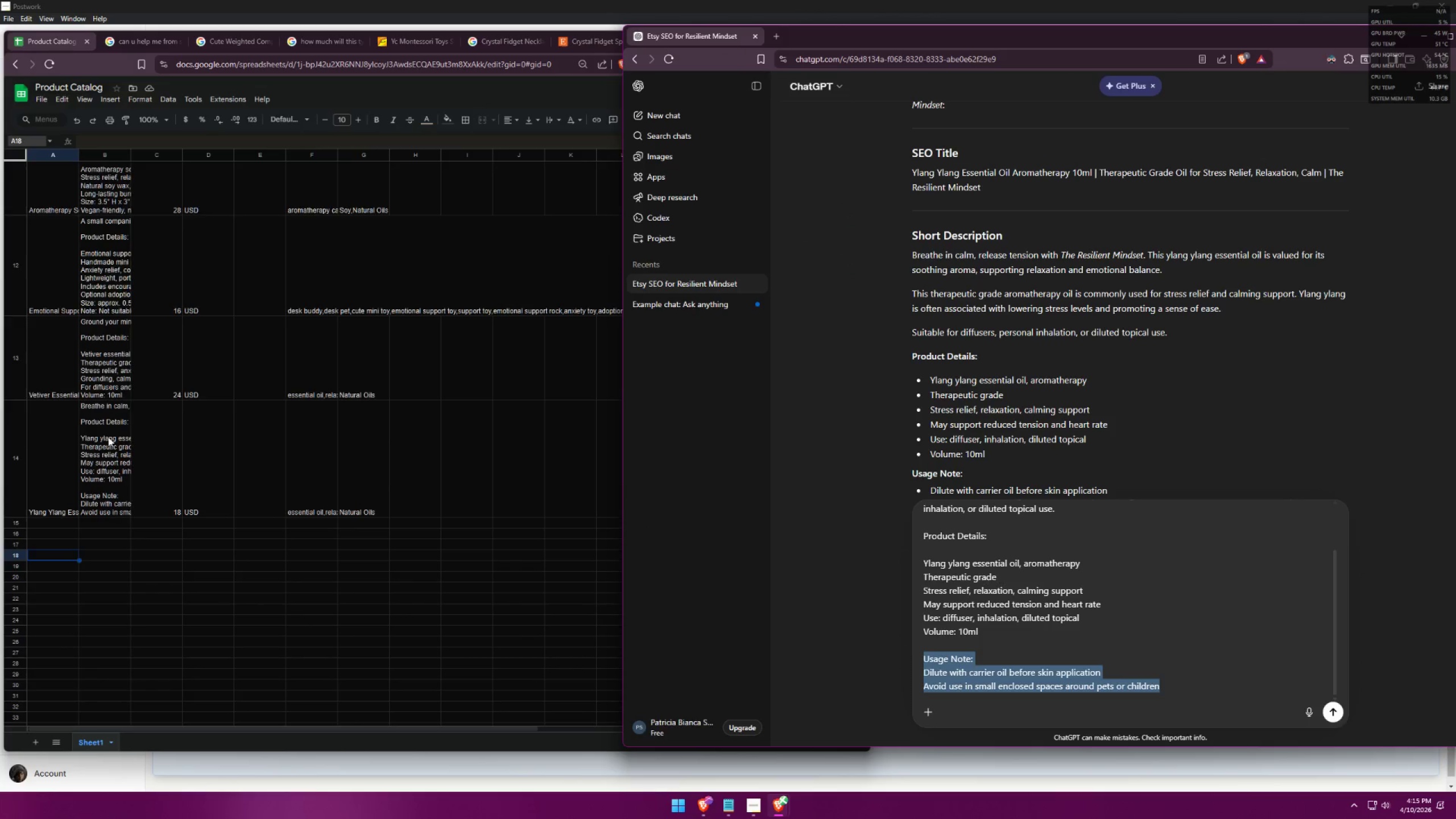 
double_click([105, 378])
 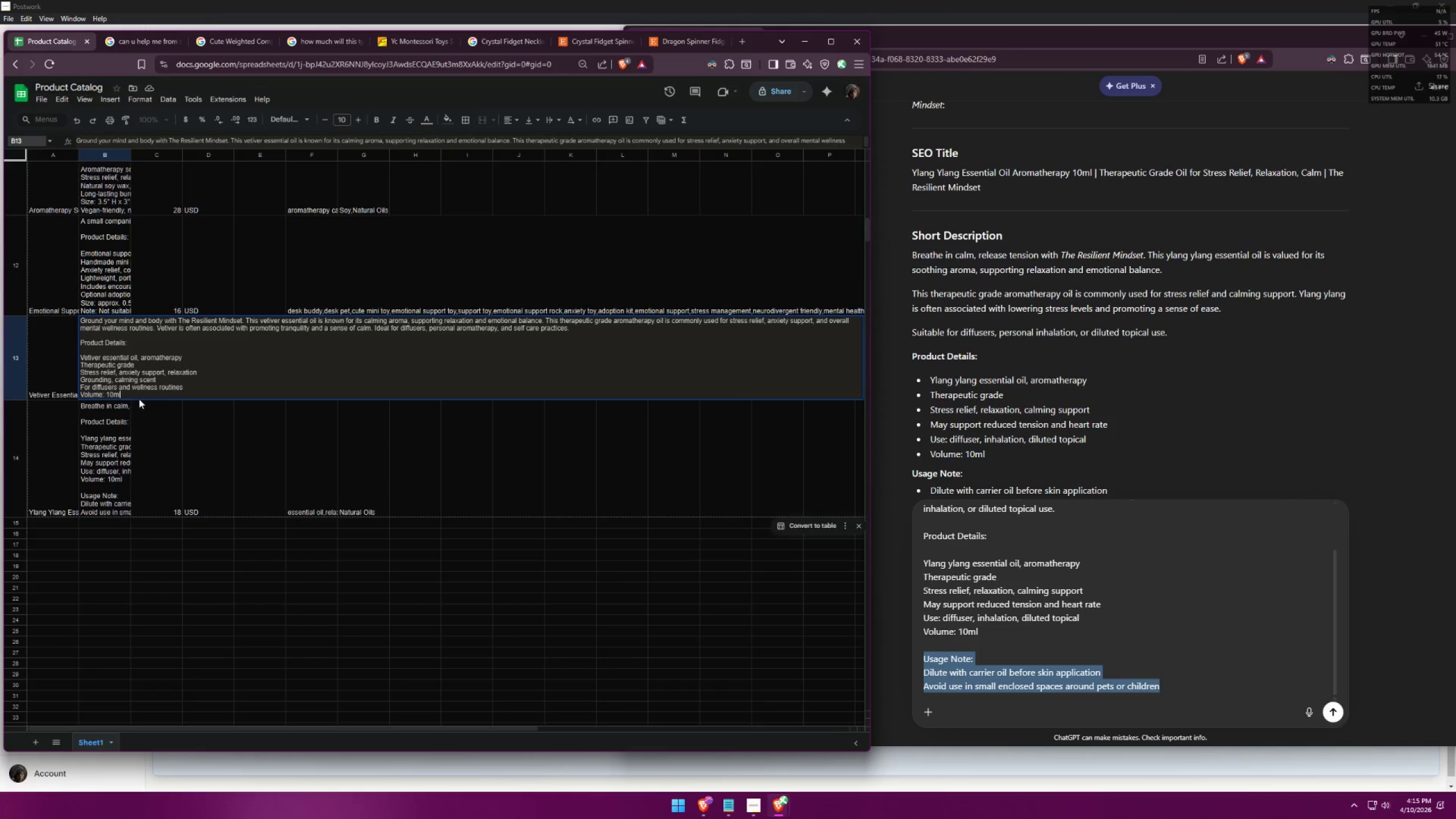 
left_click([139, 395])
 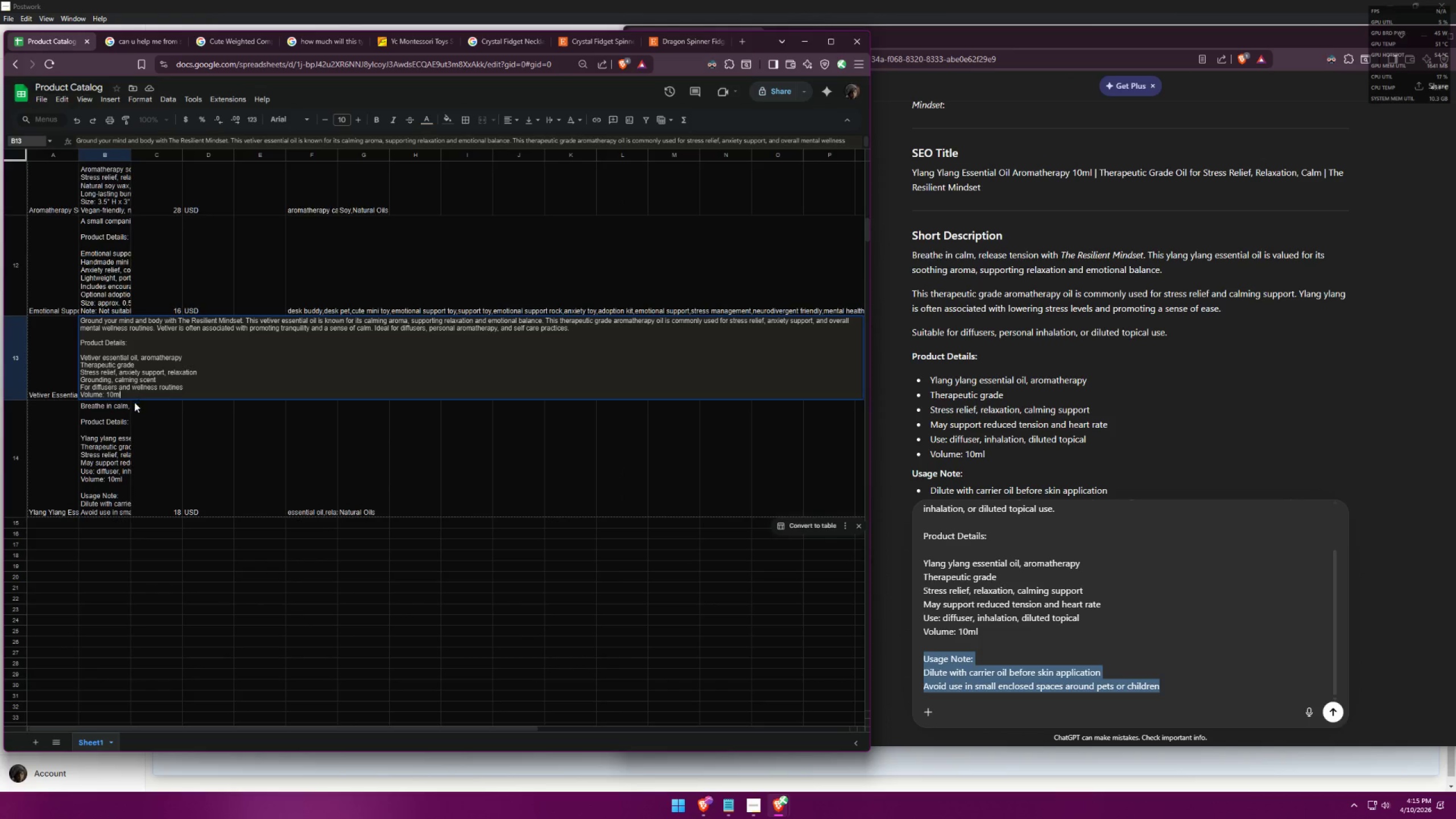 
key(Shift+Enter)
 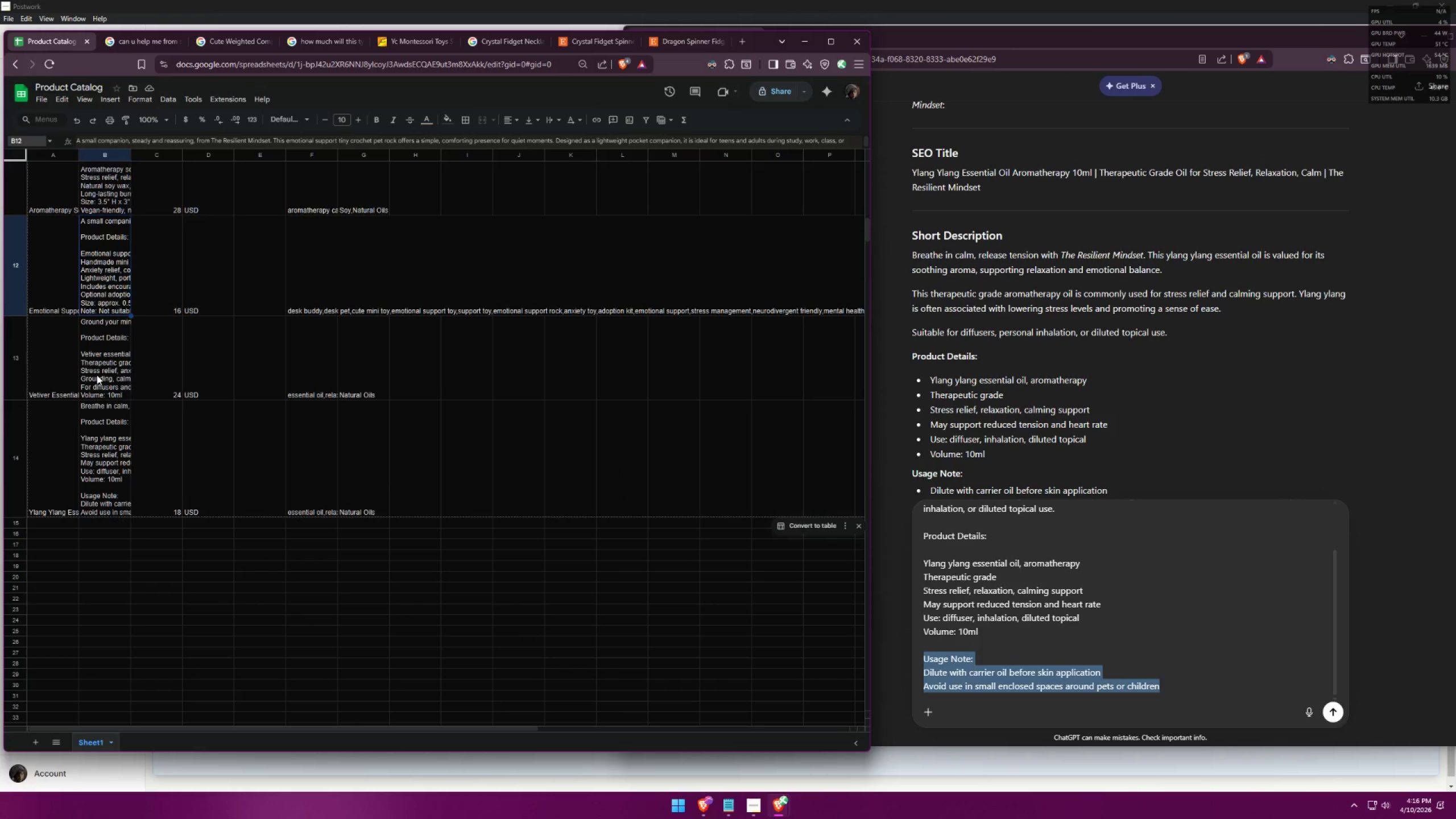 
double_click([108, 372])
 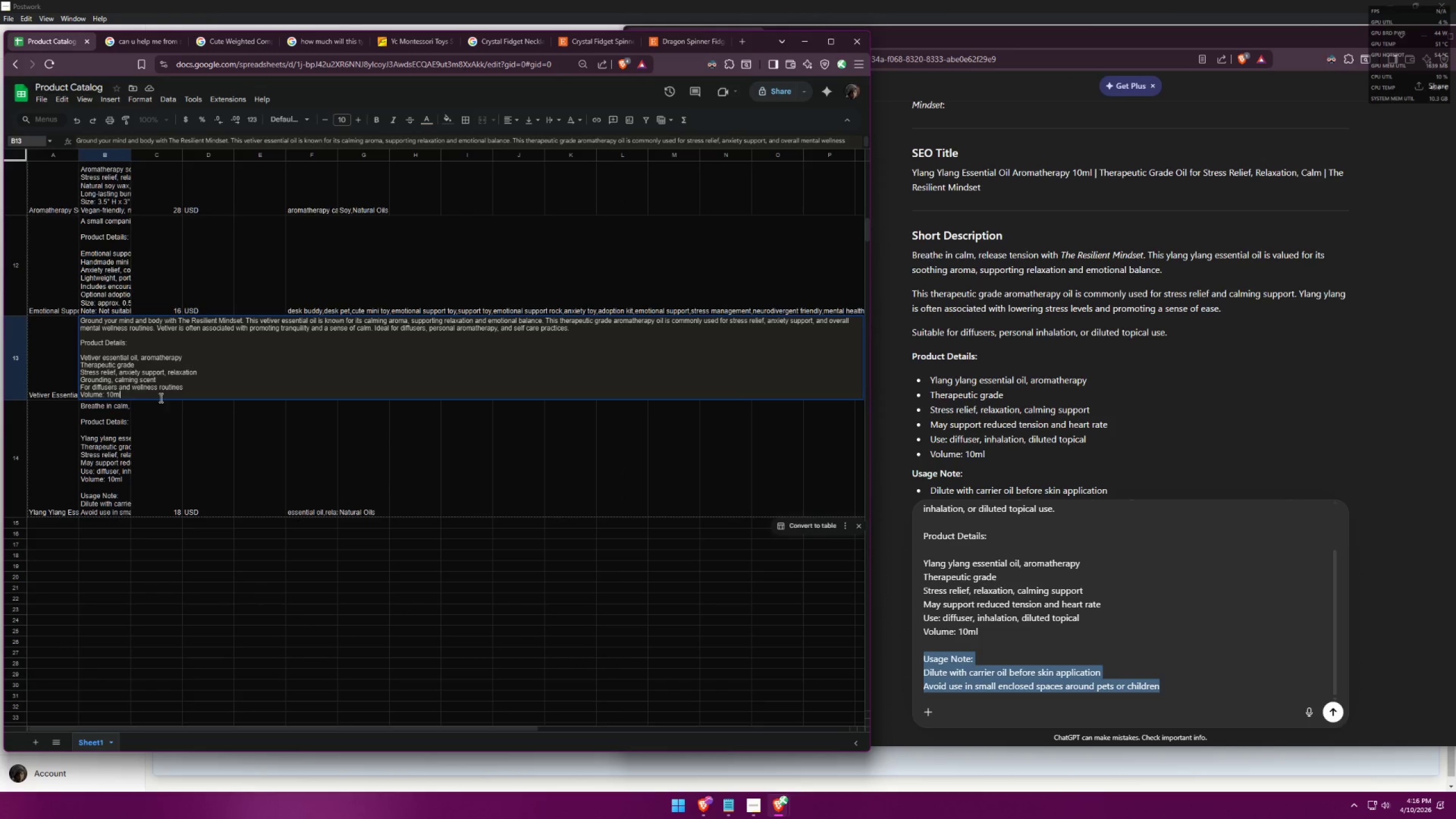 
left_click([158, 393])
 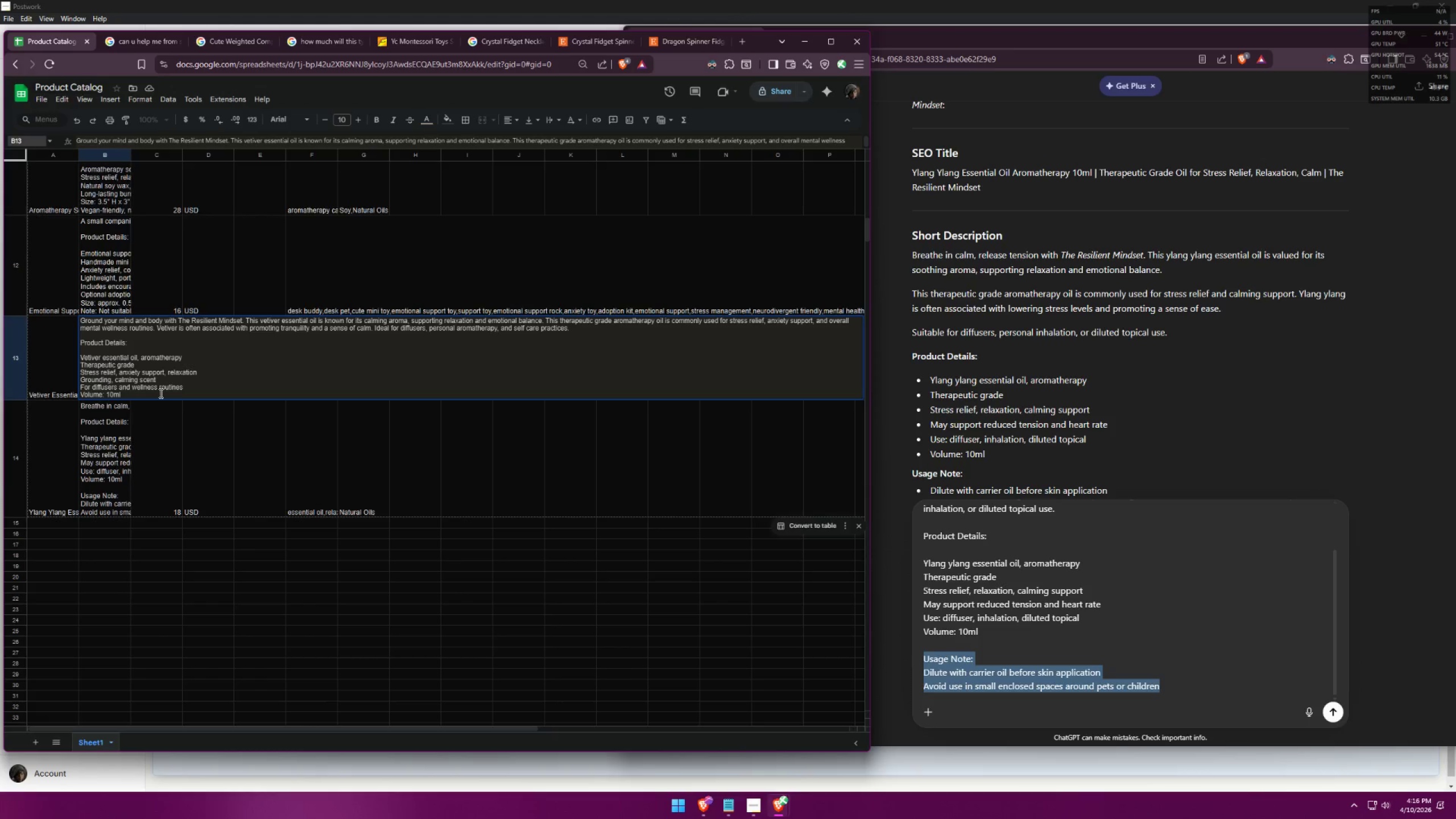 
key(Shift+ShiftRight)
 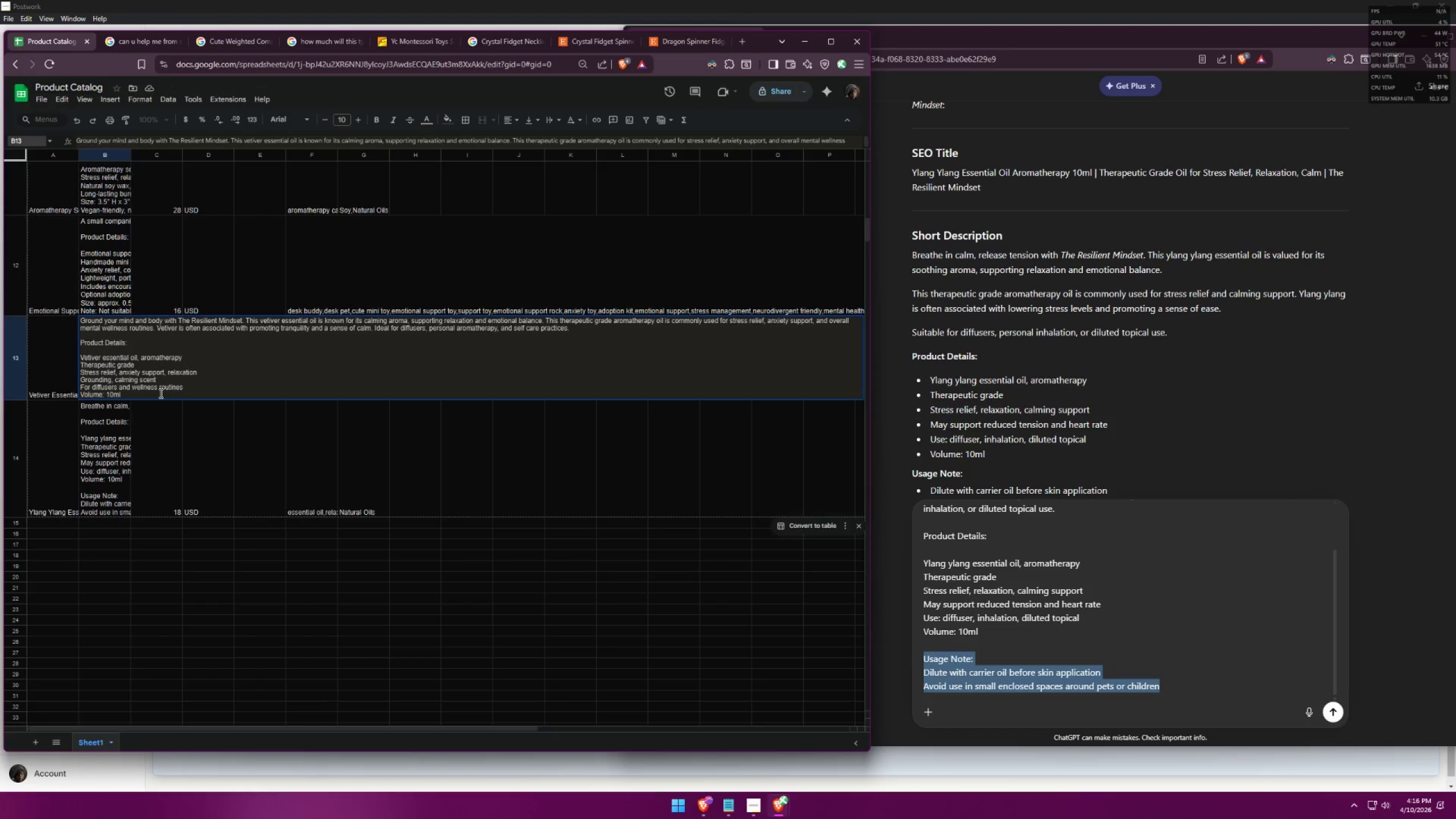 
key(Shift+ShiftLeft)
 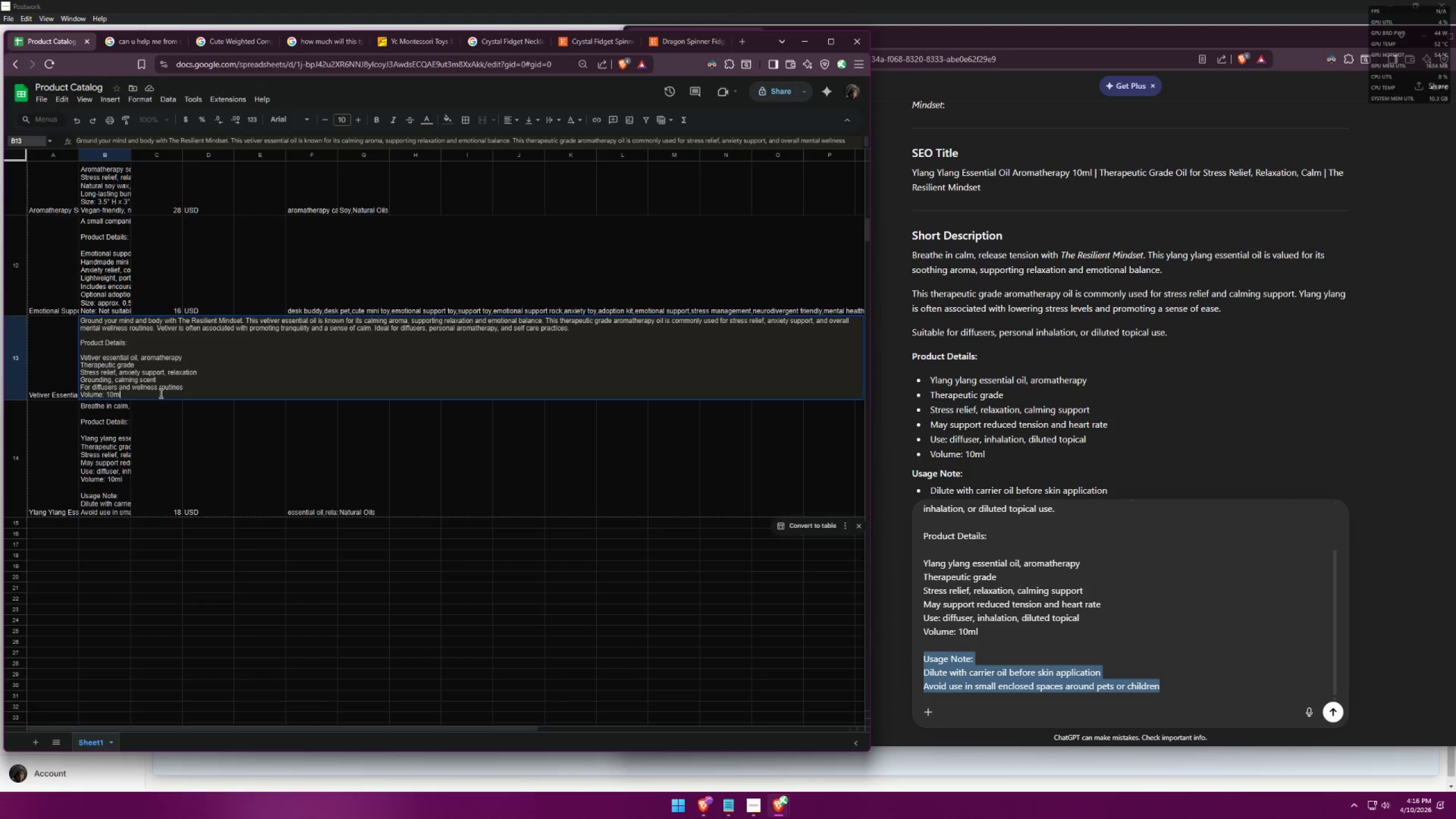 
key(Enter)
 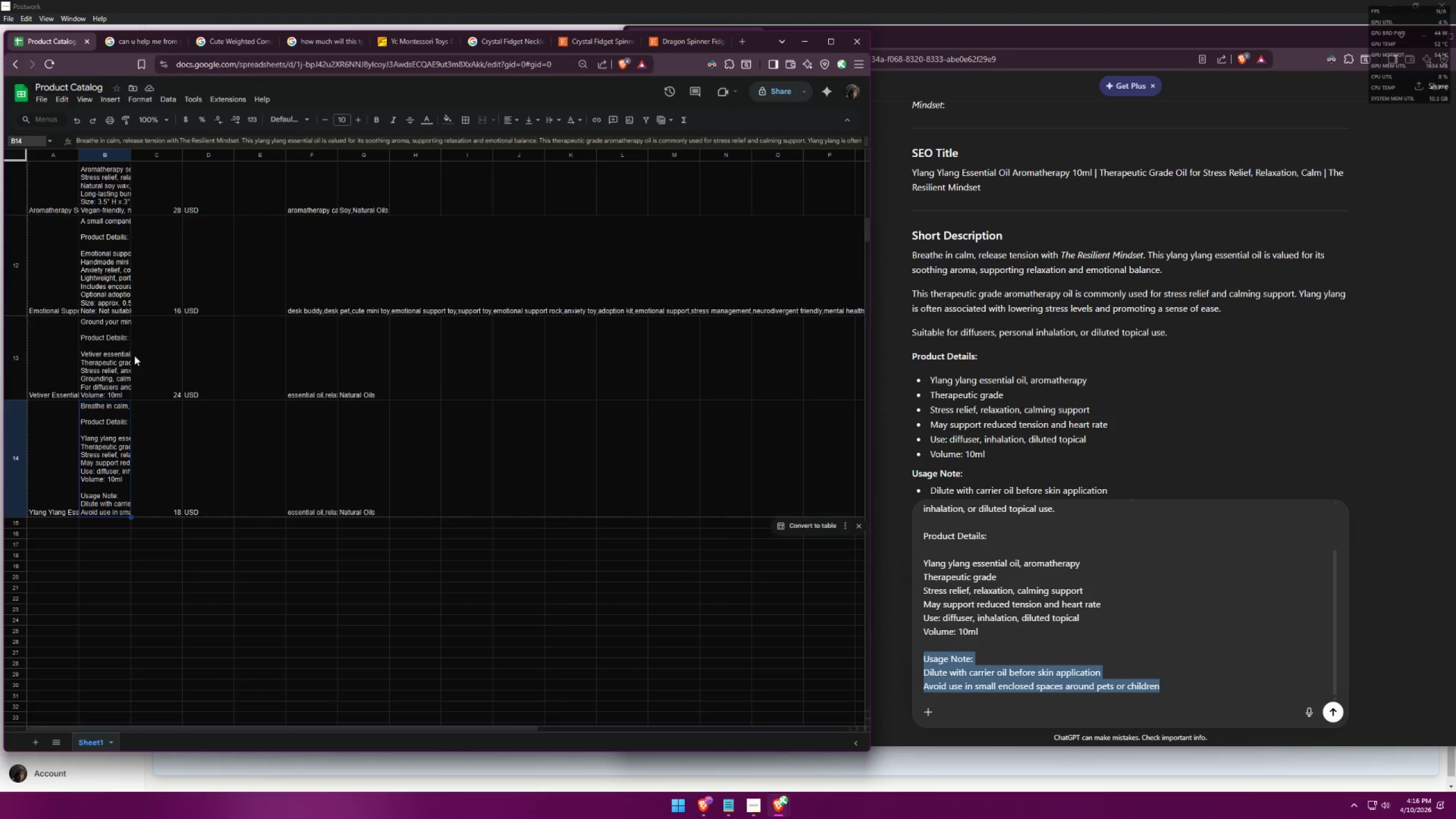 
double_click([116, 359])
 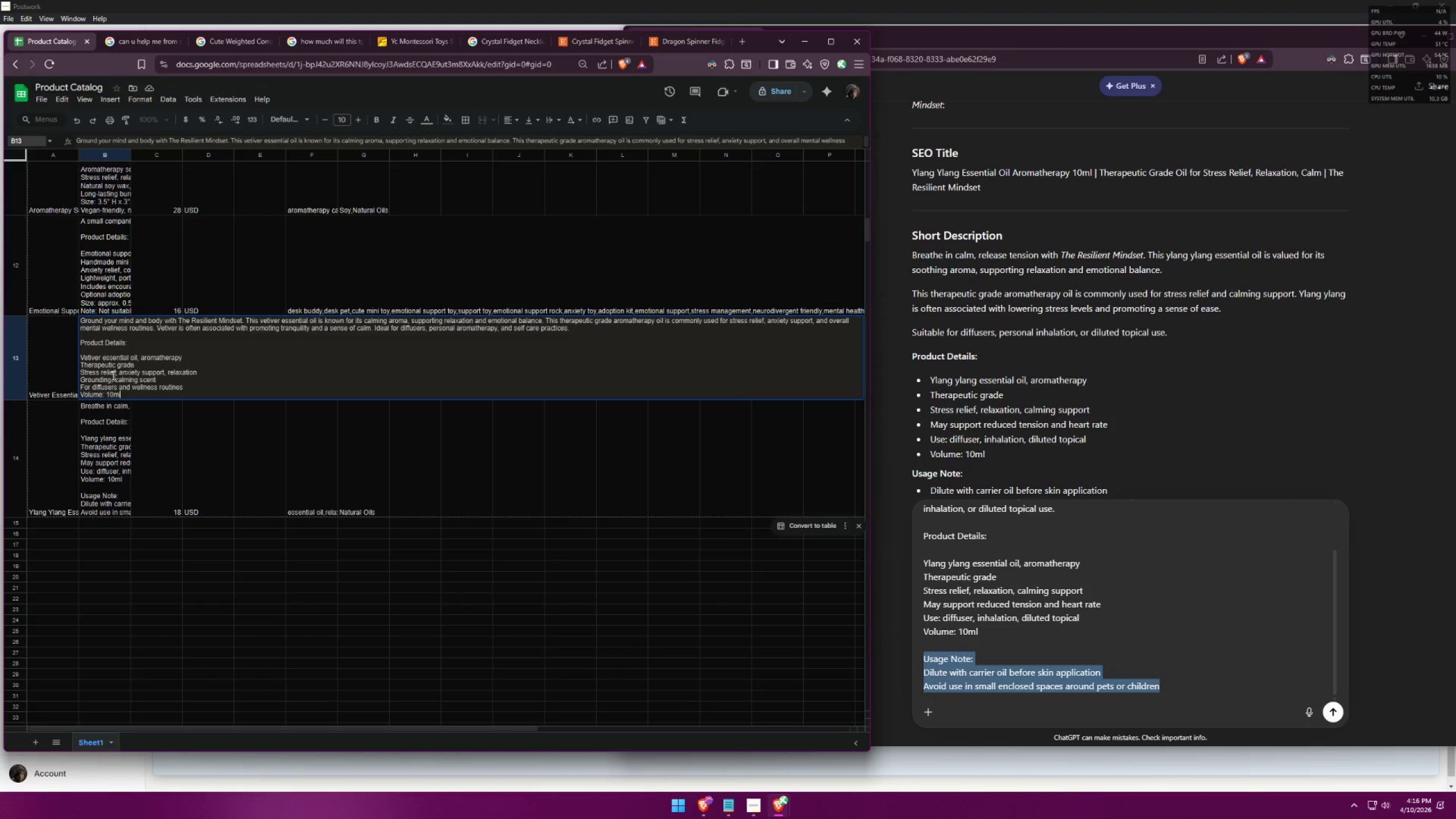 
key(Shift+Enter)
 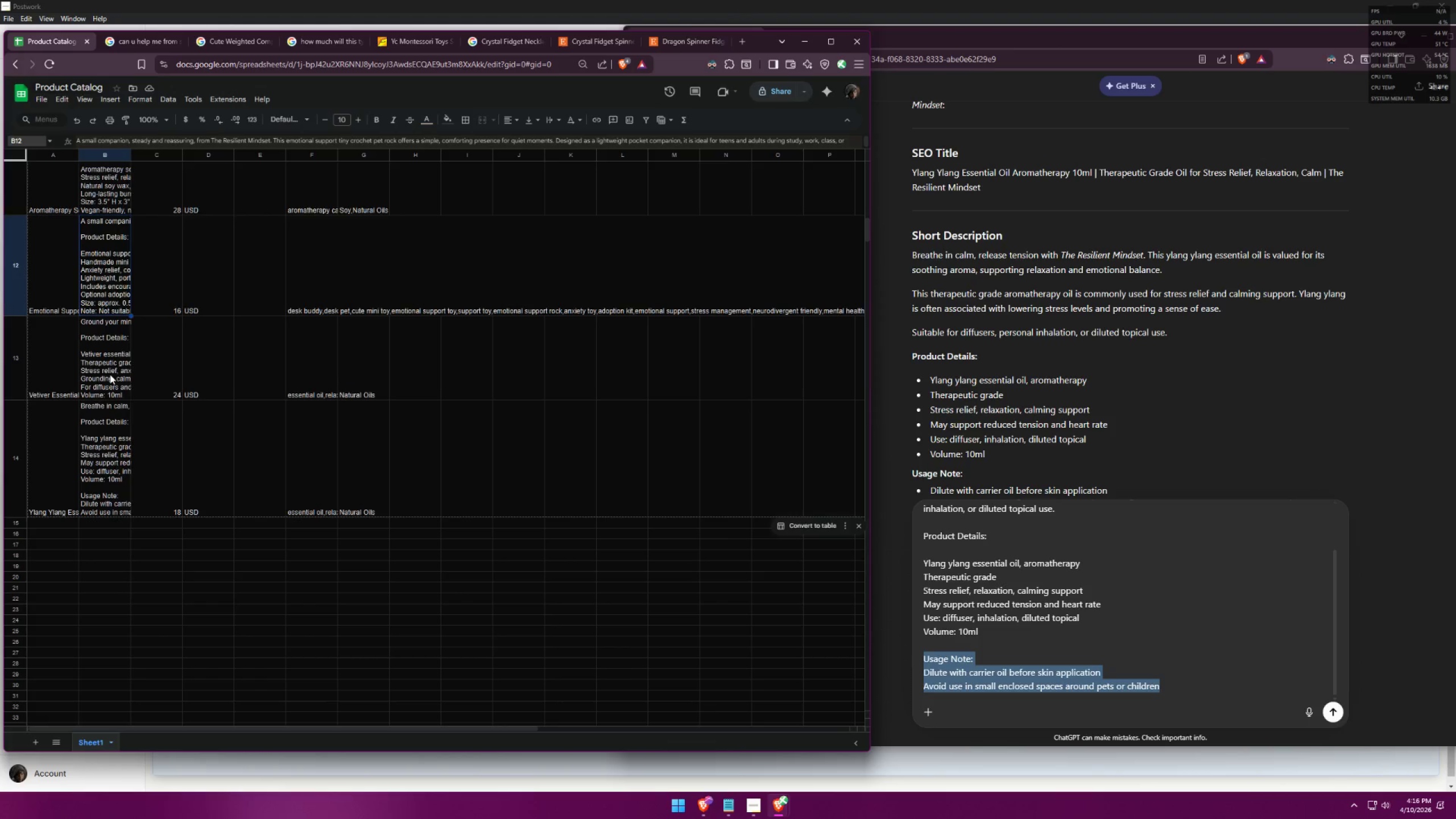 
double_click([110, 377])
 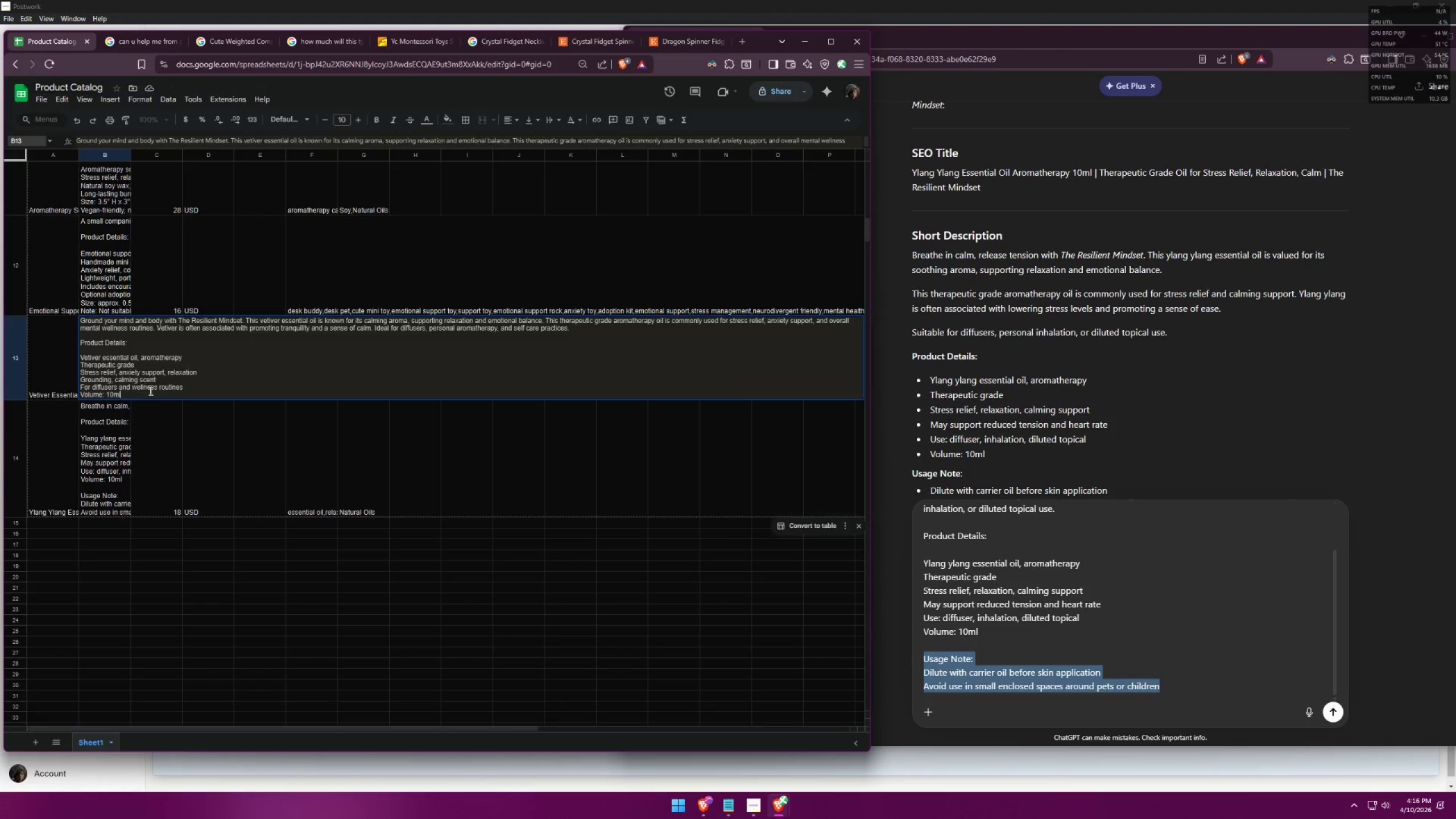 
triple_click([147, 394])
 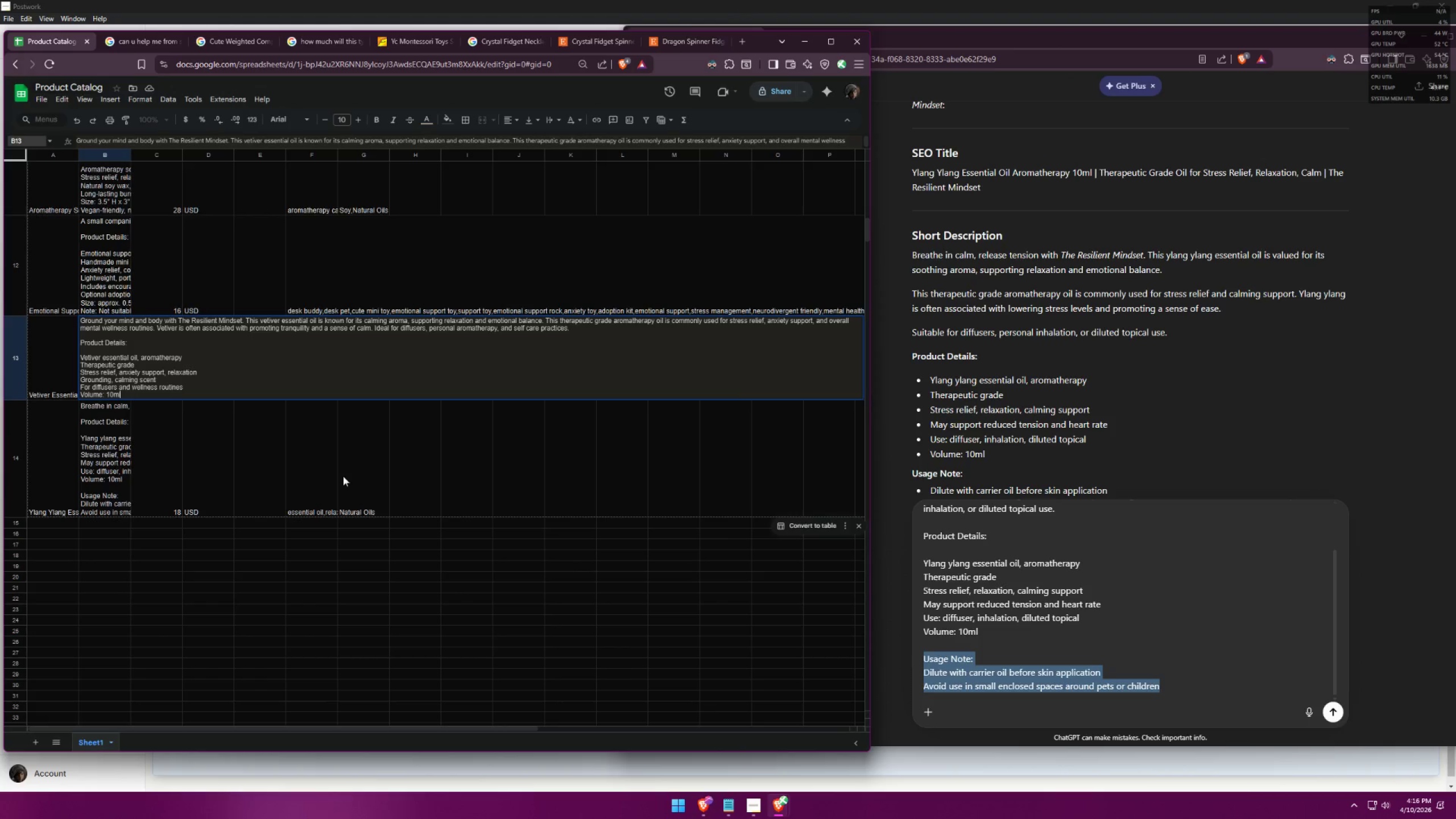 
left_click_drag(start_coordinate=[138, 391], to_coordinate=[80, 316])
 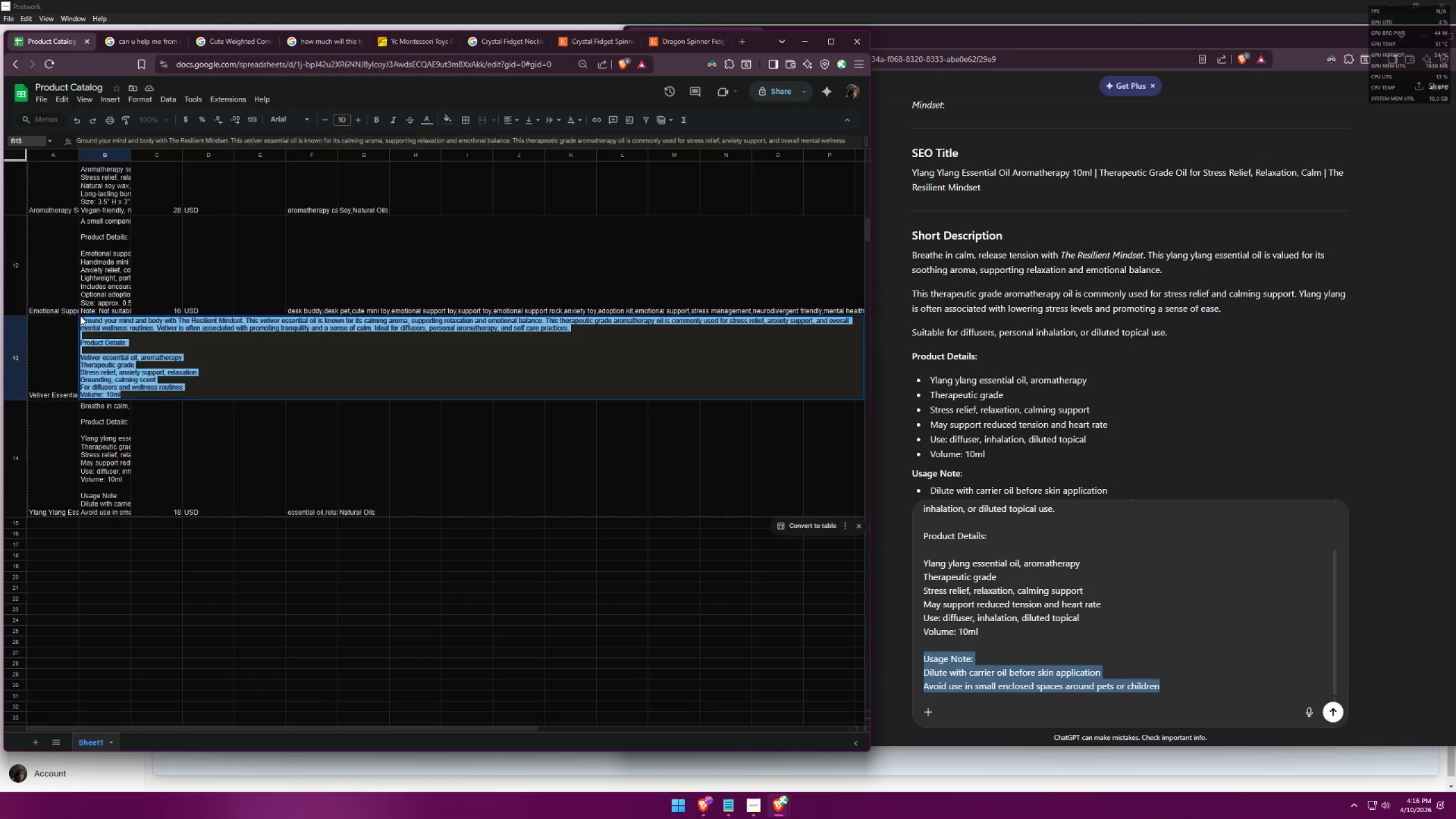 
key(Control+ControlLeft)
 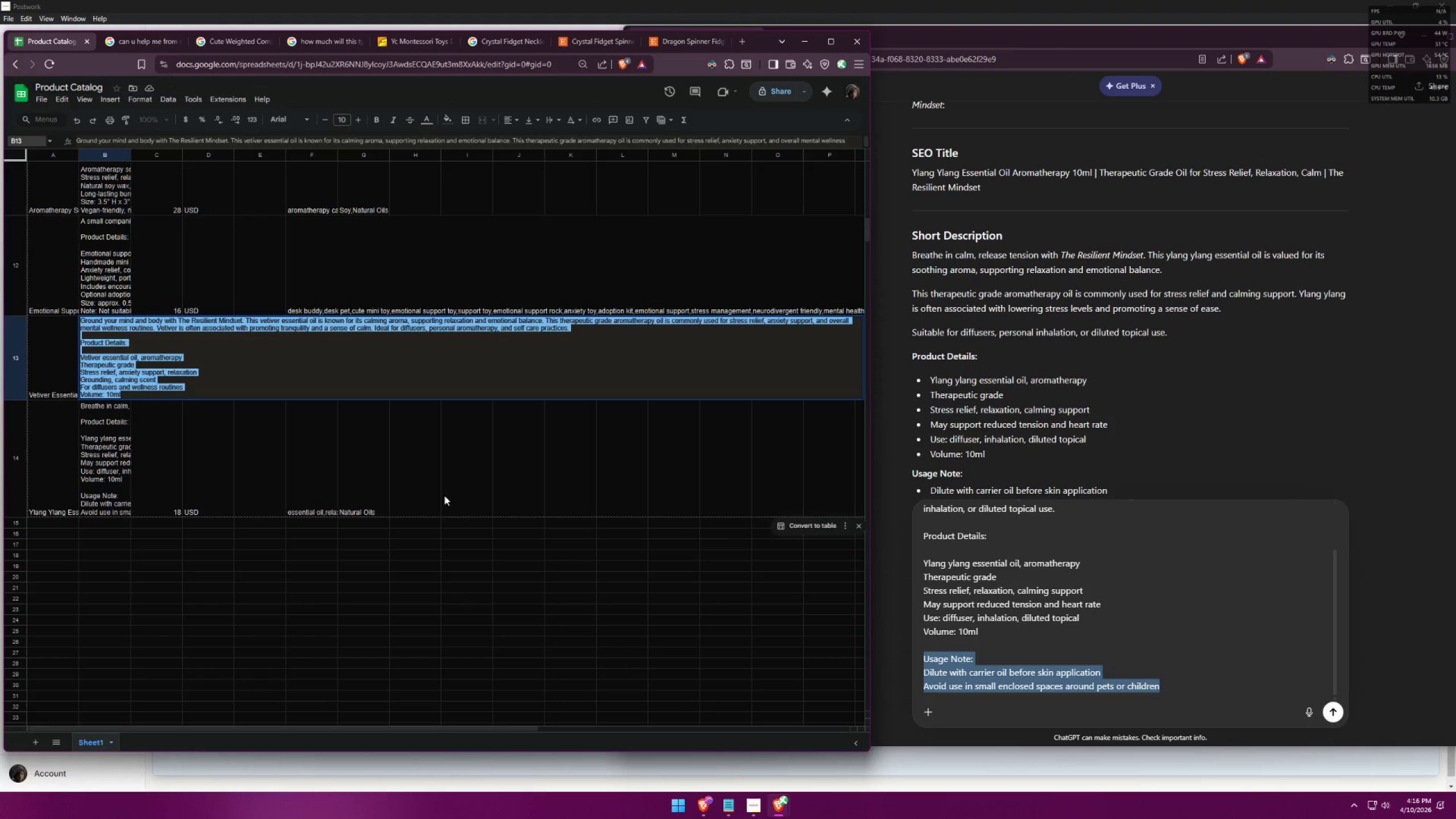 
key(Control+C)
 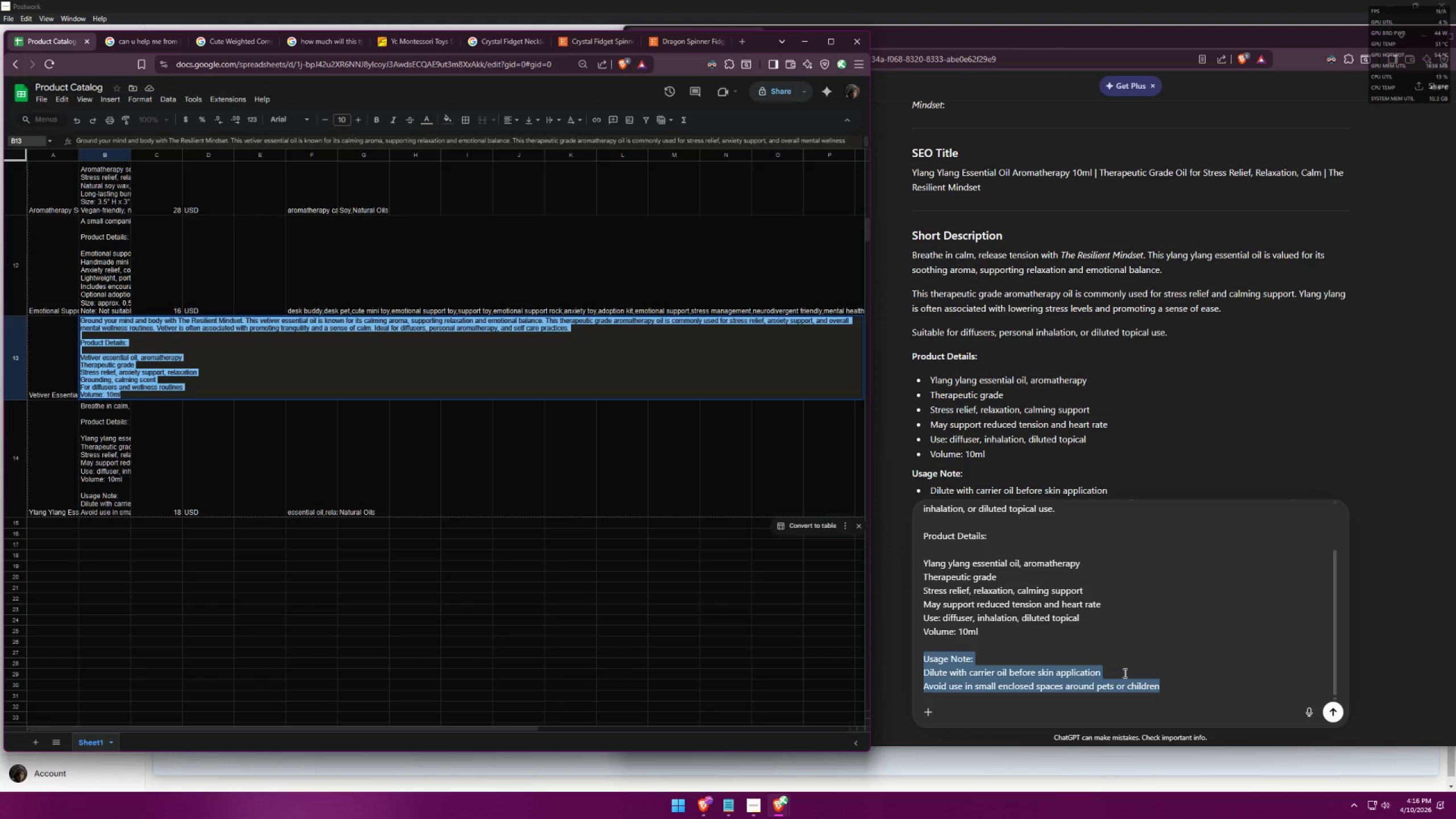 
left_click([1126, 643])
 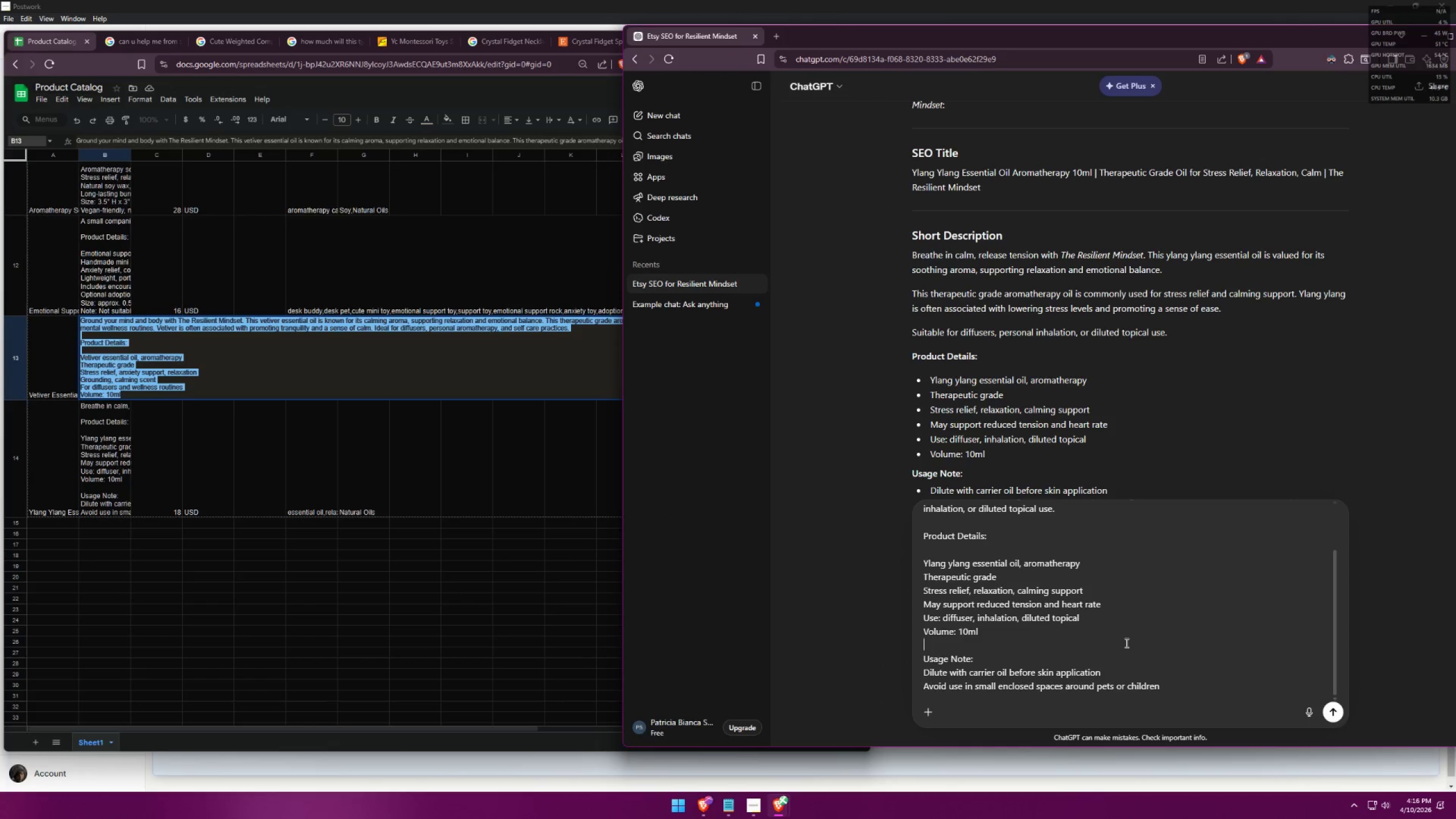 
key(Control+ControlLeft)
 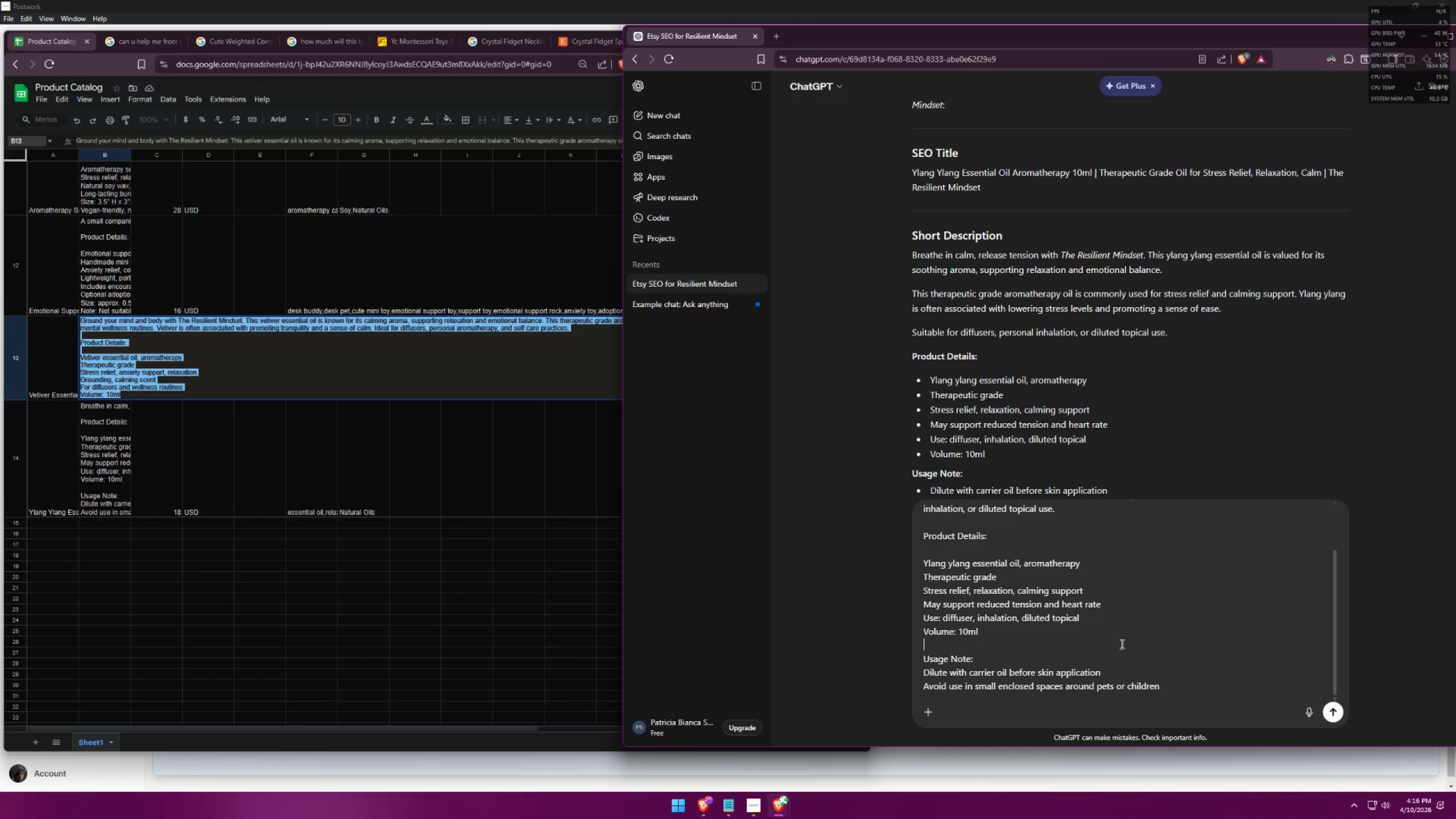 
key(Control+A)
 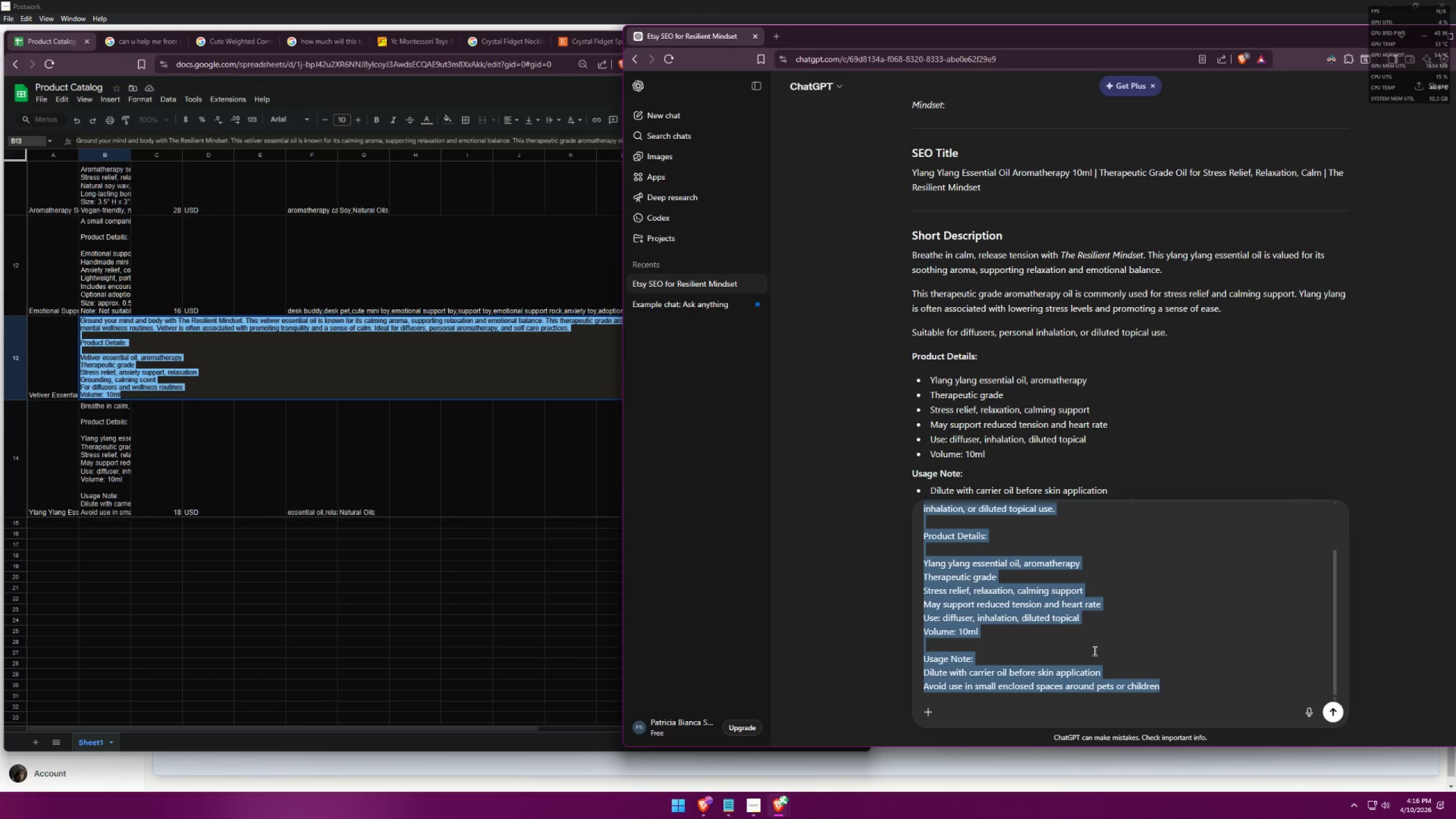 
key(Backspace)
 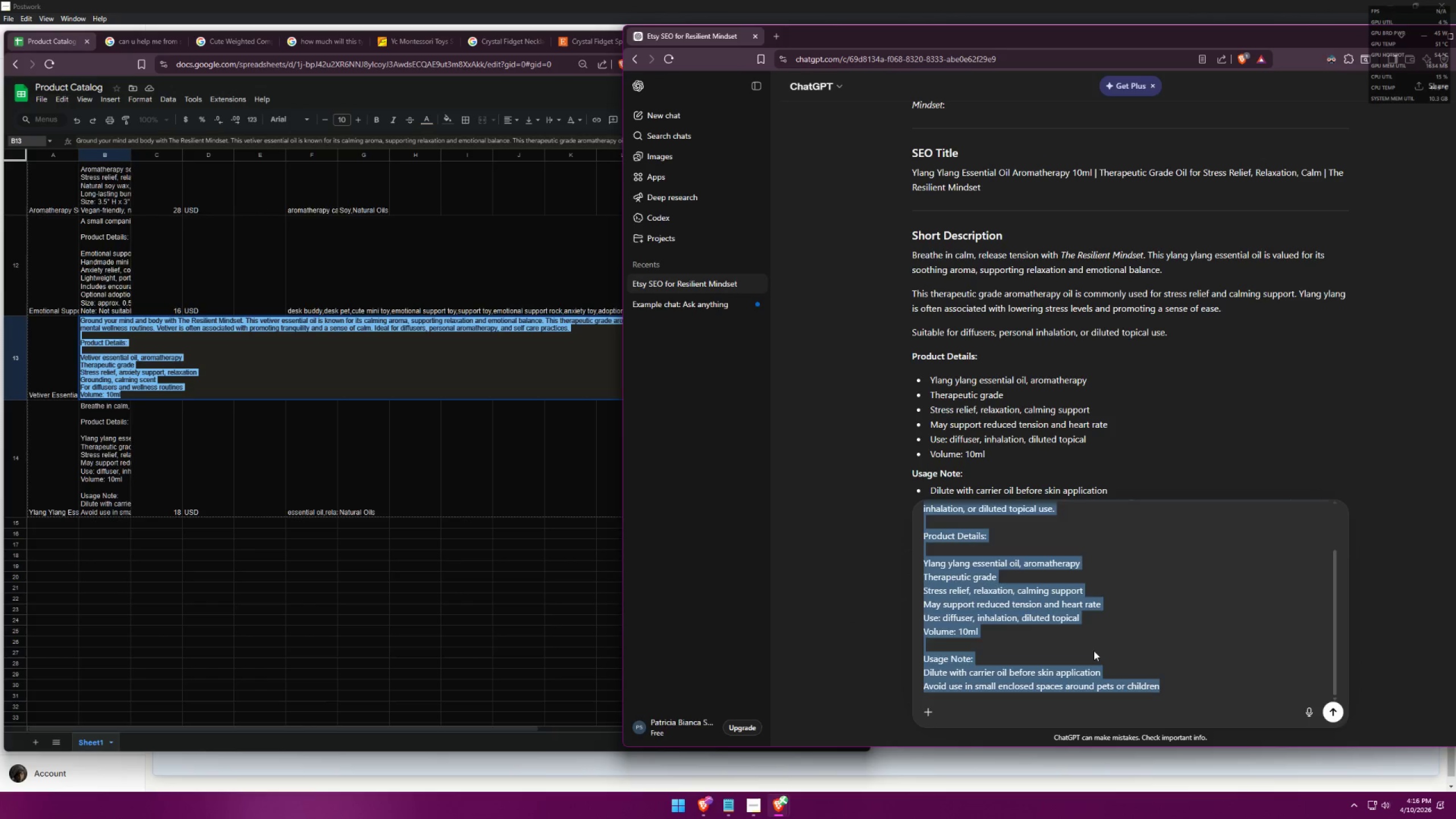 
key(Control+ControlLeft)
 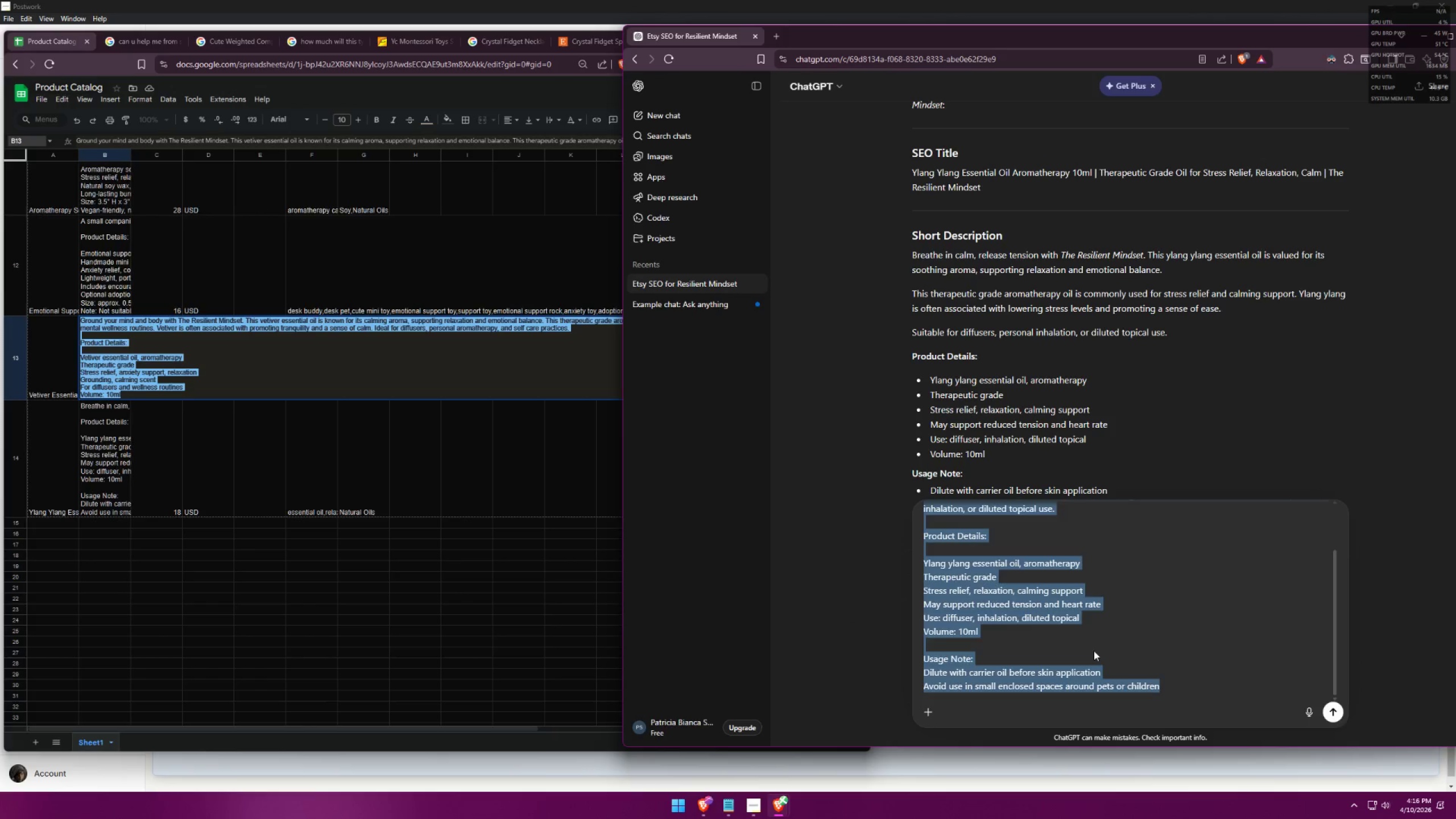 
key(Control+V)
 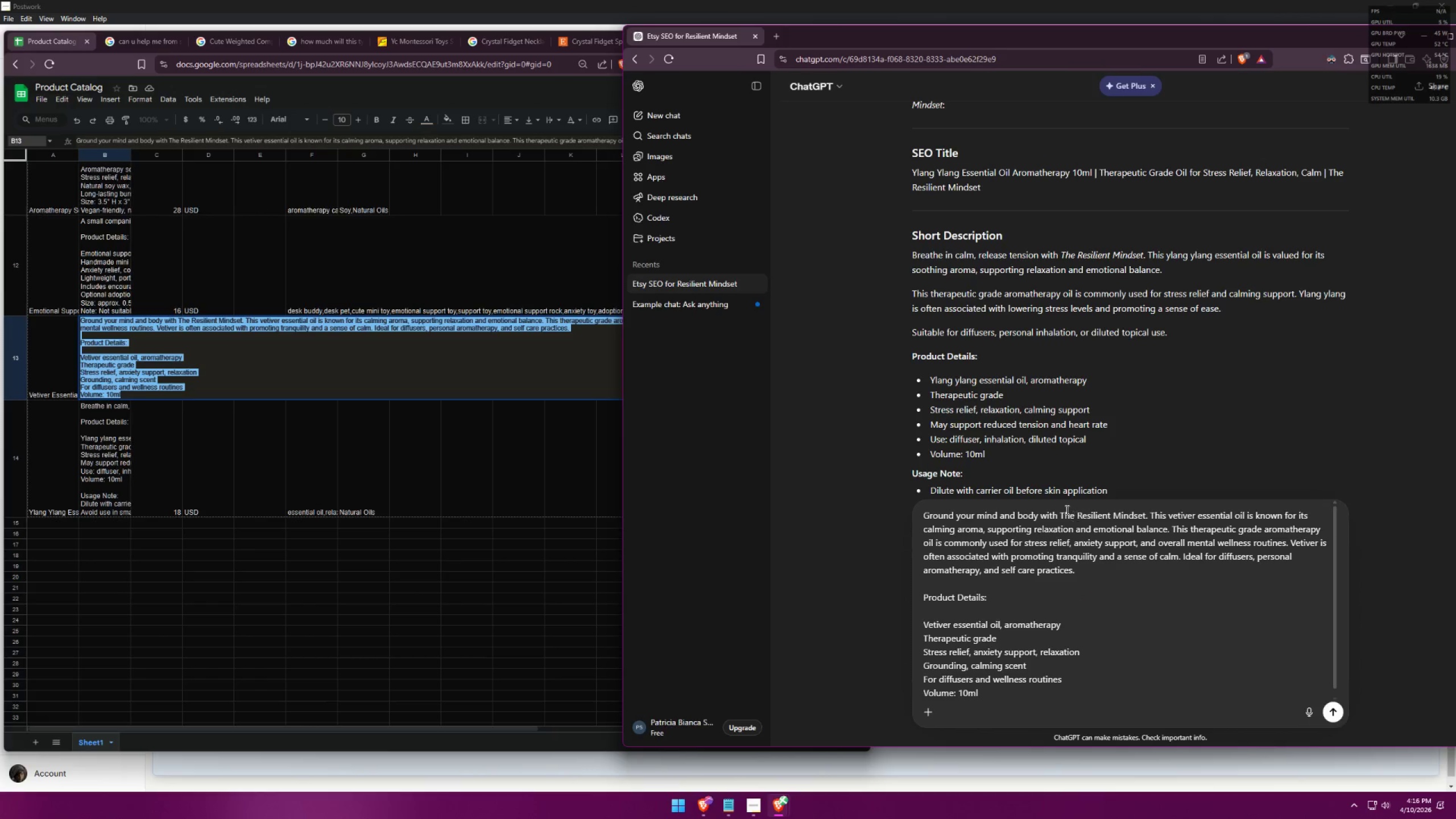 
key(Shift+Enter)
 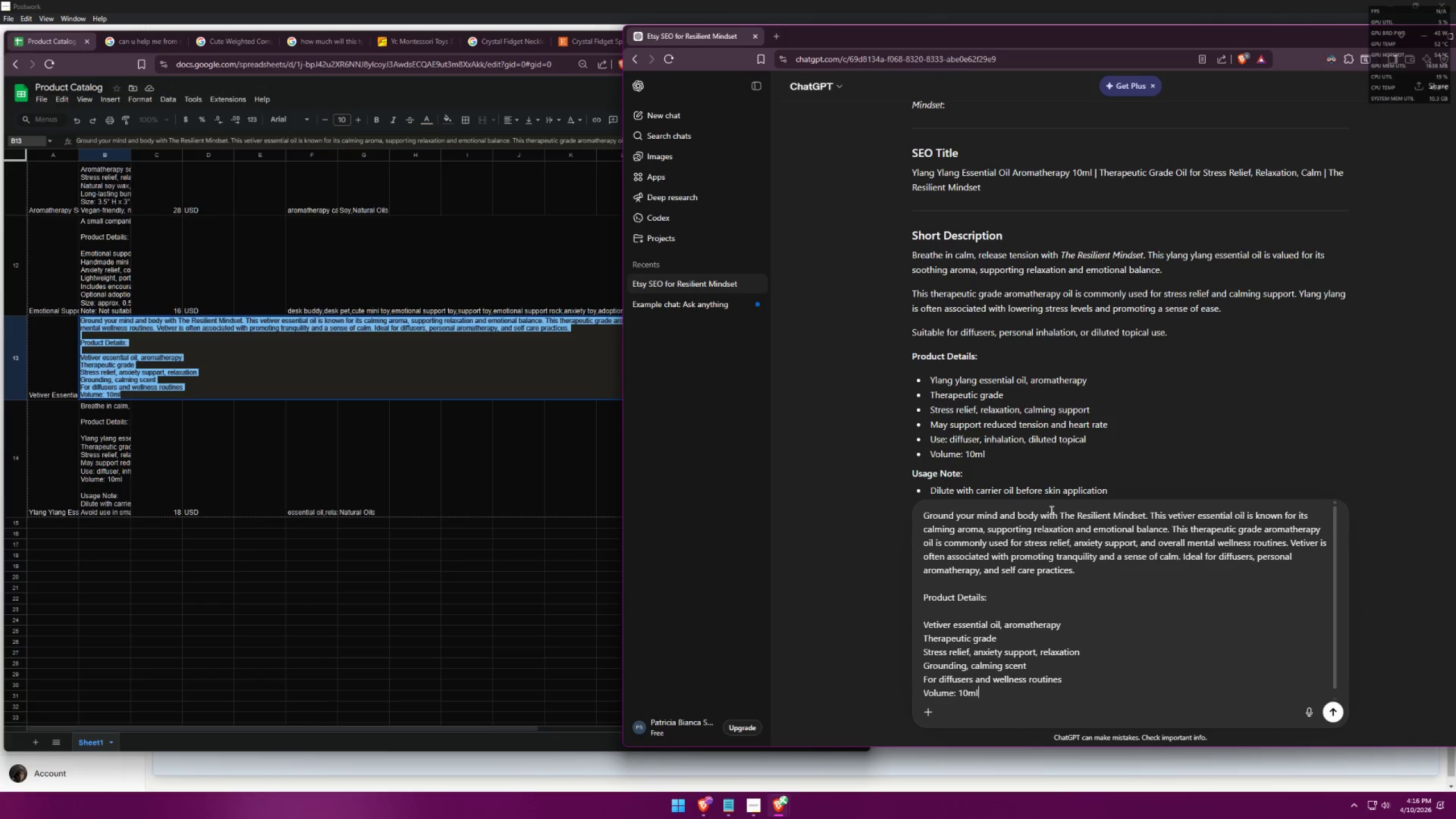 
key(Shift+Enter)
 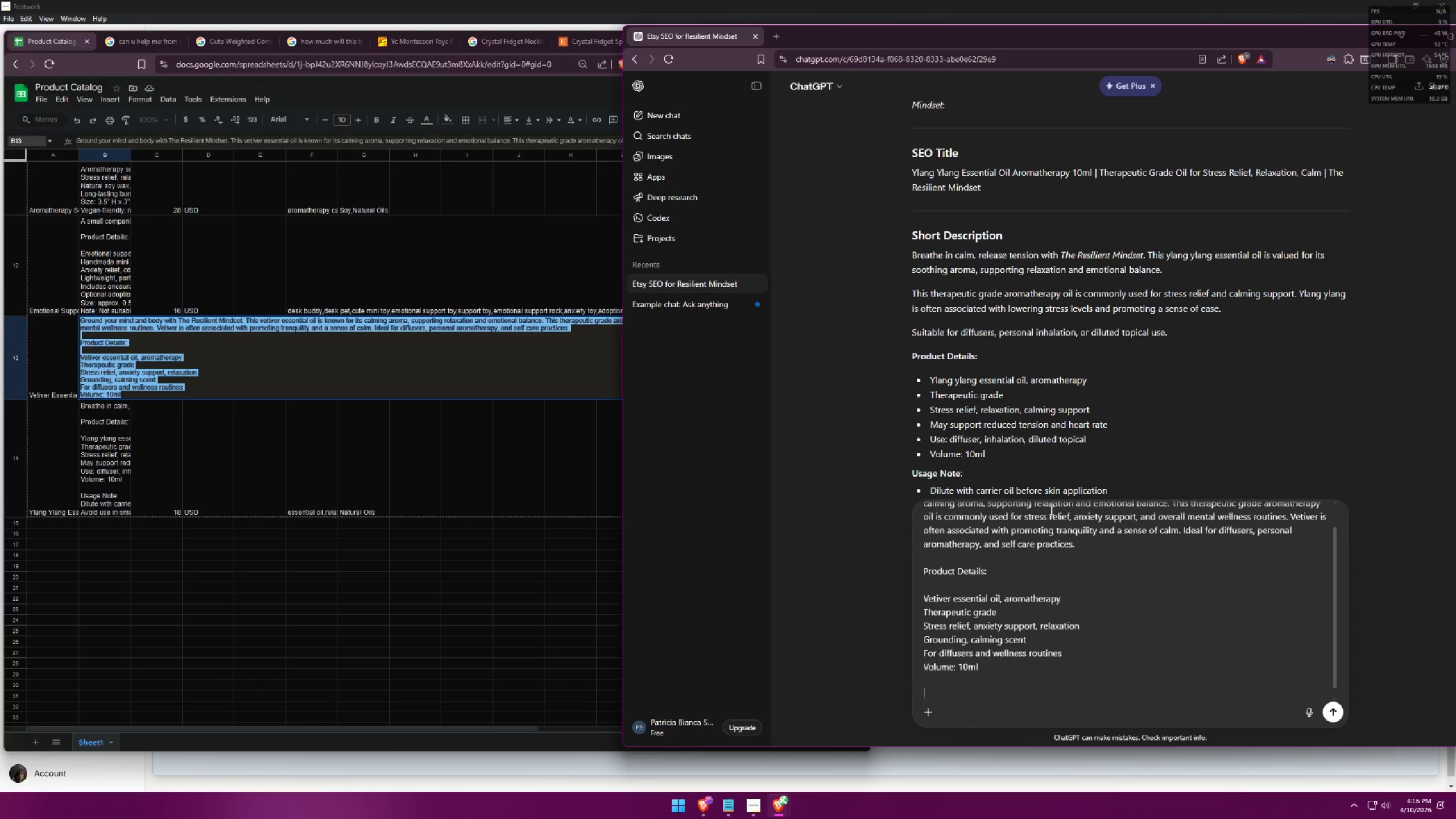 
scroll: coordinate [1046, 415], scroll_direction: down, amount: 4.0
 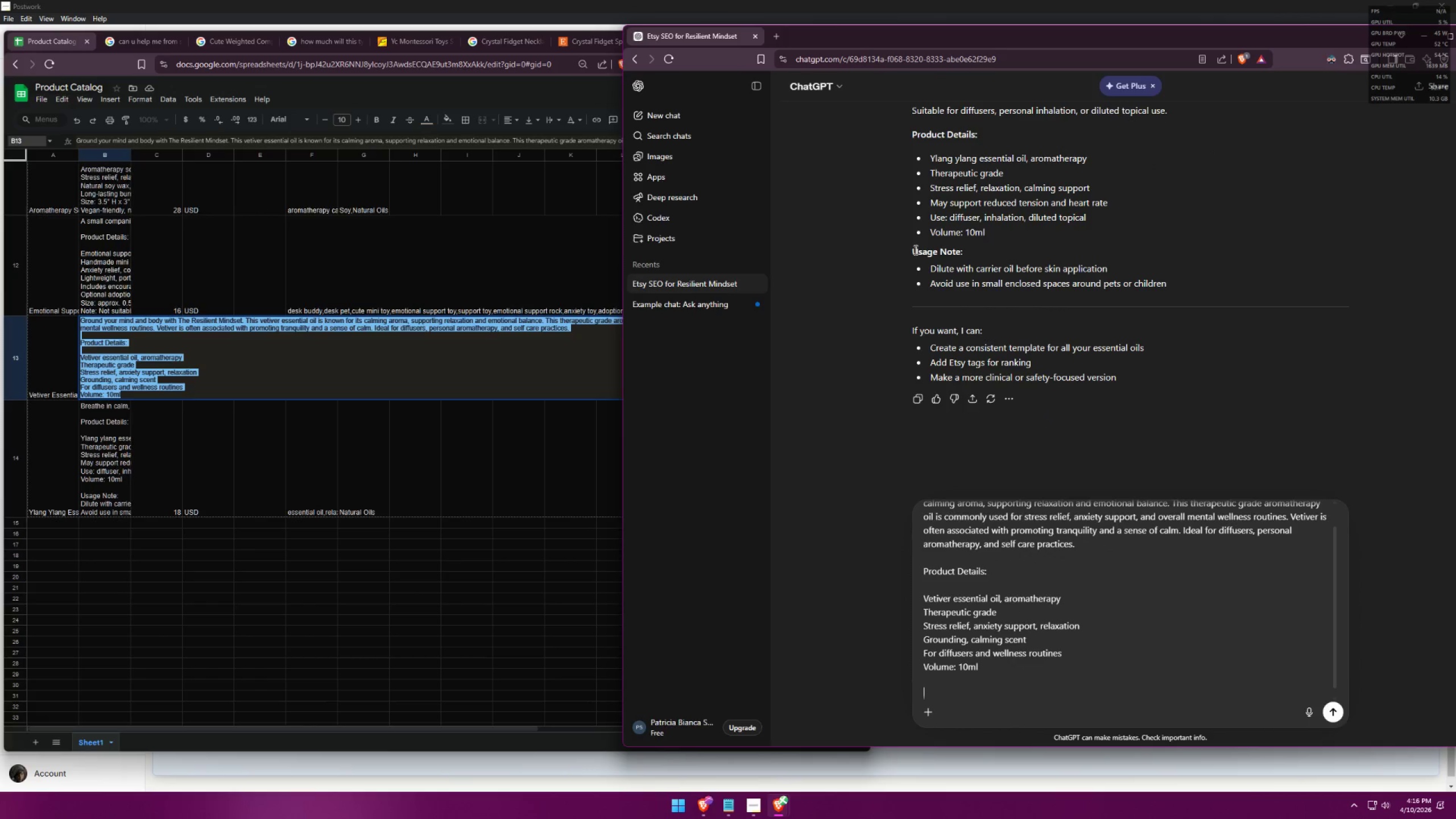 
left_click_drag(start_coordinate=[912, 251], to_coordinate=[1186, 287])
 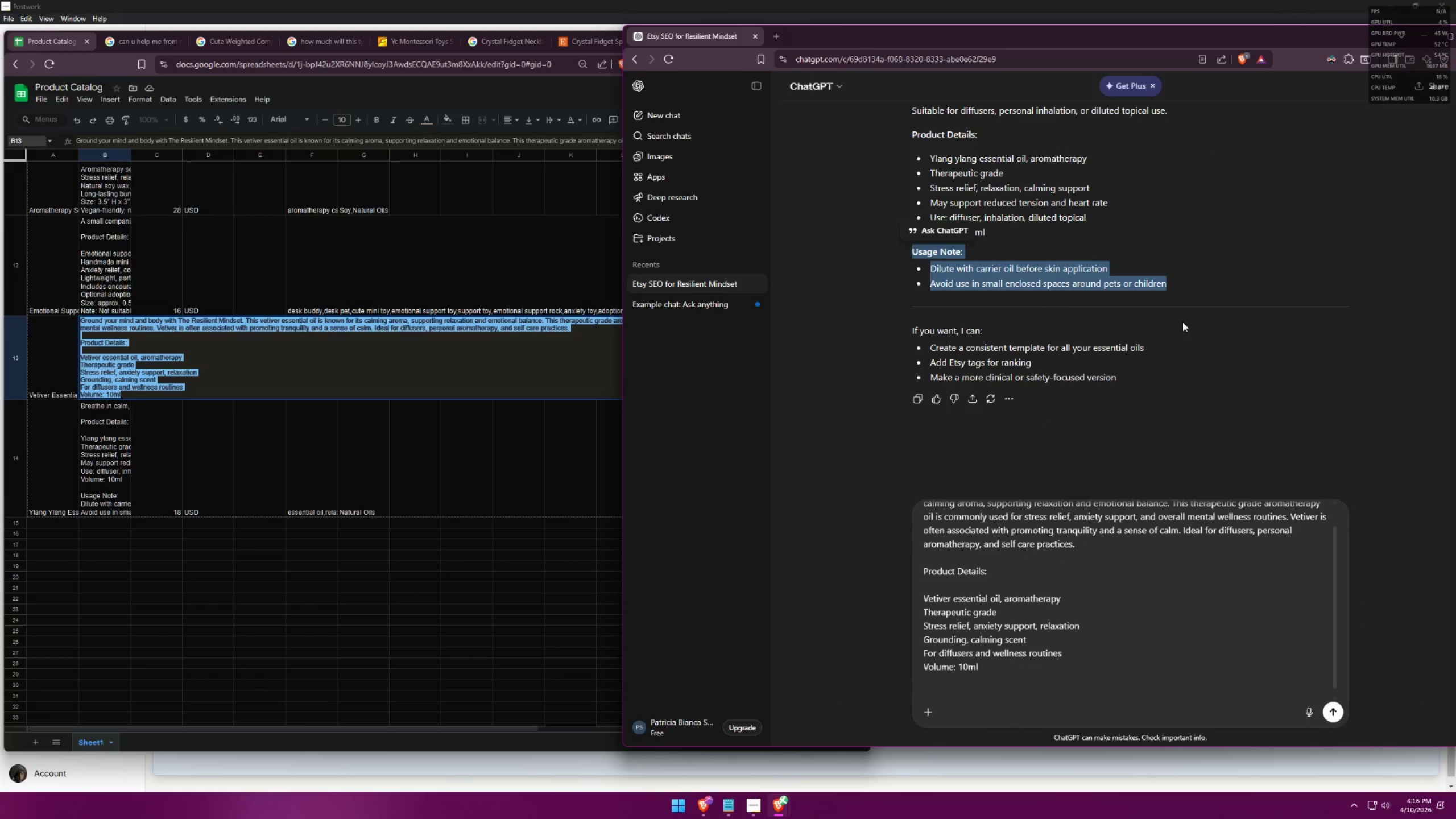 
key(Control+ControlLeft)
 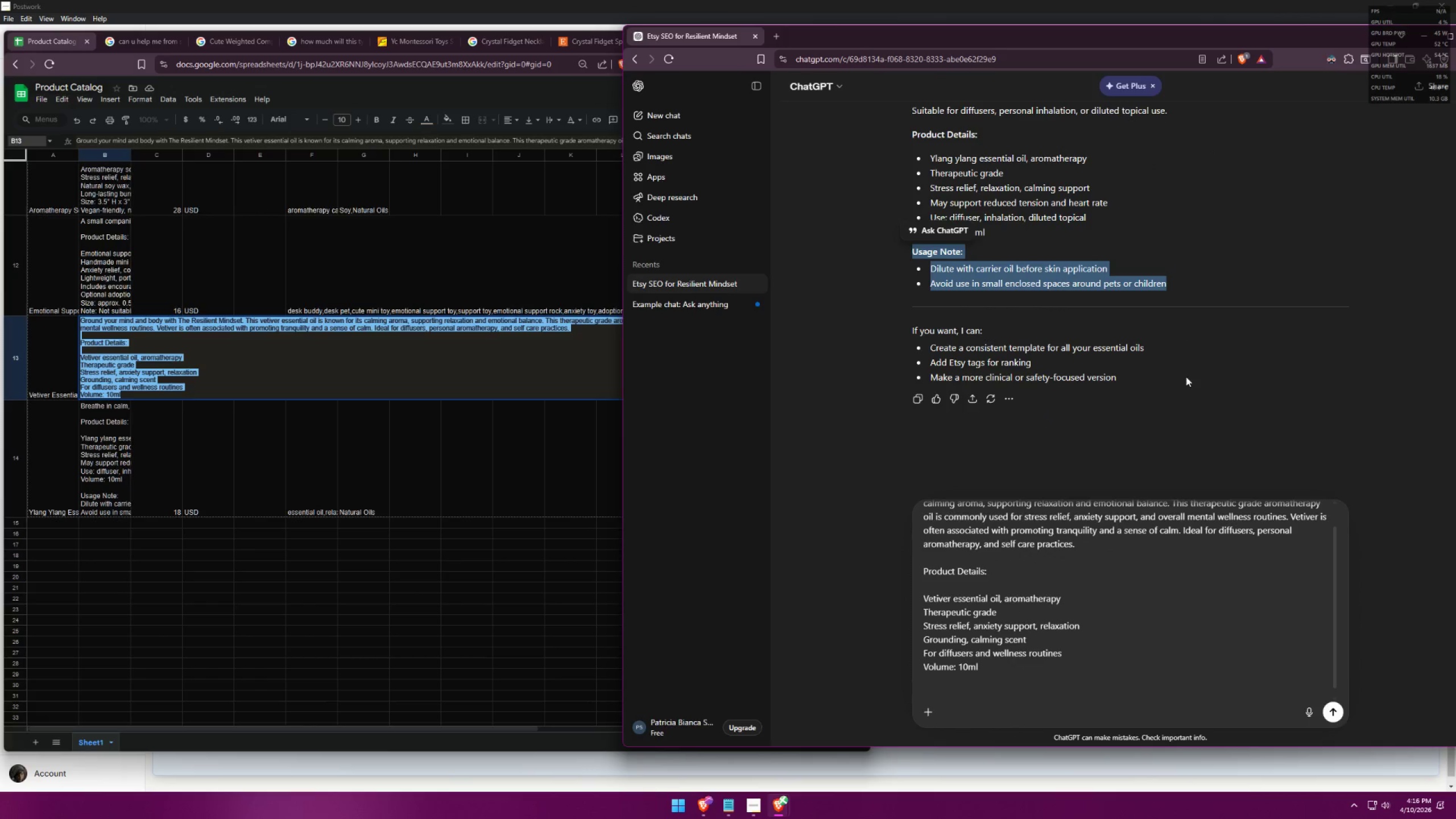 
key(Control+C)
 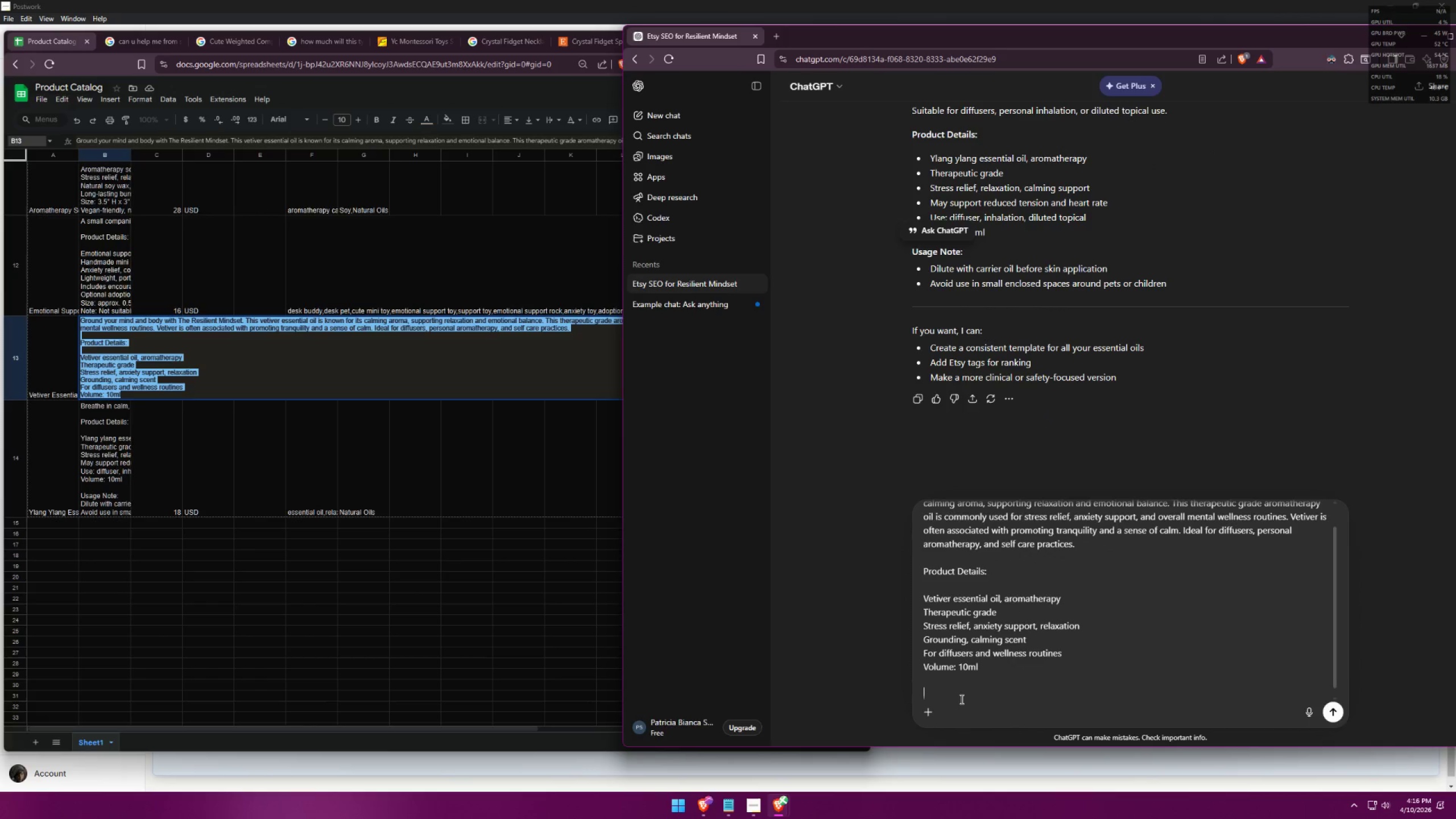 
key(Control+ControlLeft)
 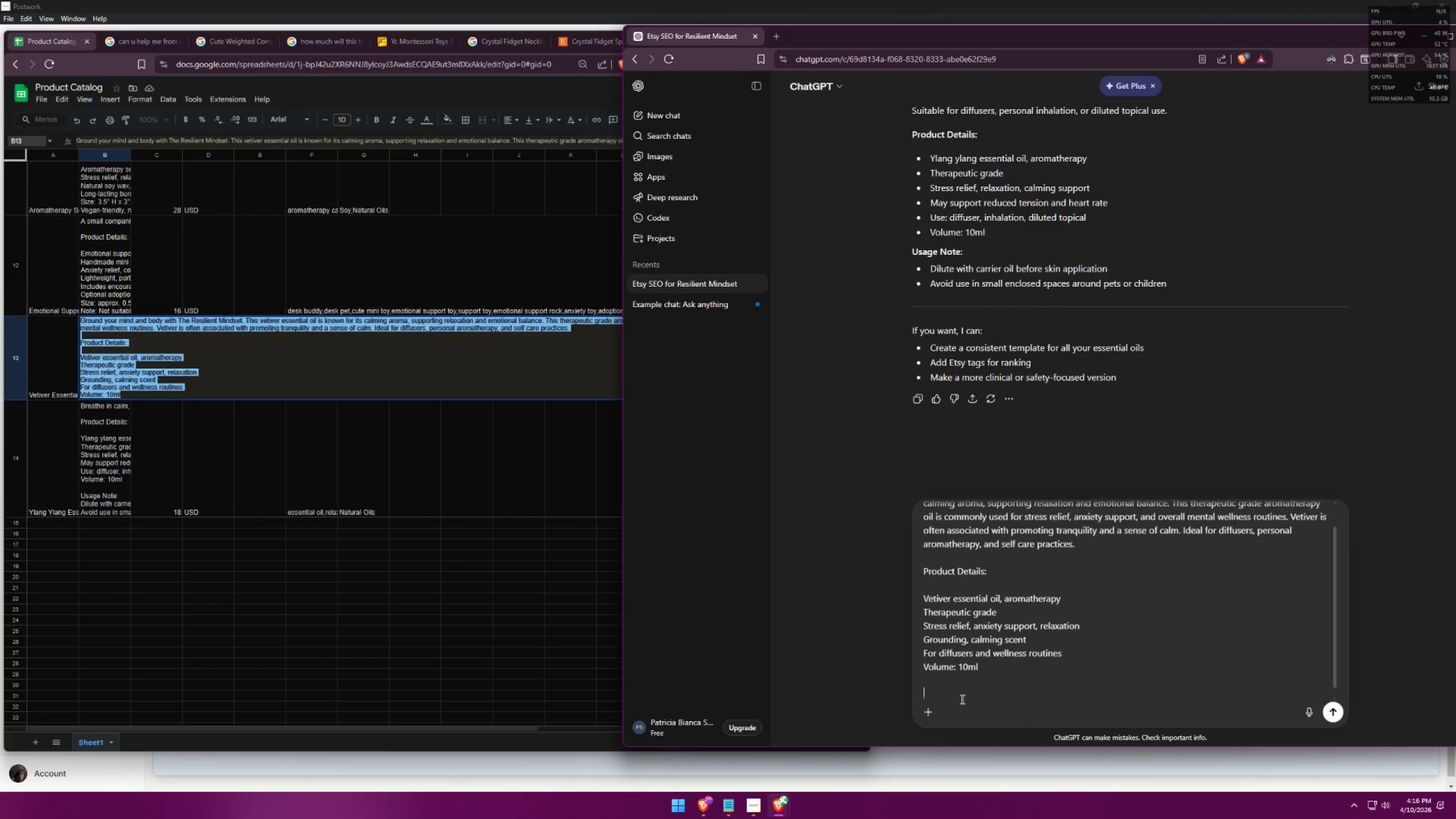 
key(Control+V)
 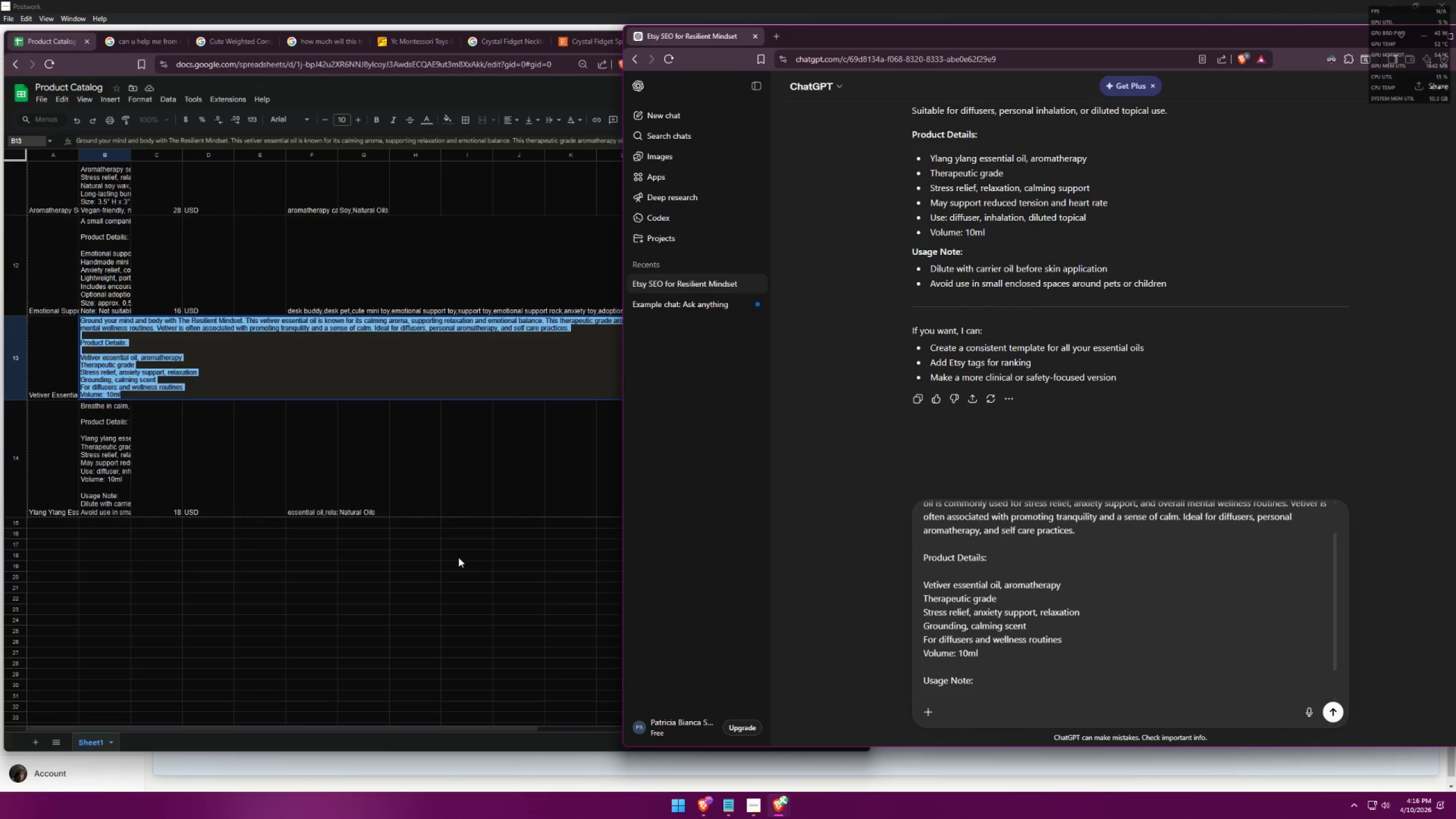 
left_click([431, 557])
 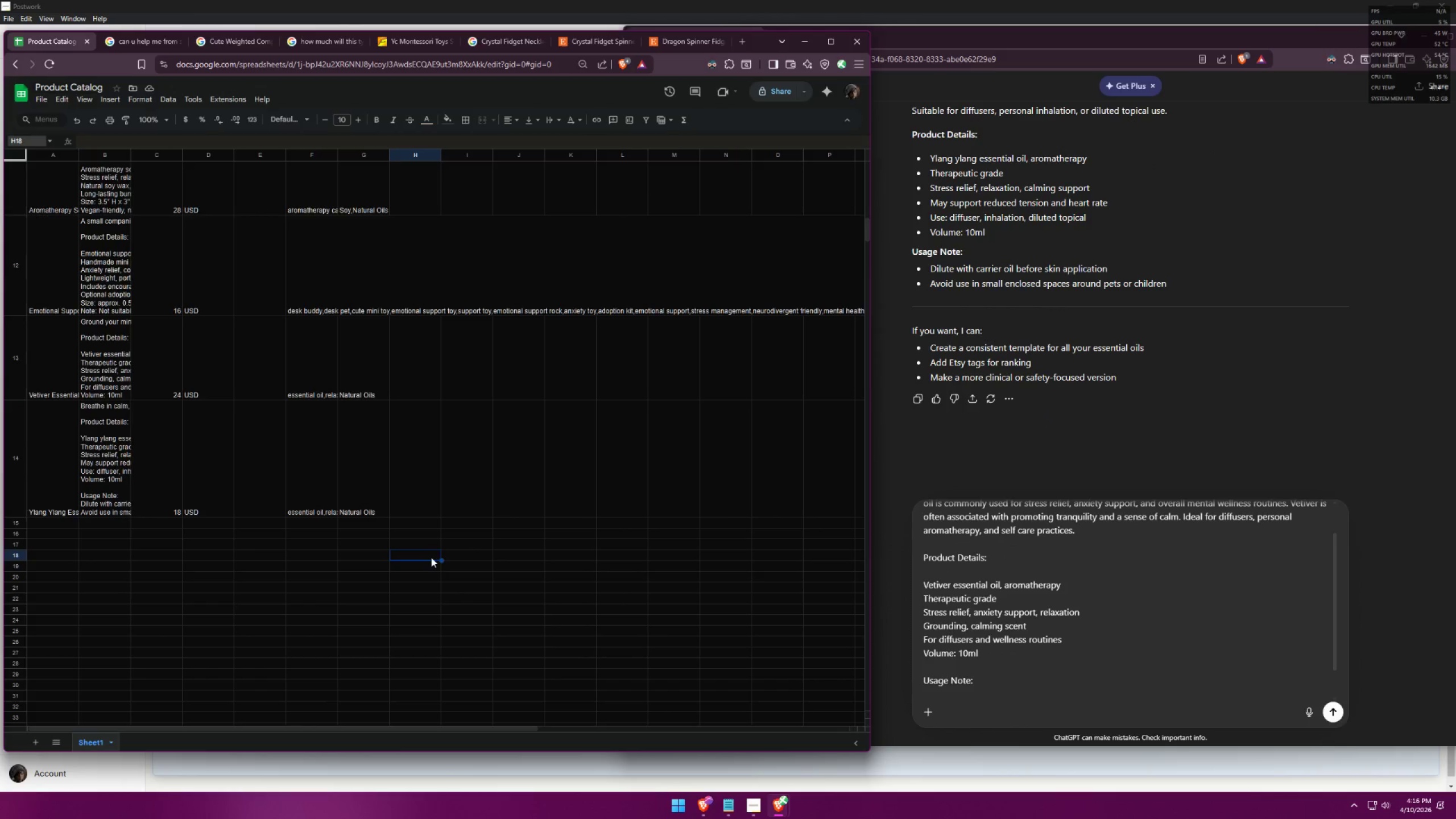 
key(Control+Z)
 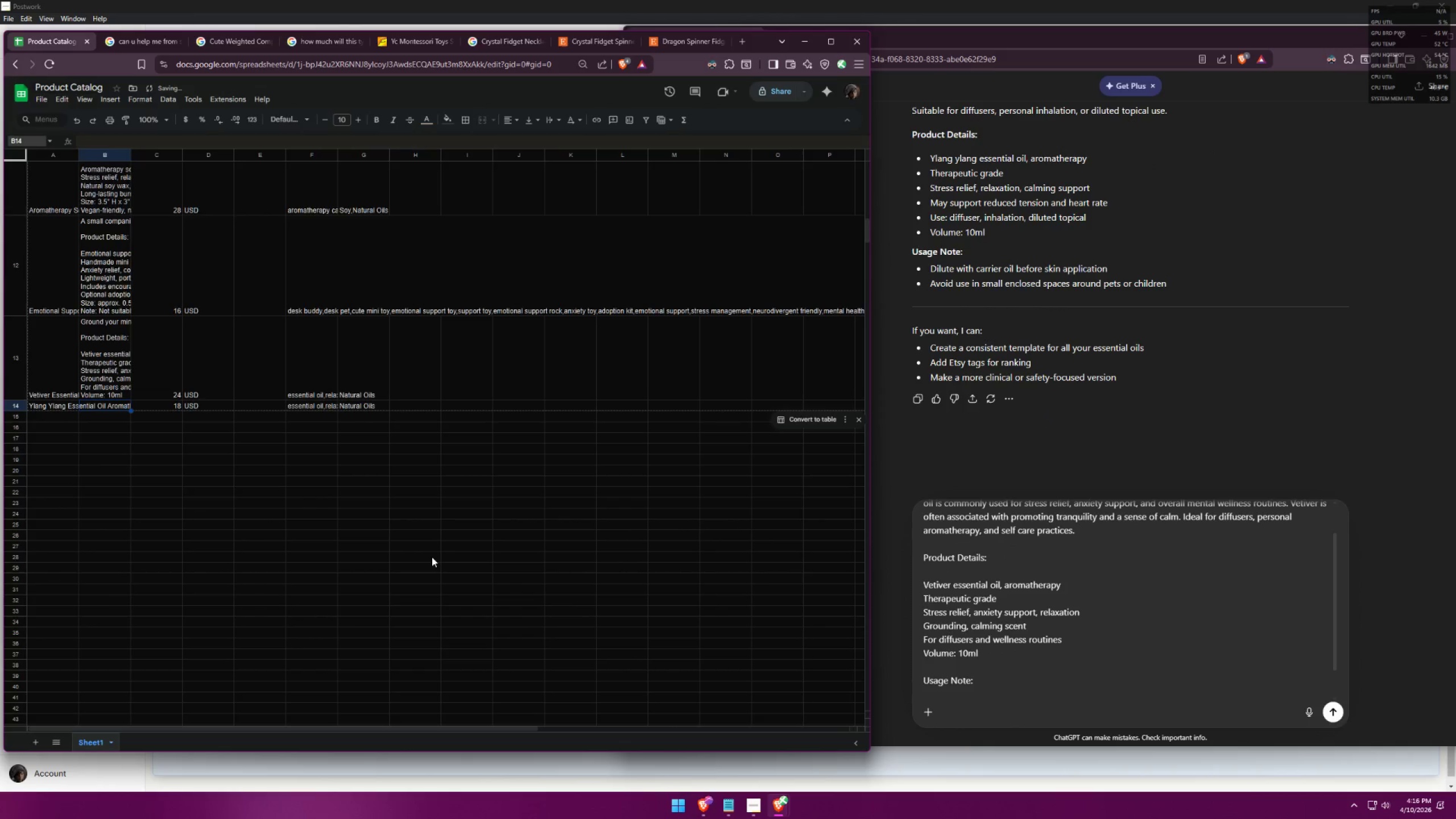 
key(Control+Shift+Z)
 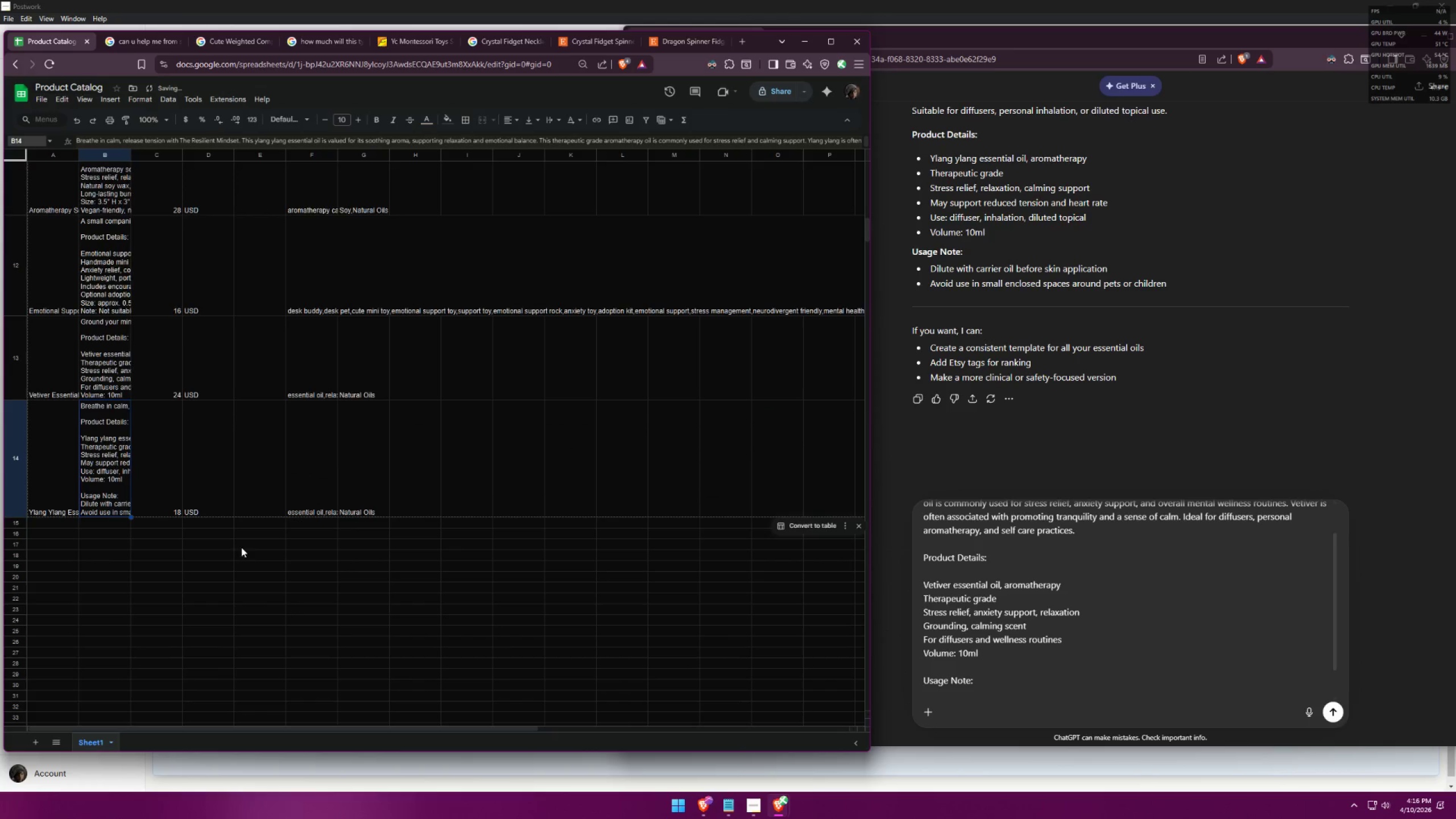 
left_click([1188, 633])
 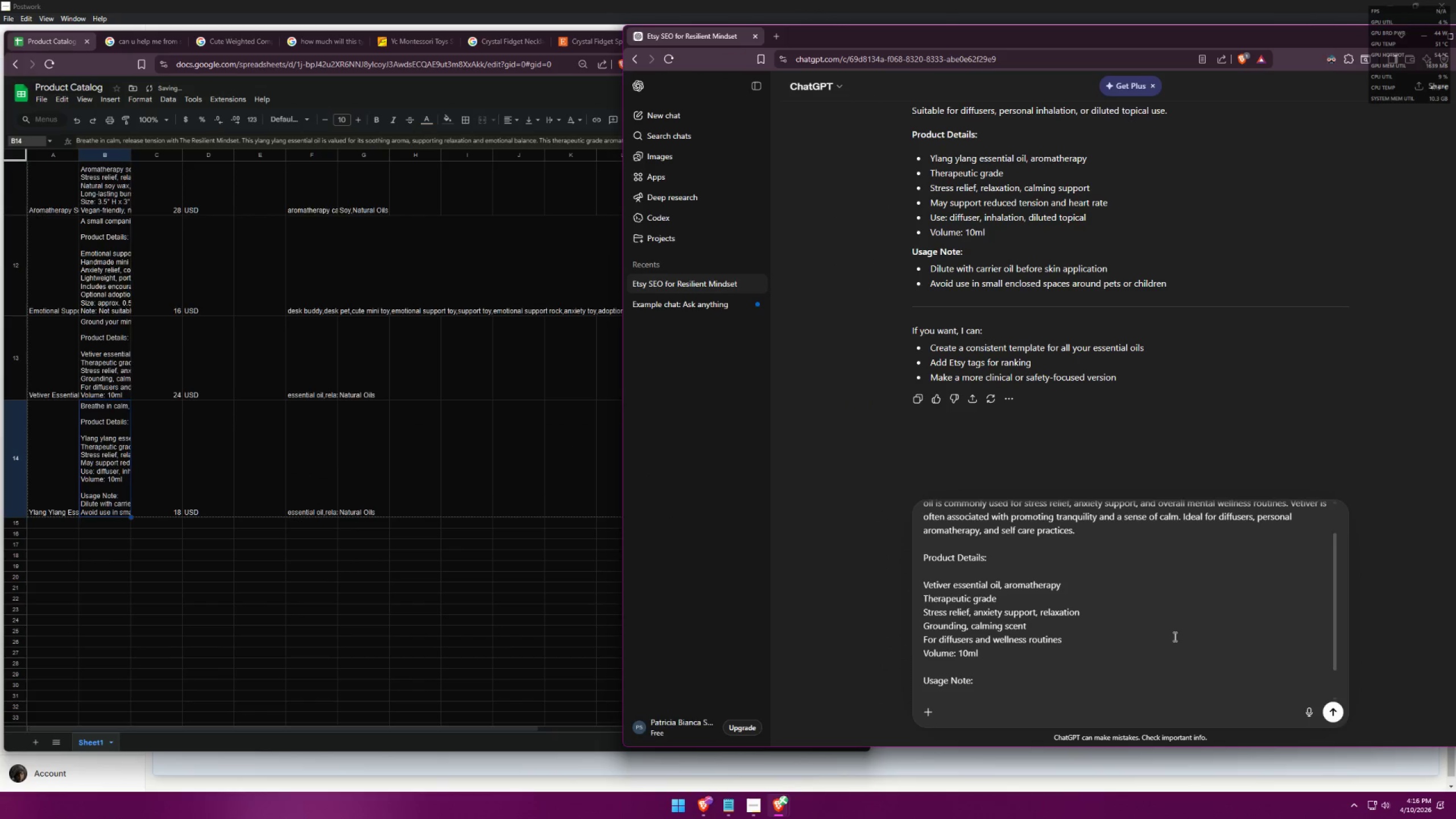 
scroll: coordinate [1127, 629], scroll_direction: down, amount: 6.0
 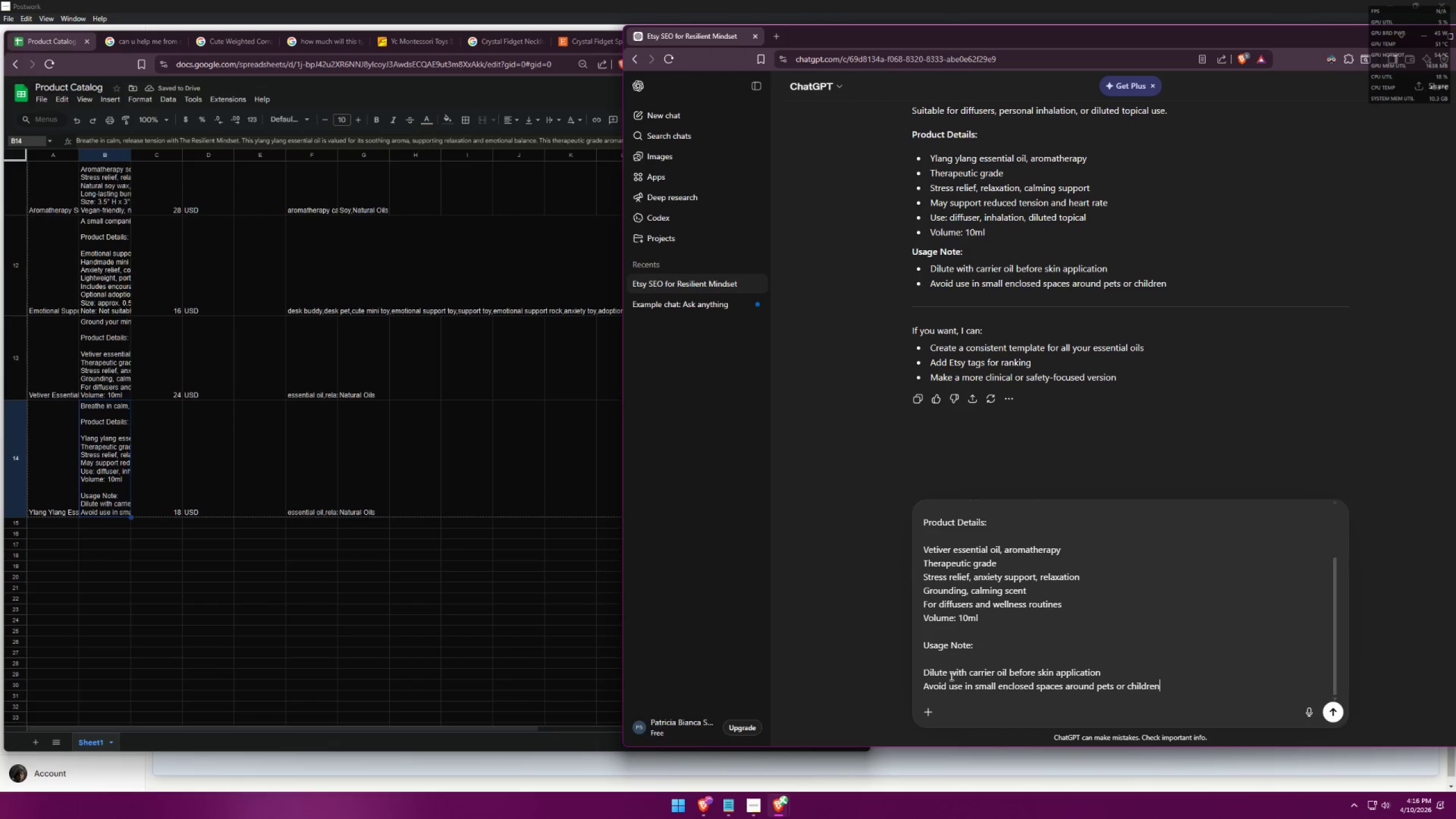 
left_click([921, 675])
 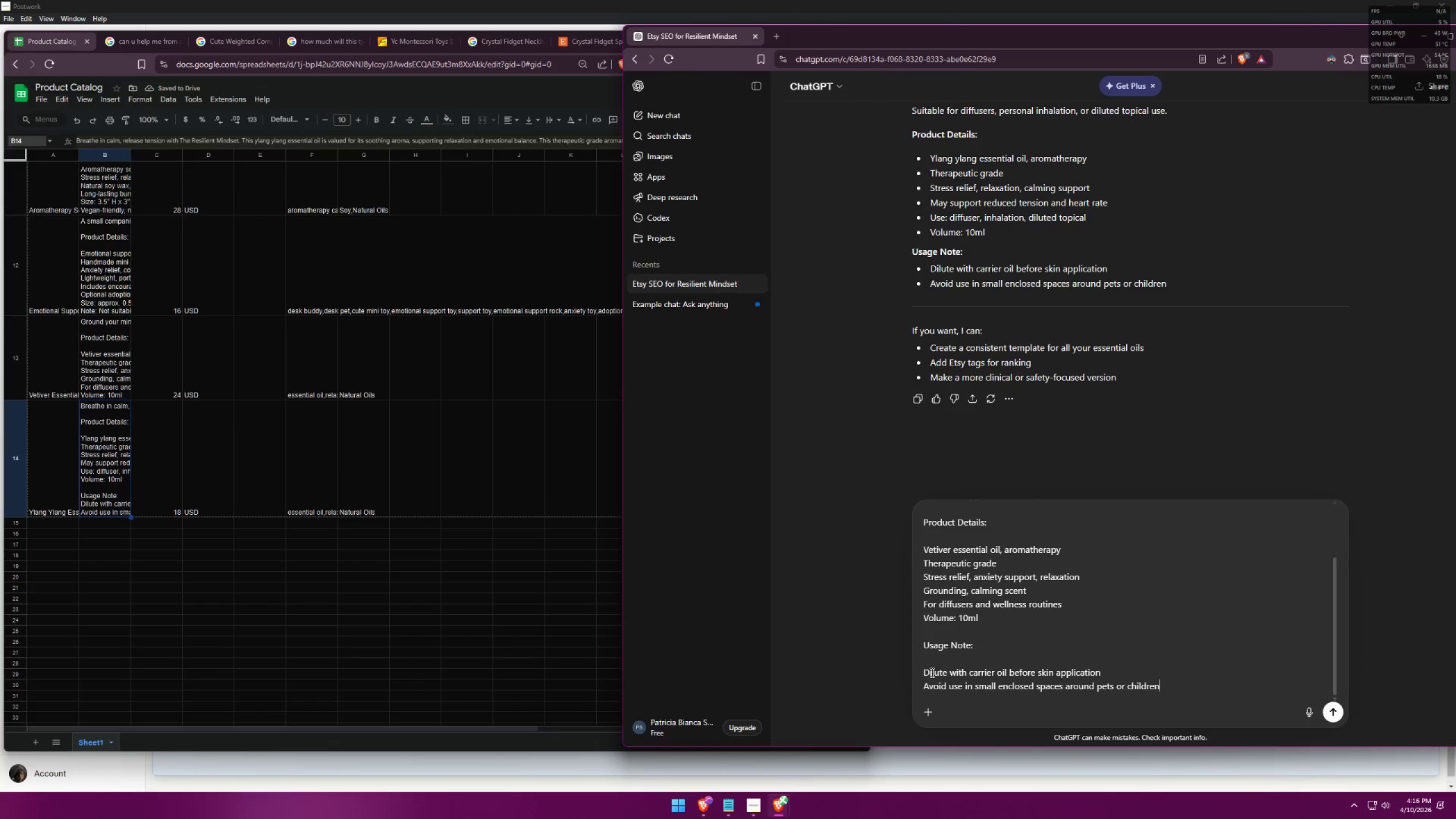 
left_click([929, 672])
 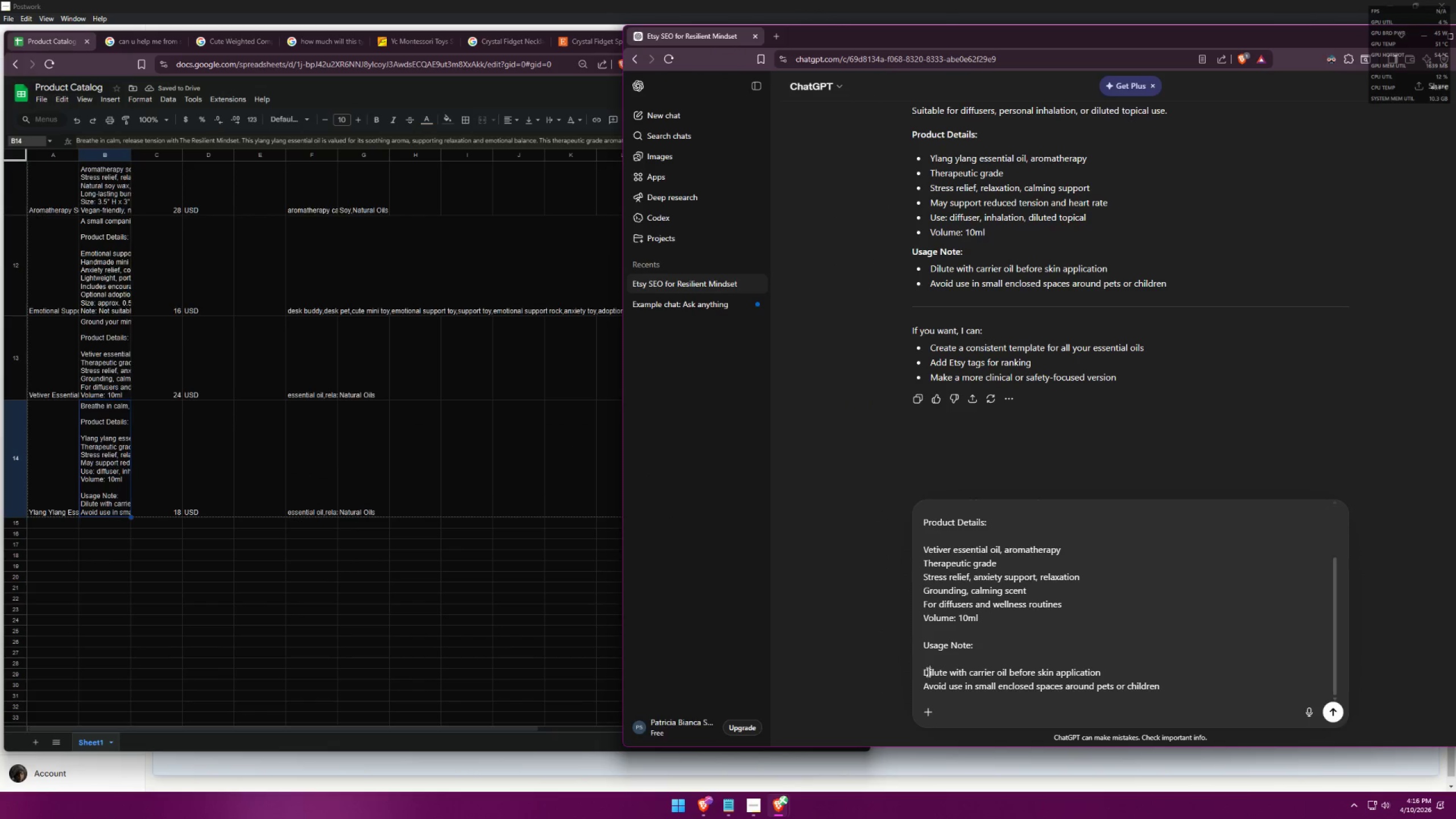 
left_click([925, 672])
 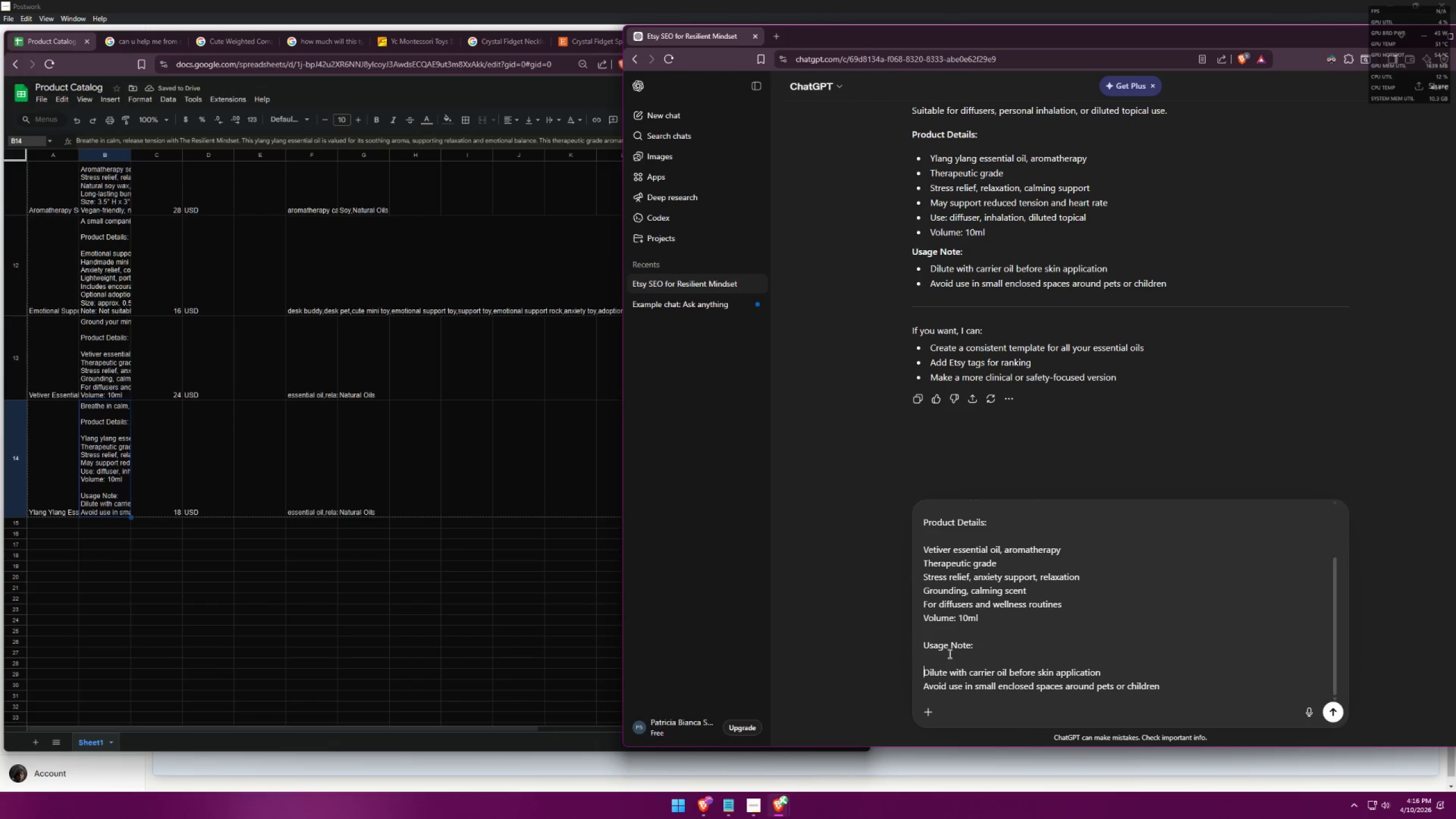 
key(Backspace)
 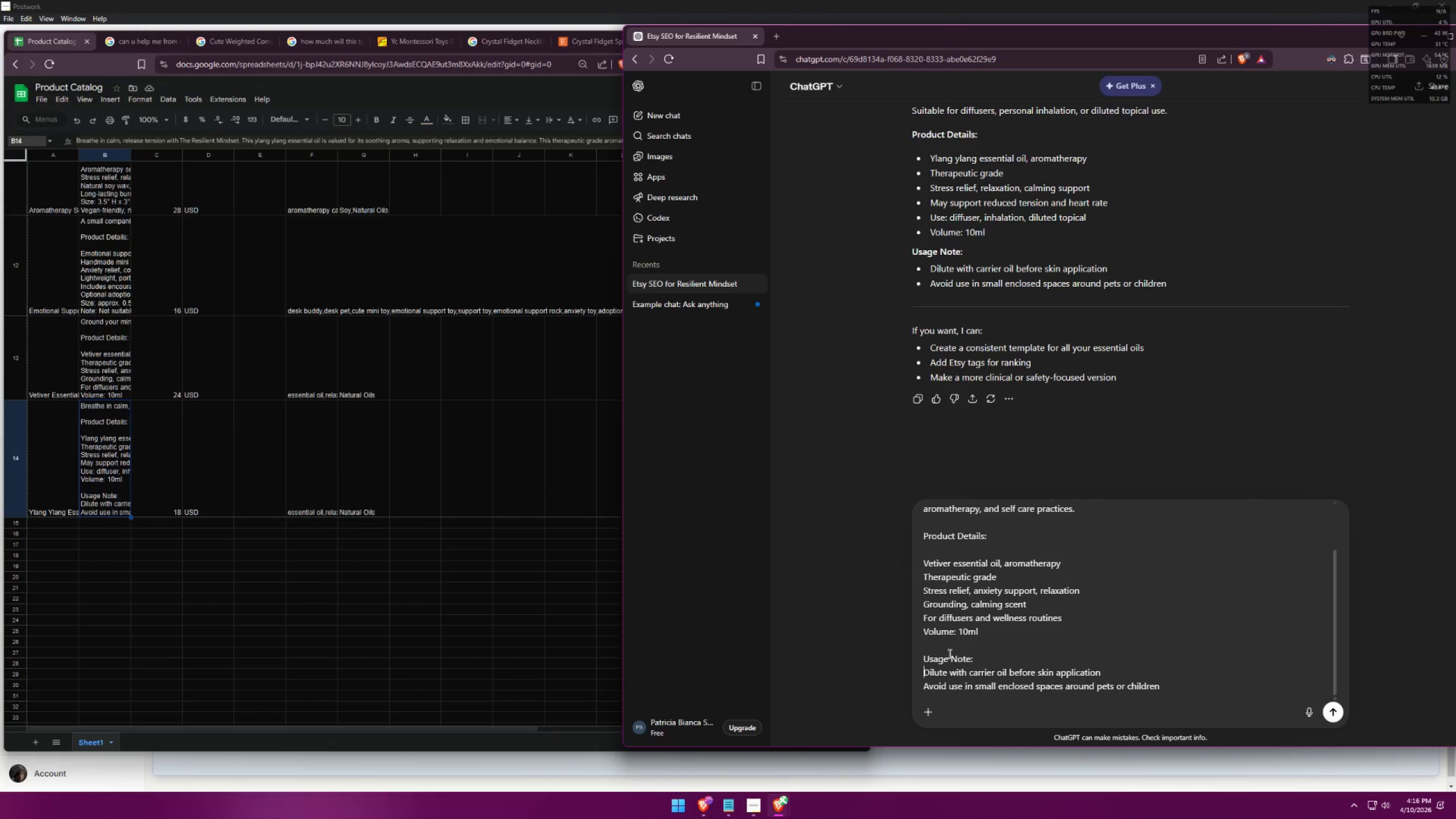 
left_click([1035, 624])
 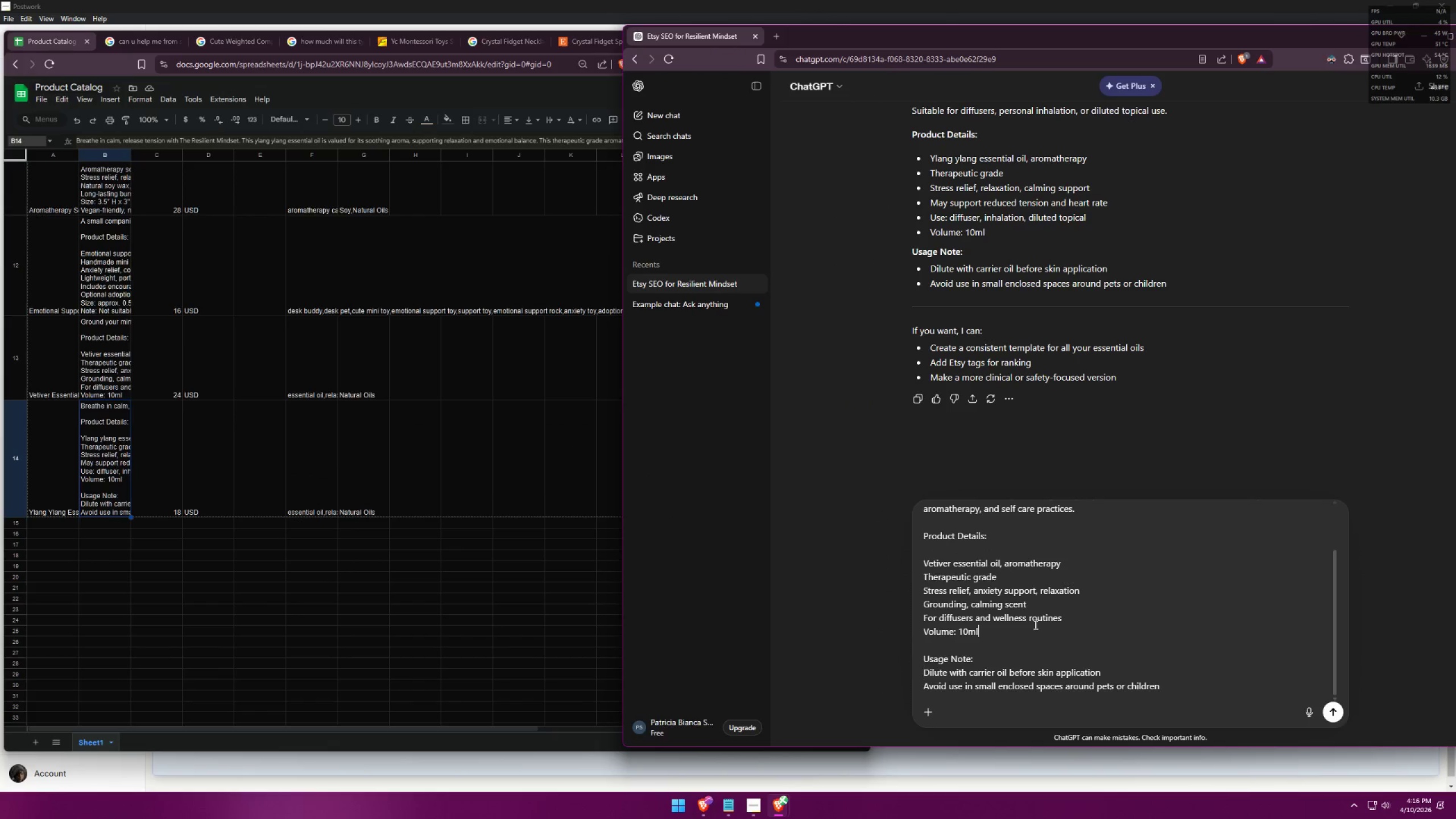 
key(Control+A)
 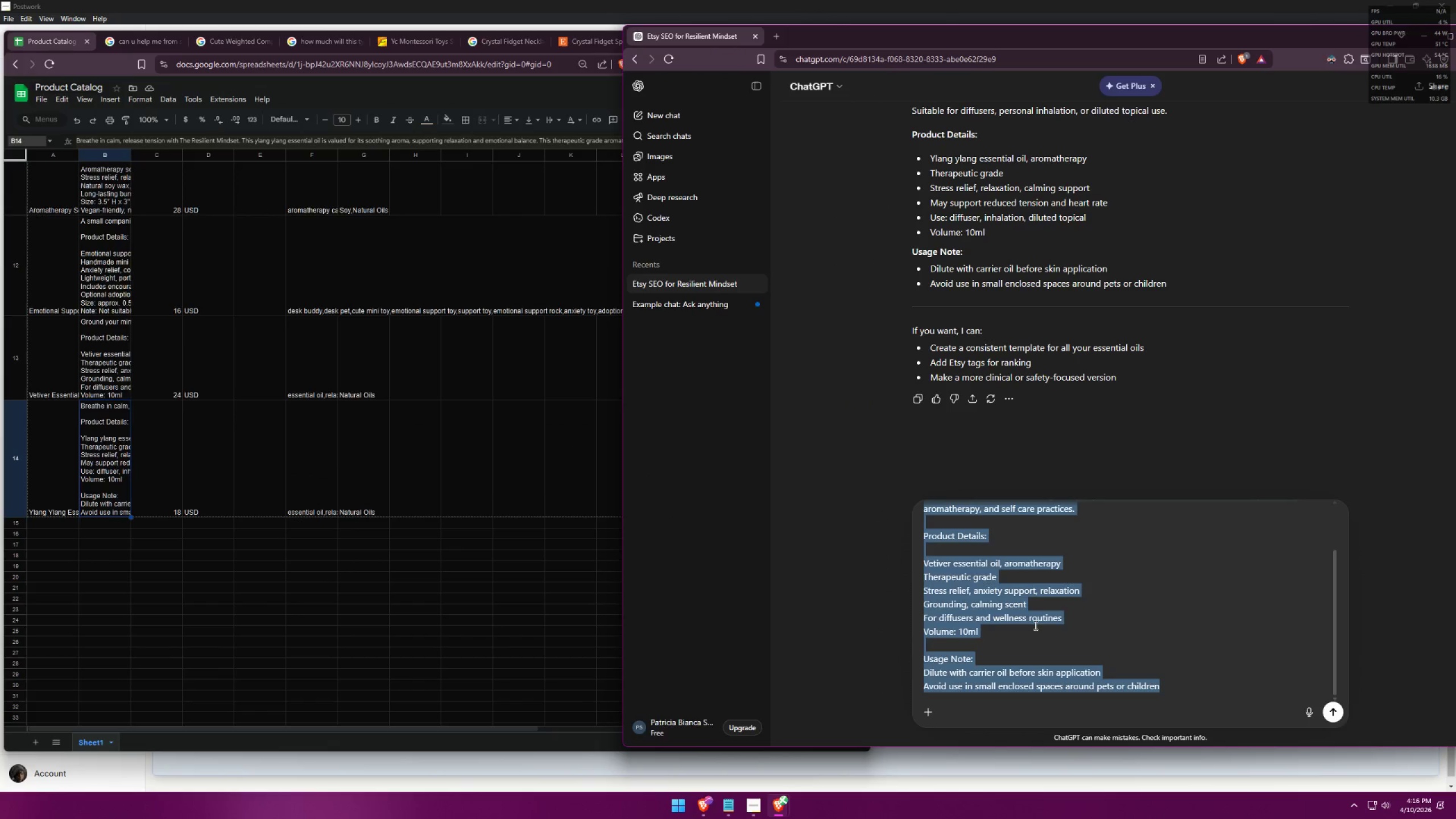 
key(Control+C)
 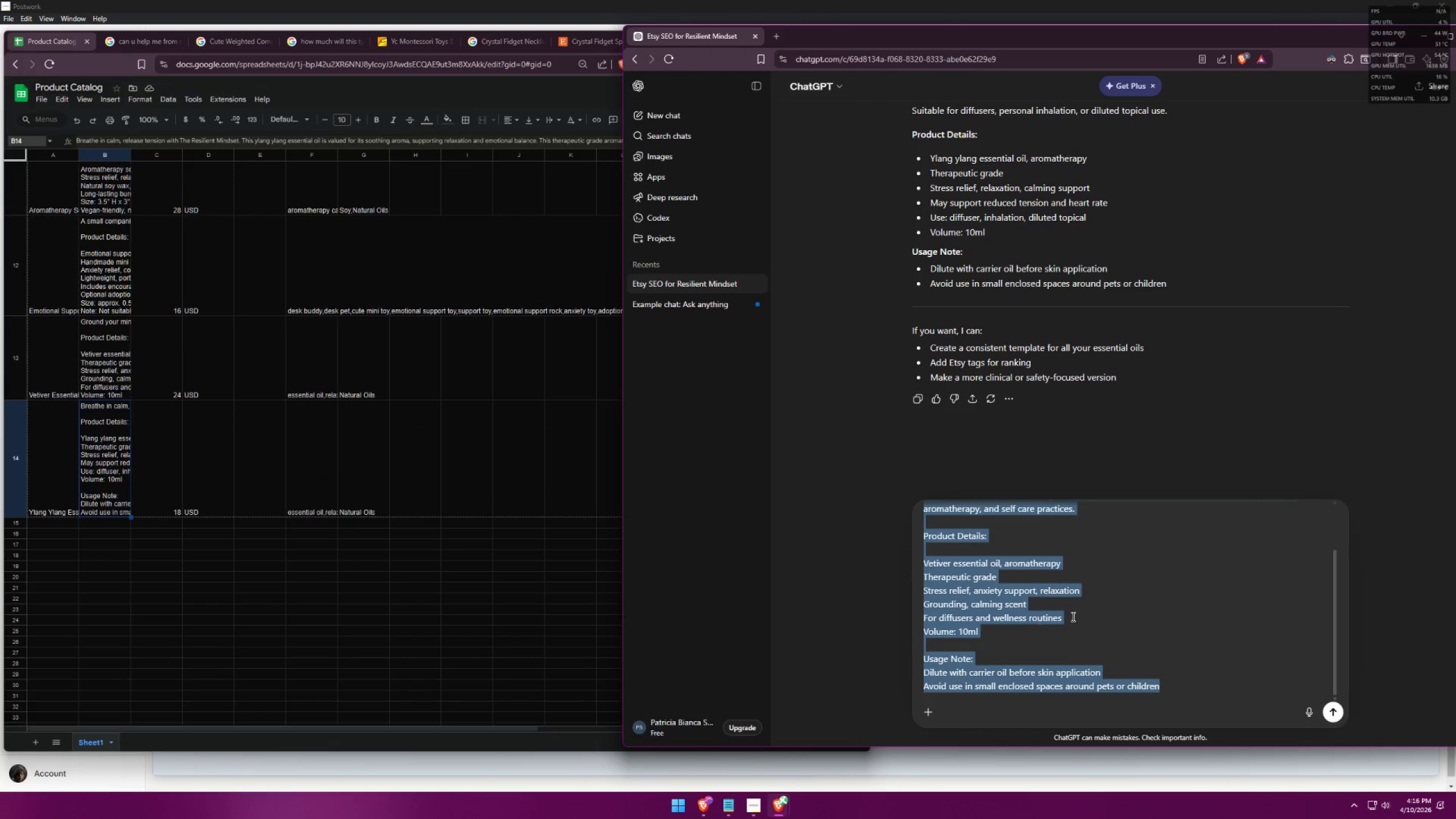 
scroll: coordinate [1071, 618], scroll_direction: up, amount: 6.0
 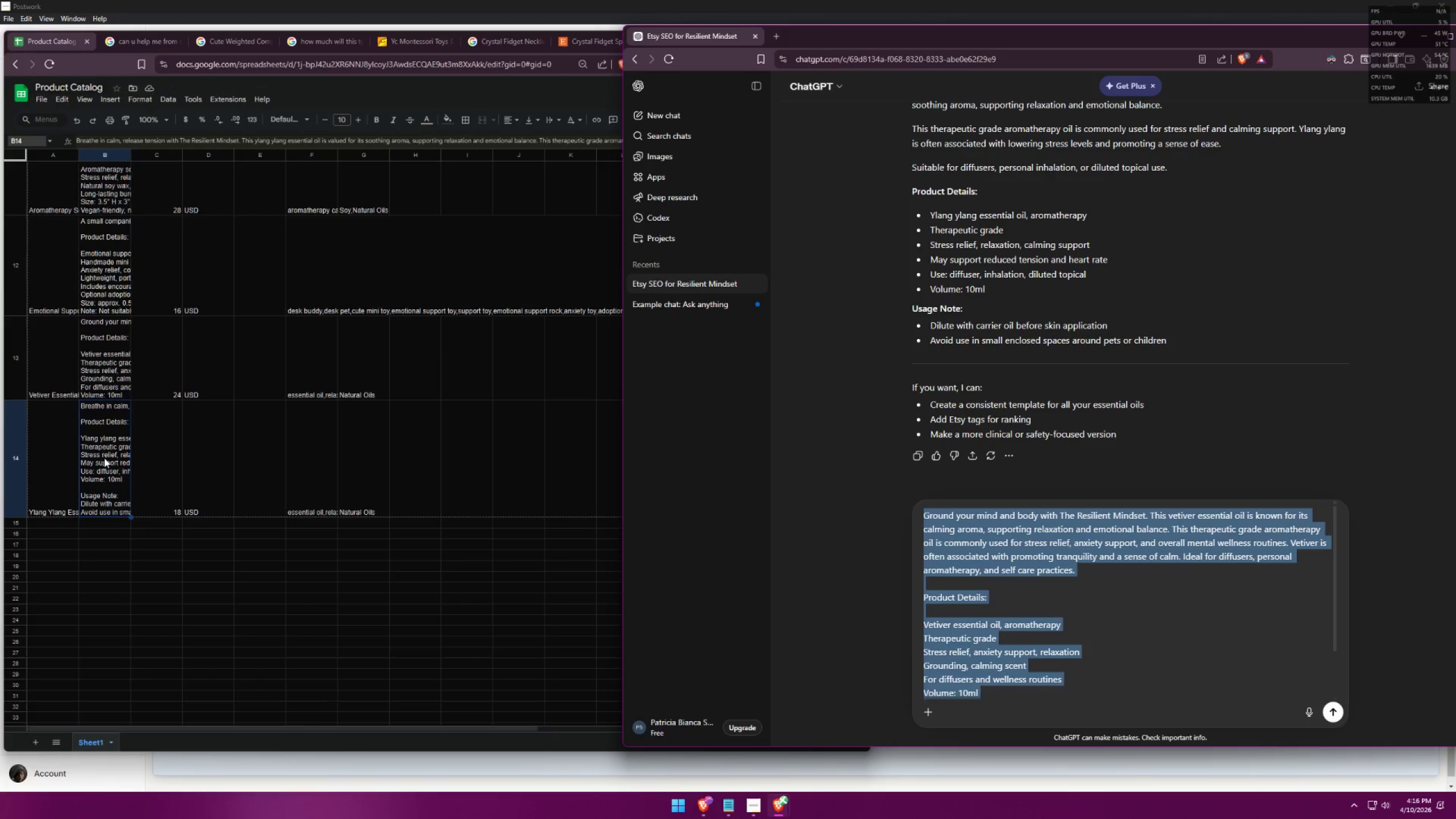 
triple_click([107, 359])
 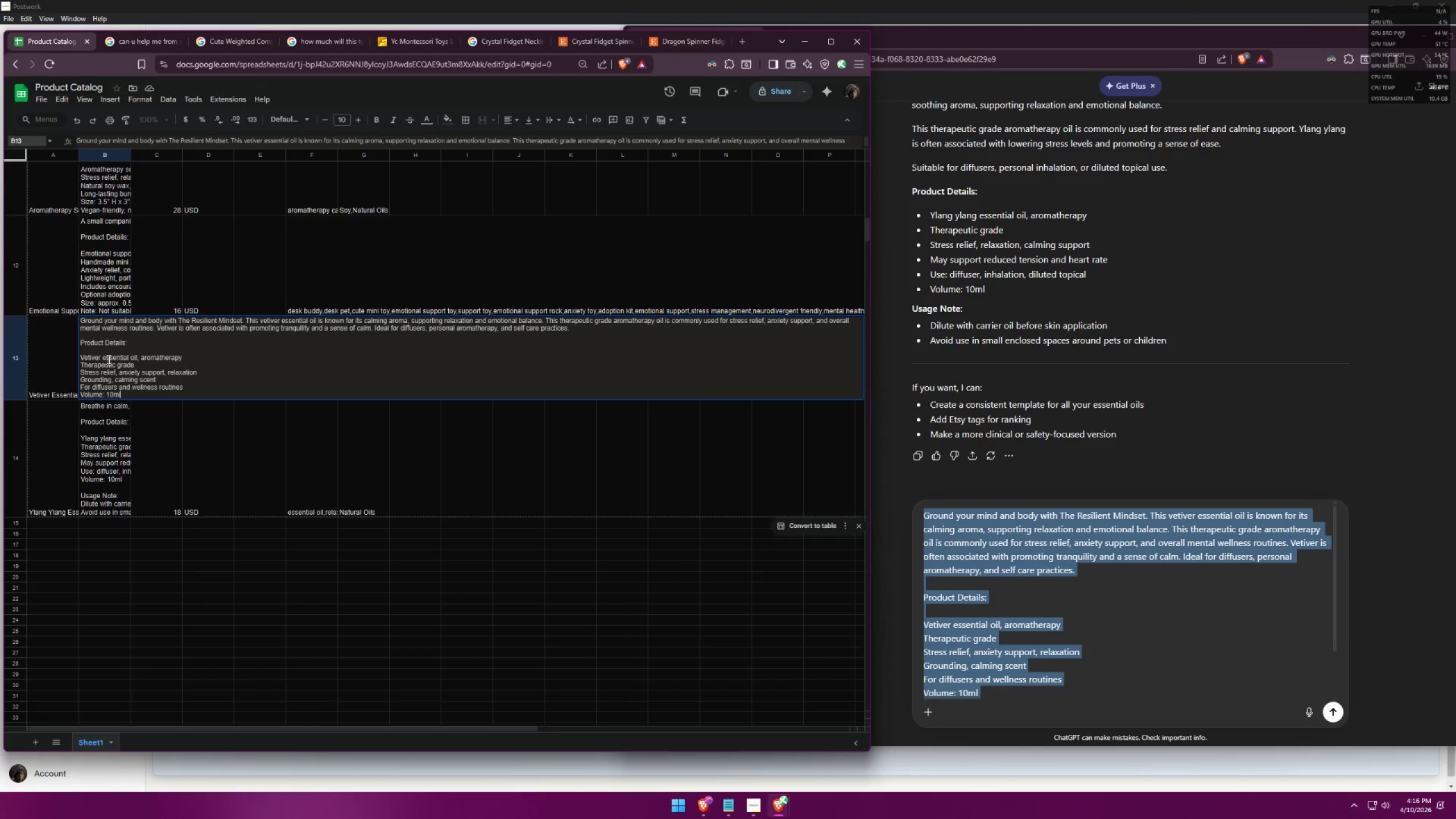 
key(Control+A)
 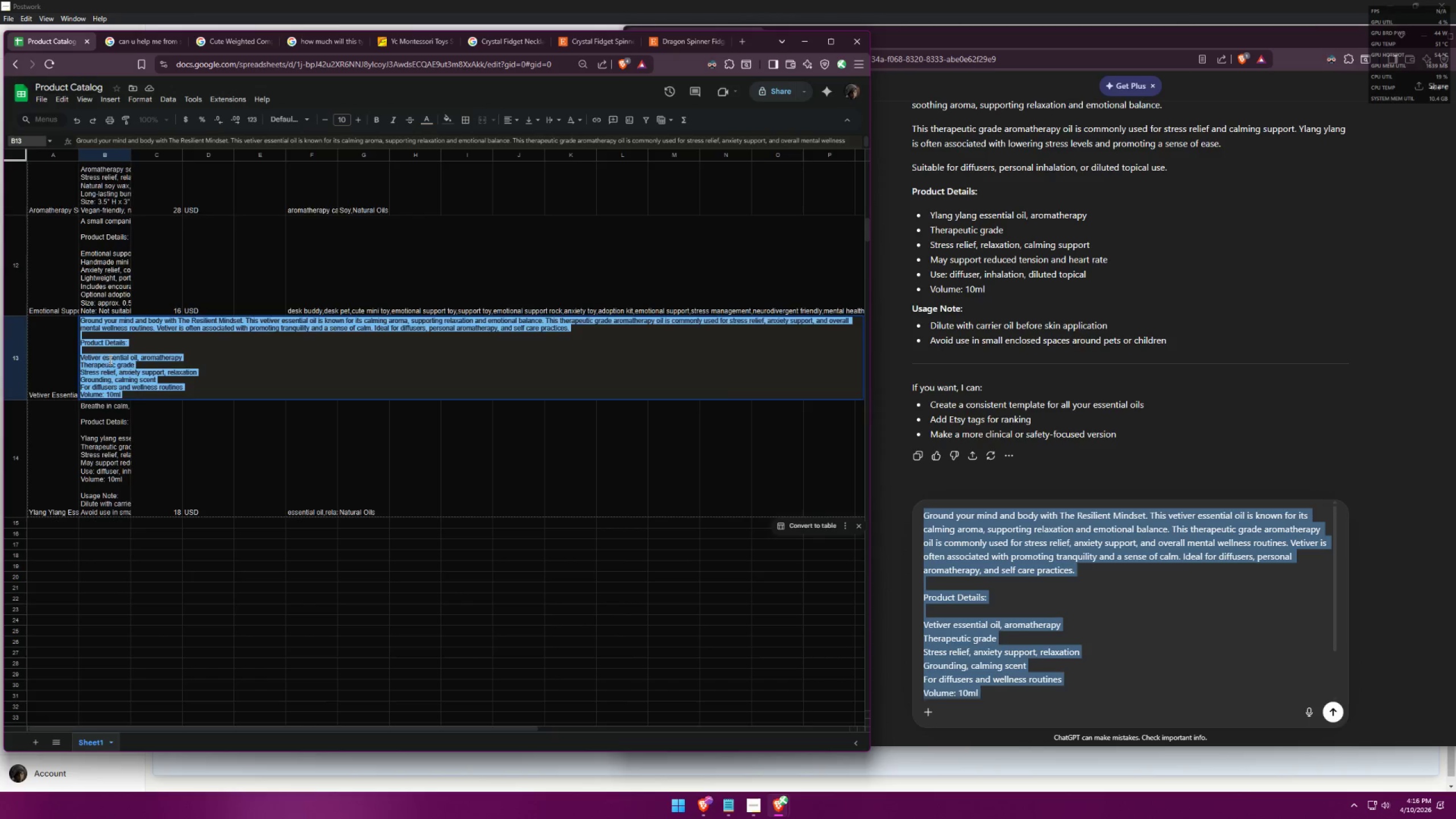 
key(Control+V)
 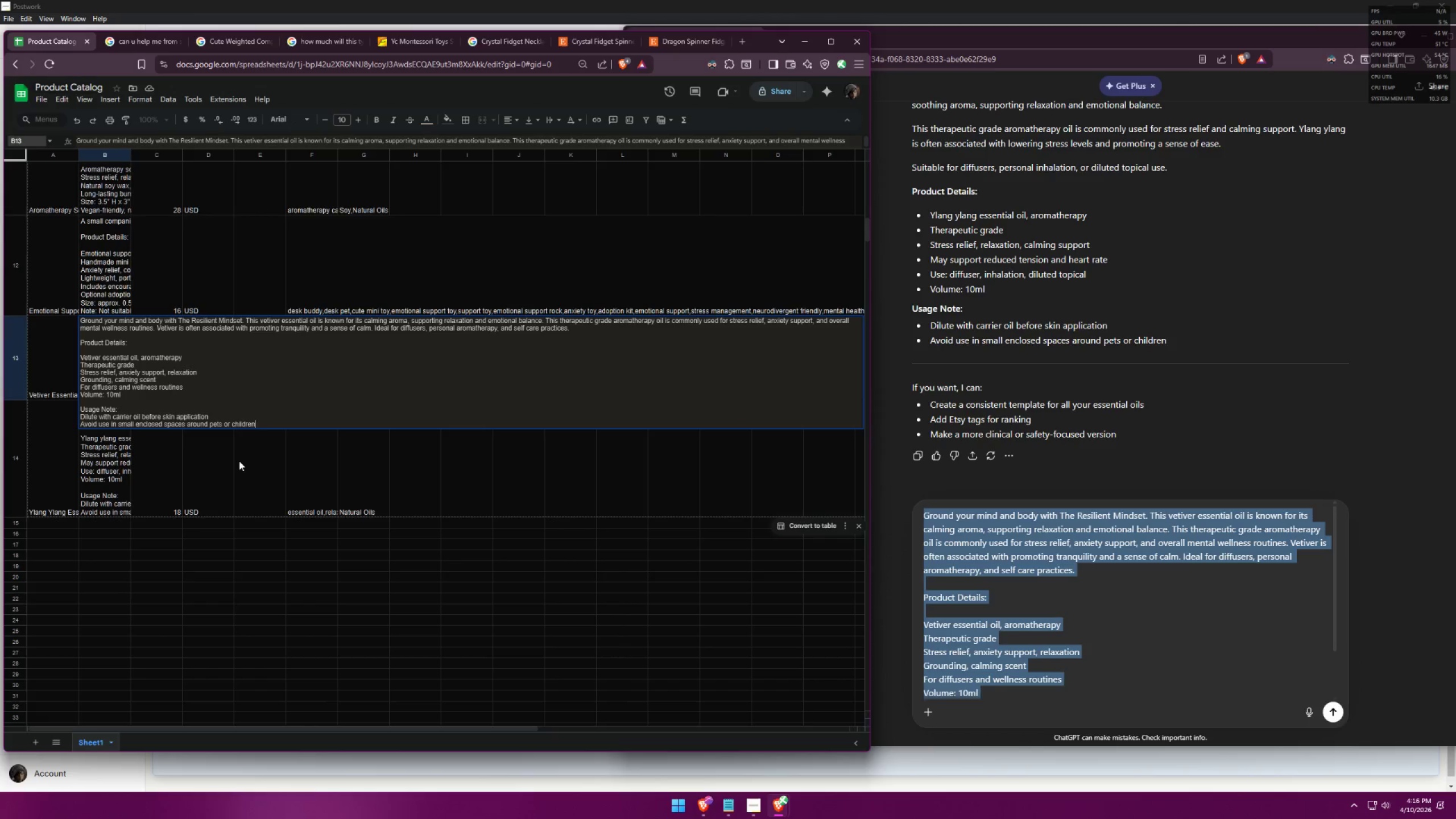 
left_click([239, 461])
 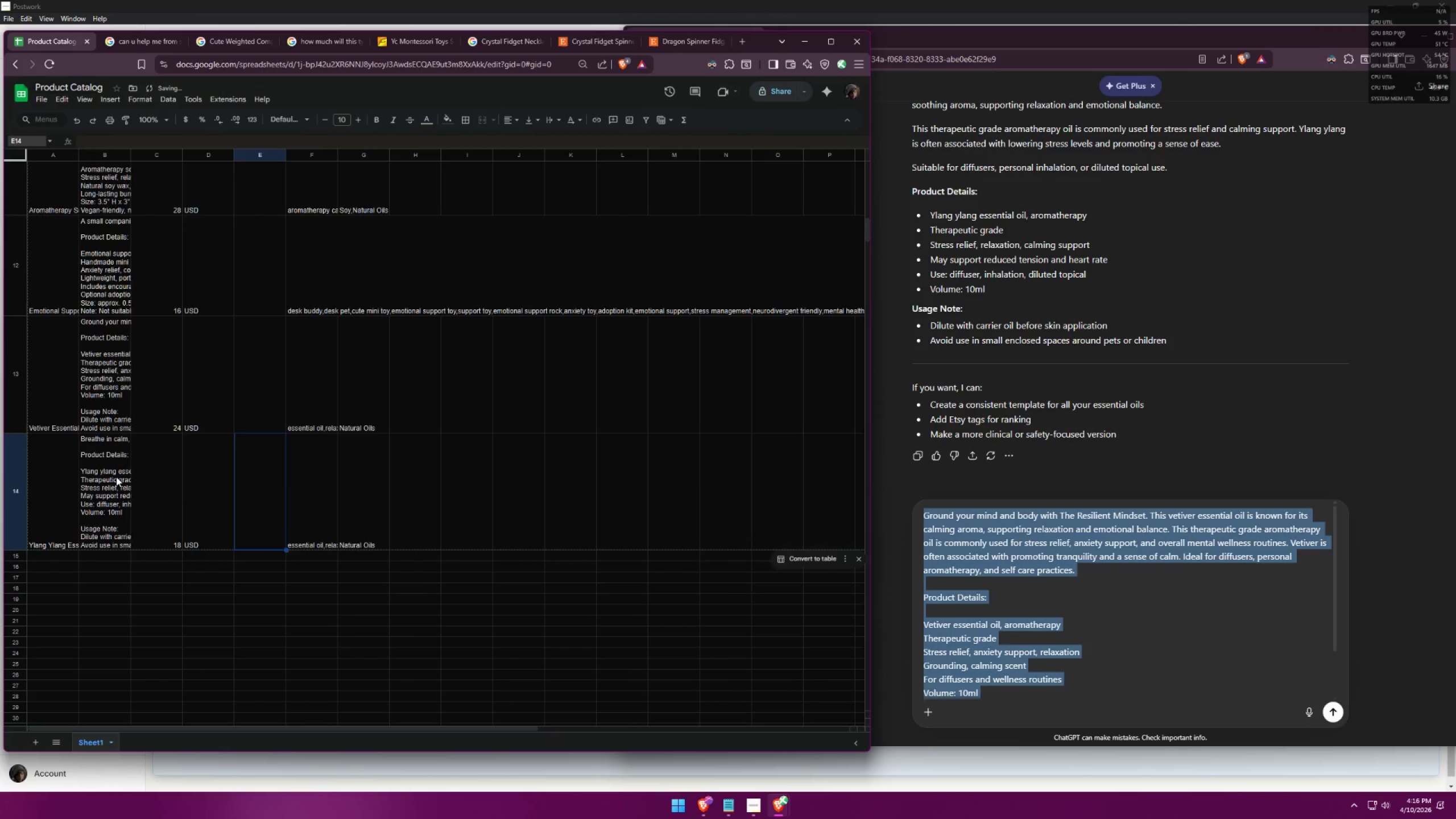 
double_click([55, 480])
 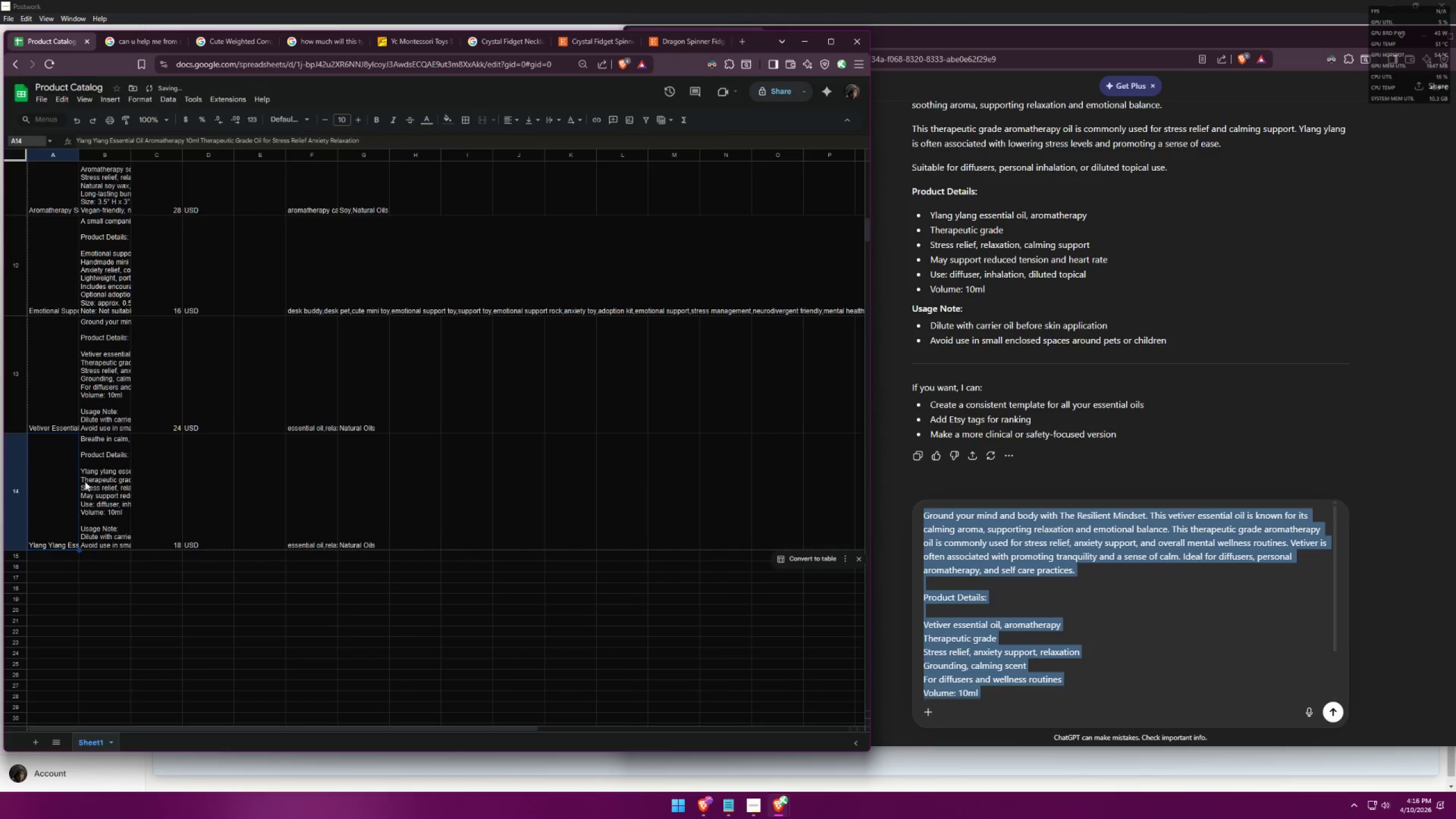 
triple_click([93, 481])
 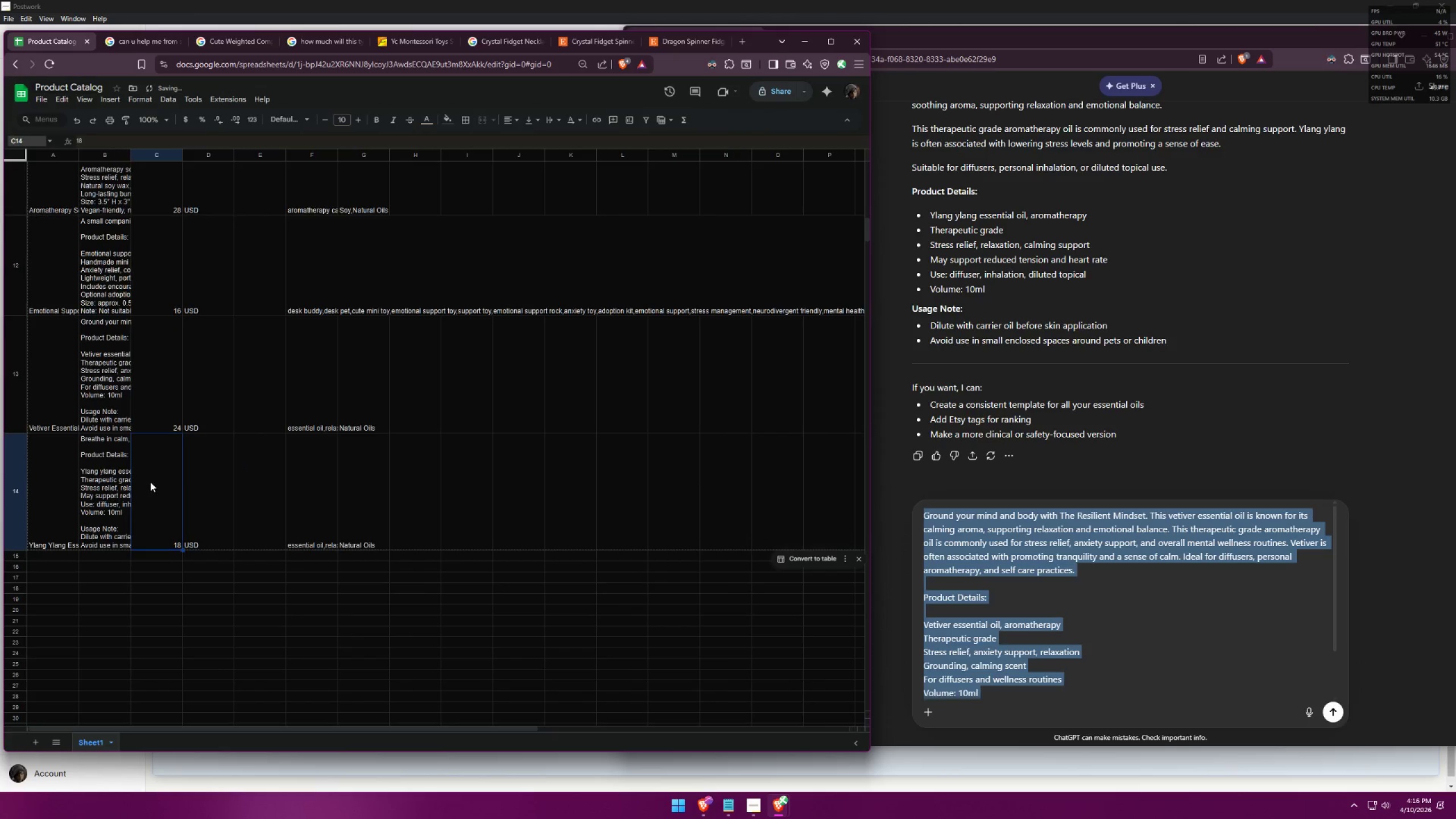 
double_click([228, 491])
 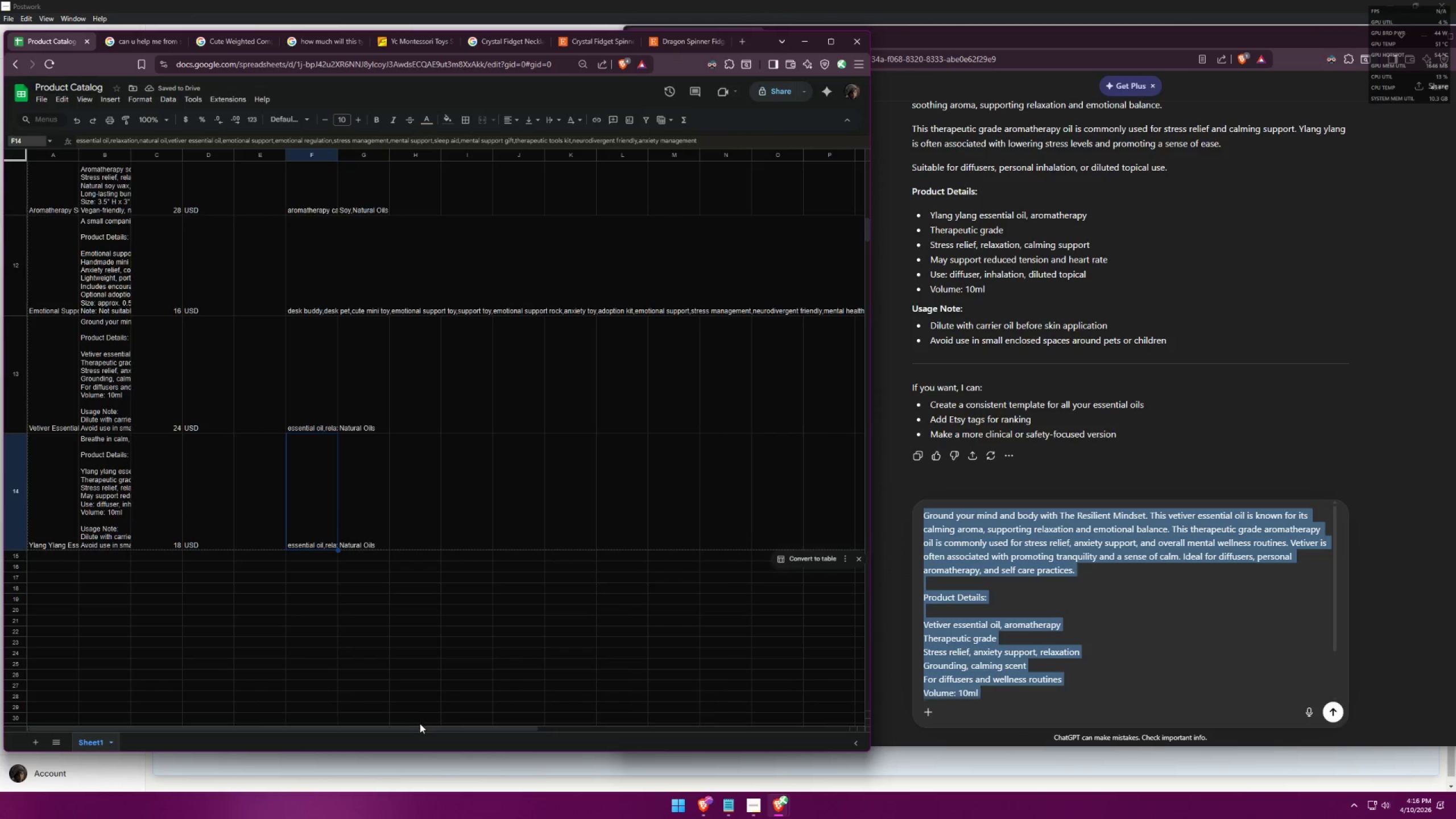 
left_click_drag(start_coordinate=[421, 727], to_coordinate=[922, 701])
 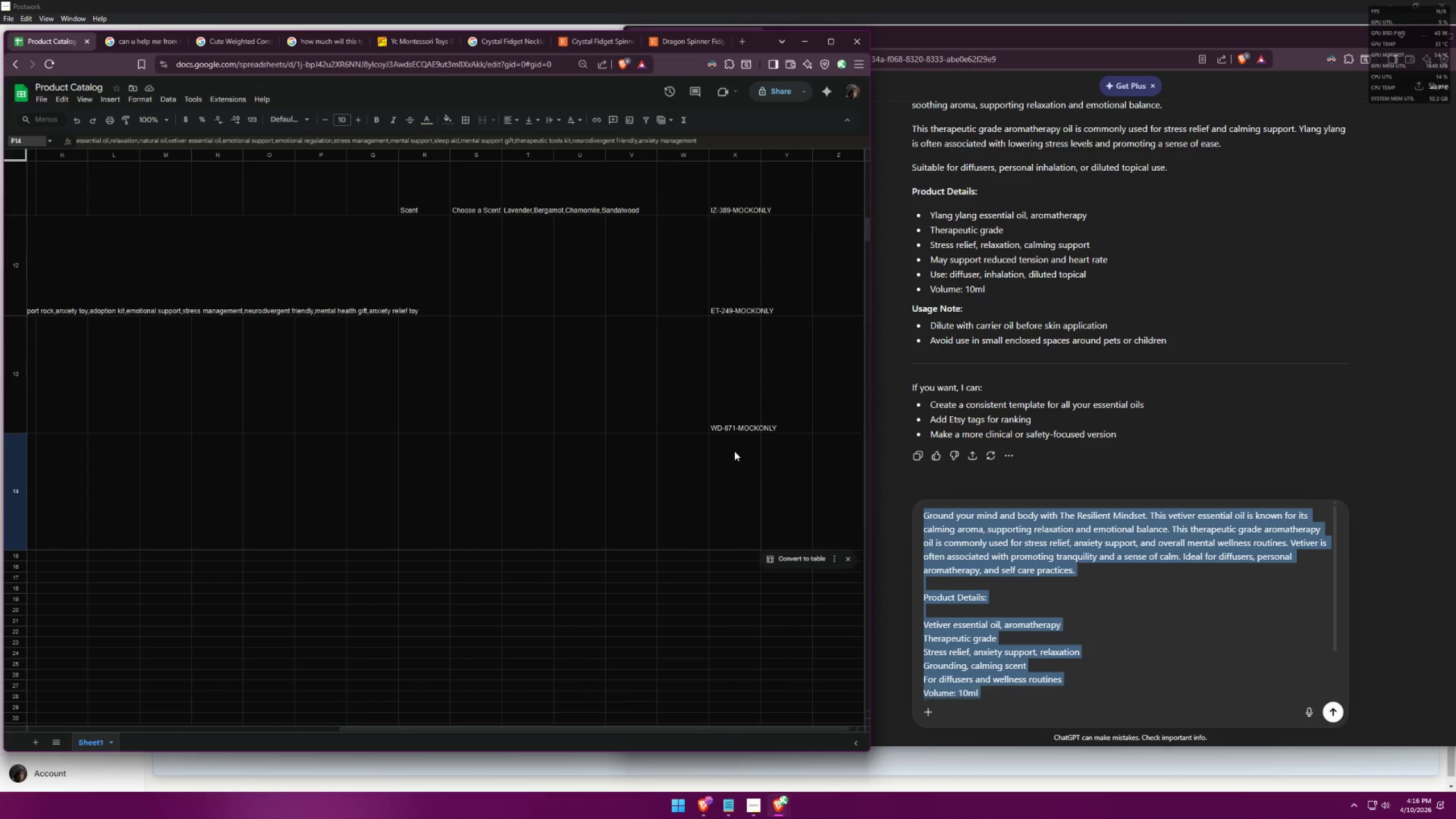 
left_click([725, 422])
 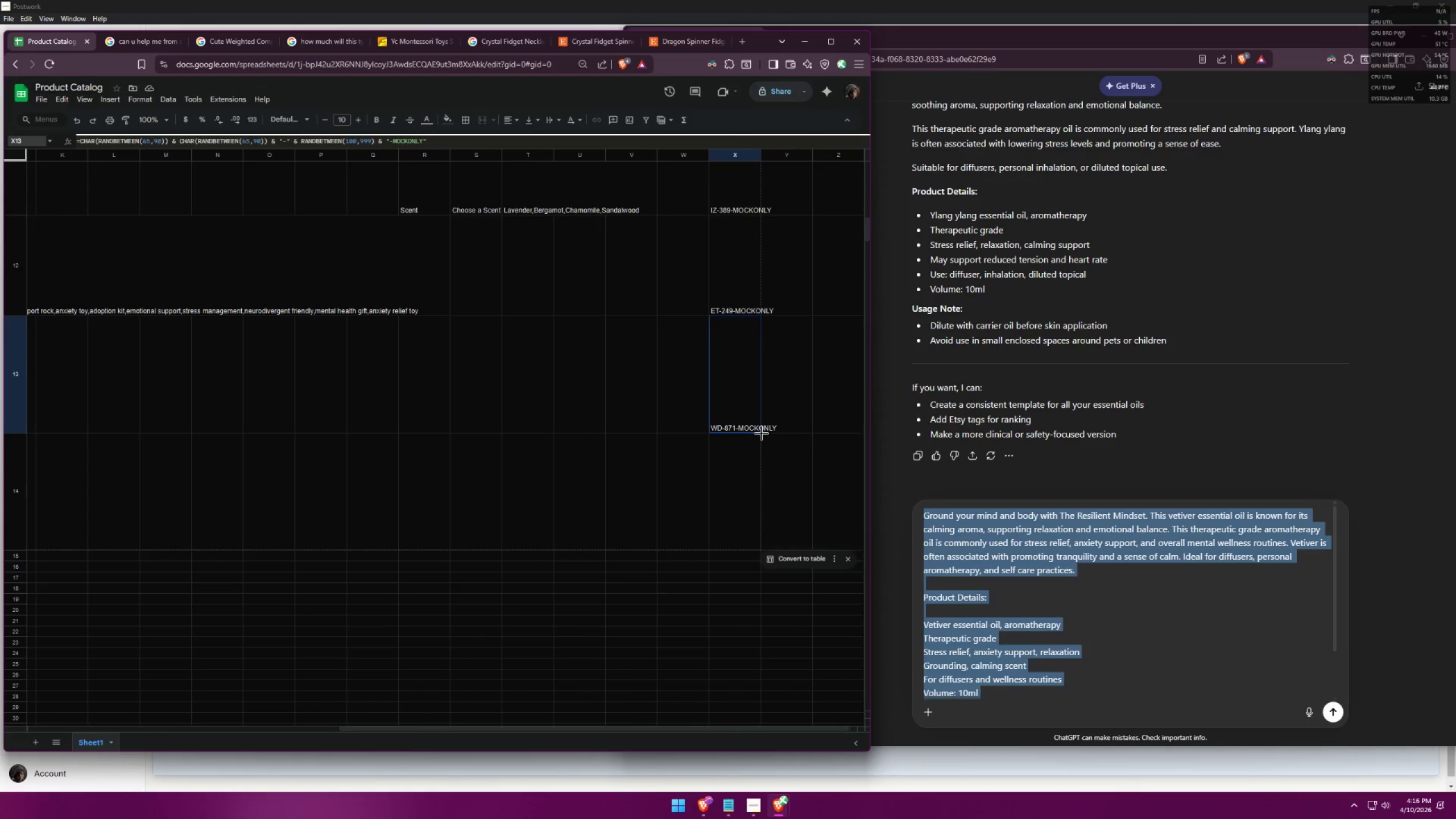 
left_click_drag(start_coordinate=[761, 433], to_coordinate=[754, 465])
 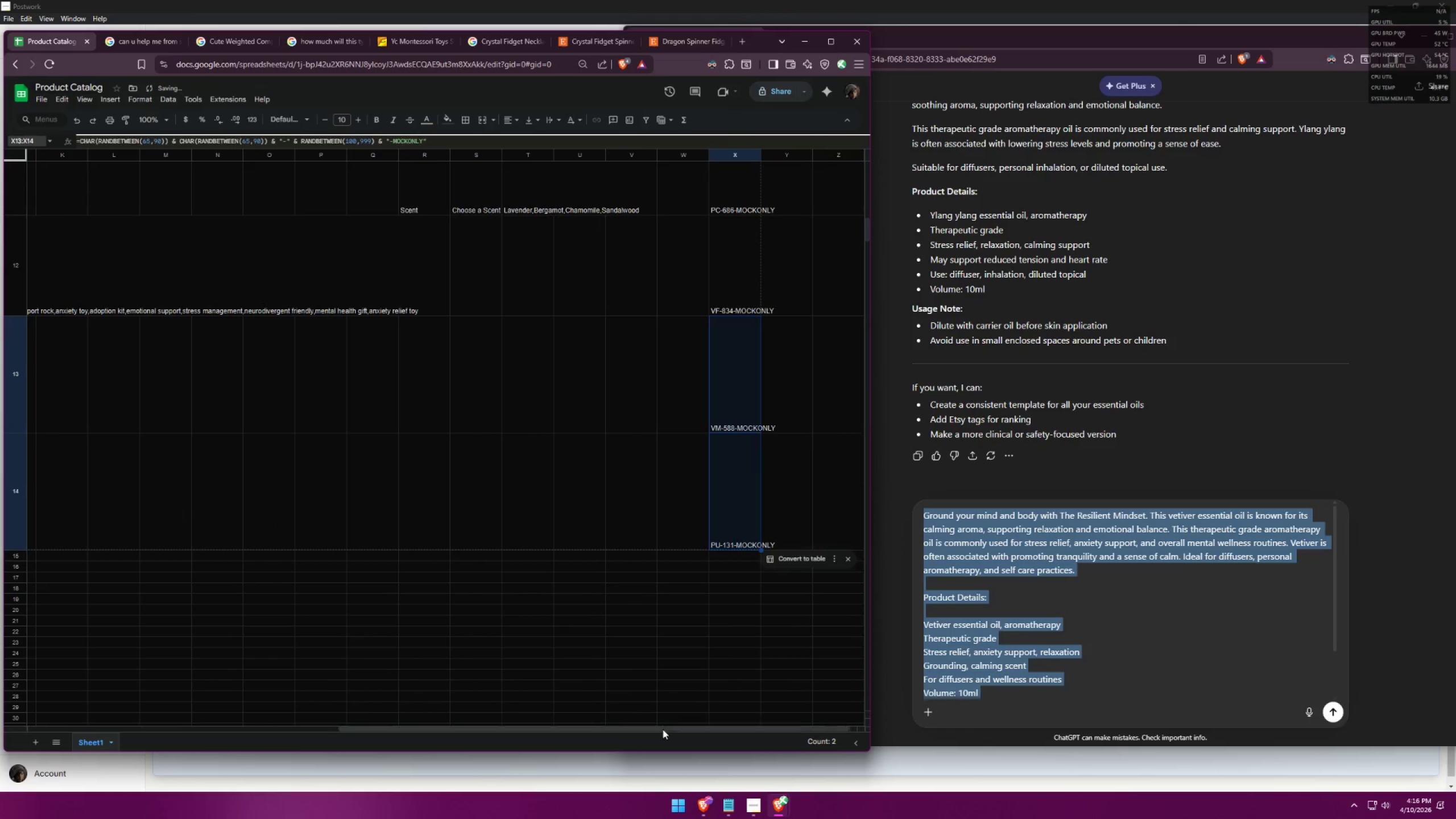 
left_click_drag(start_coordinate=[662, 730], to_coordinate=[0, 658])
 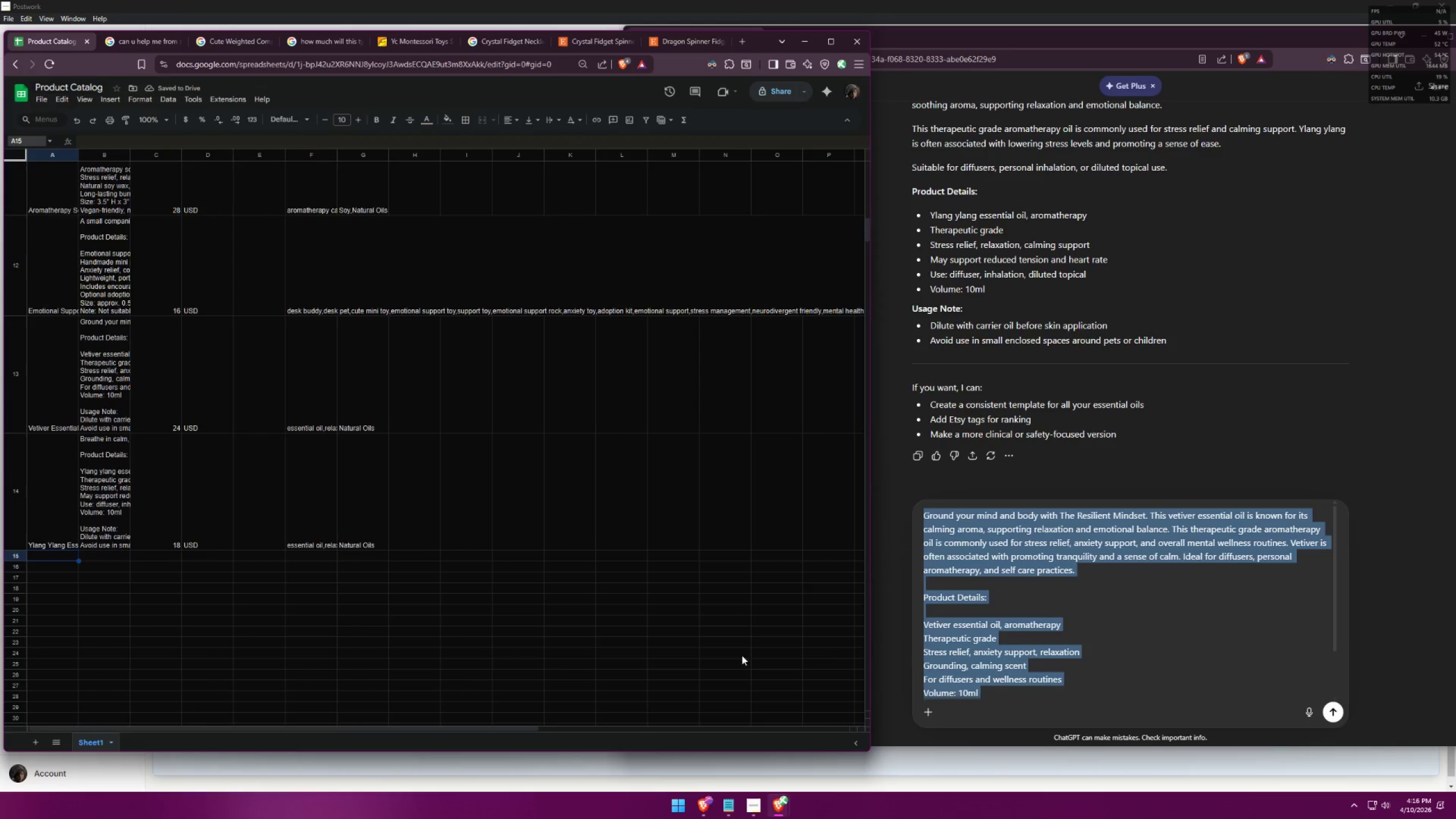 
left_click([1101, 664])
 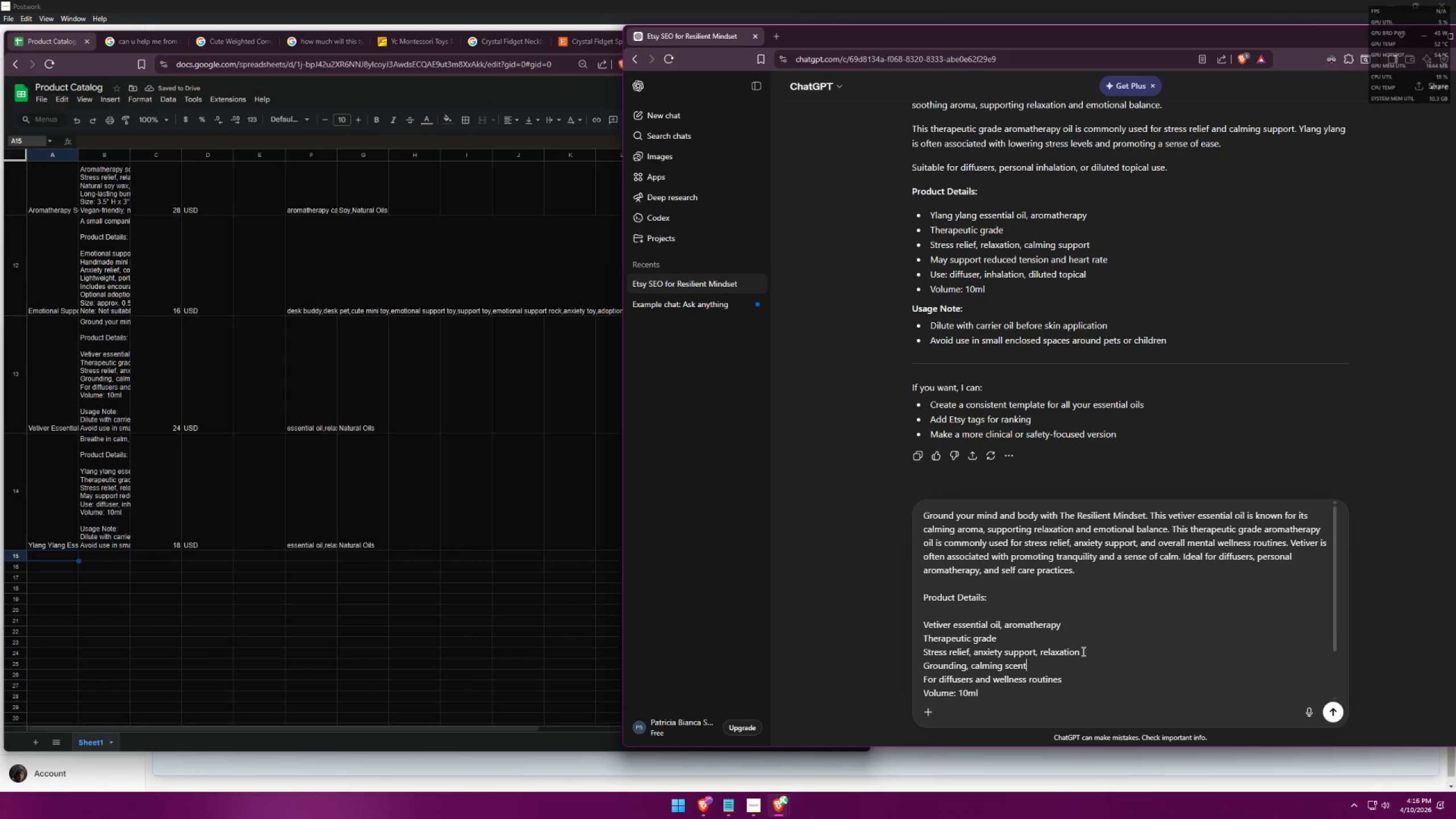 
key(Control+ControlLeft)
 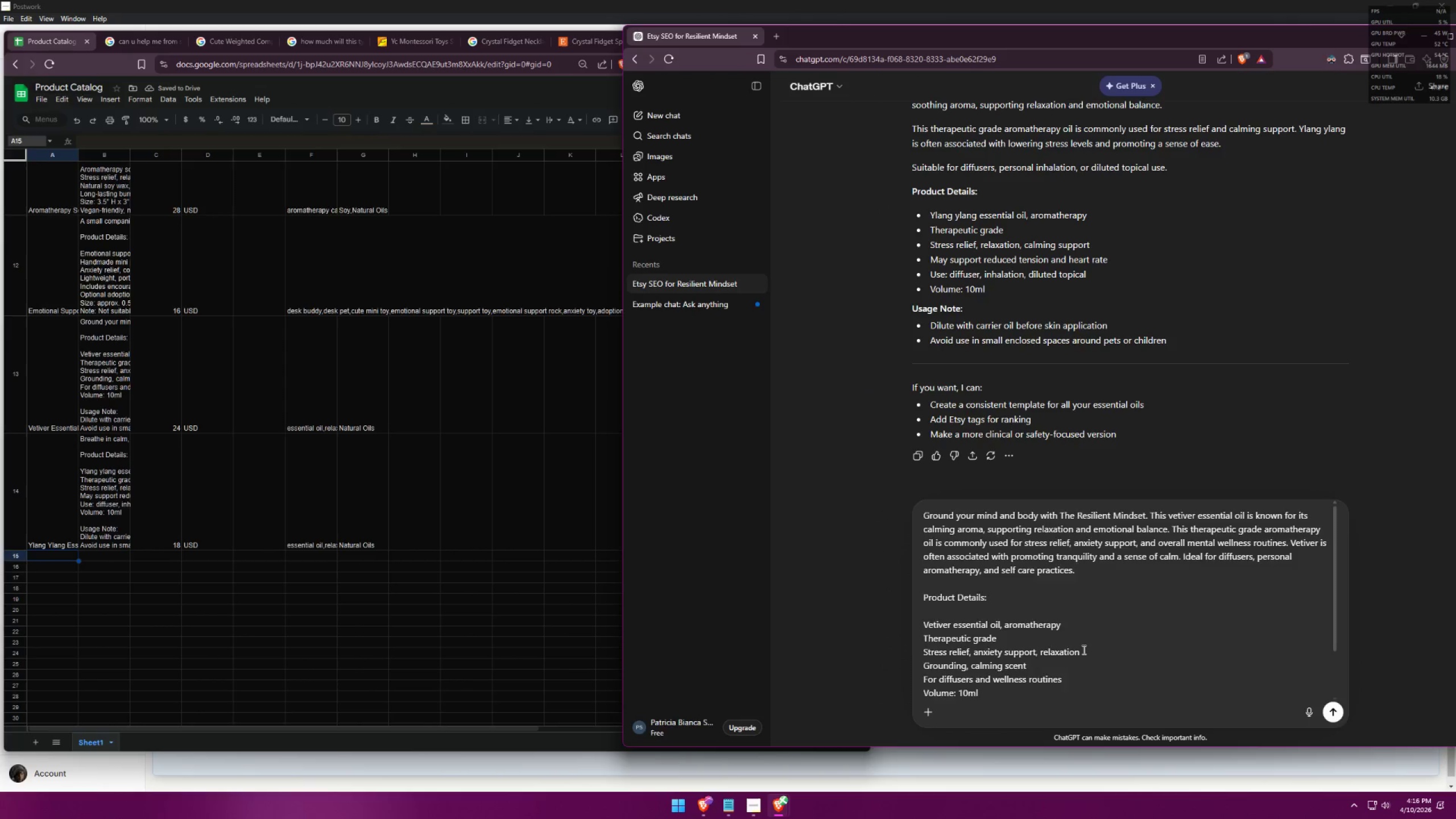 
key(Control+A)
 